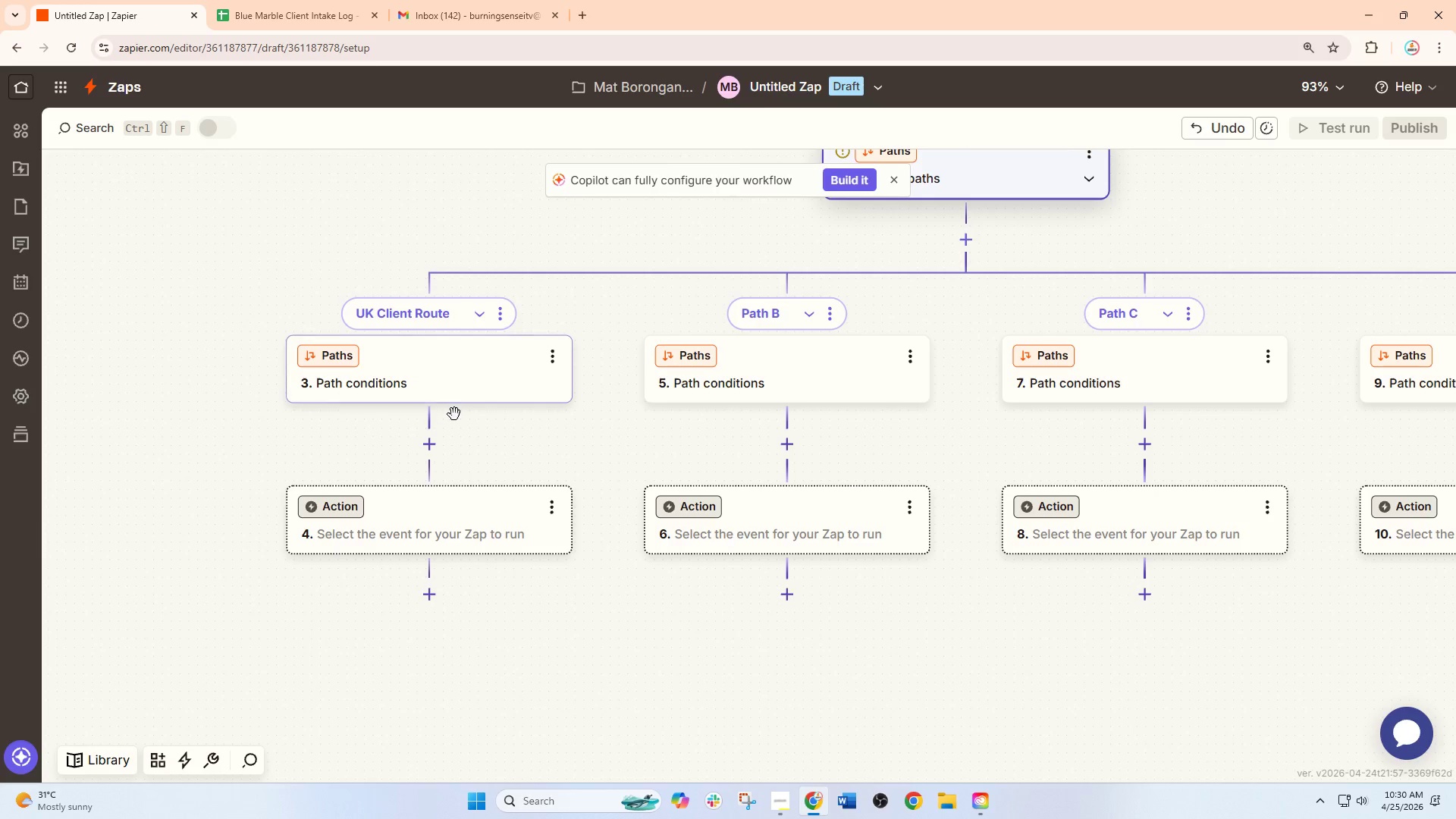 
scroll: coordinate [454, 414], scroll_direction: down, amount: 1.0
 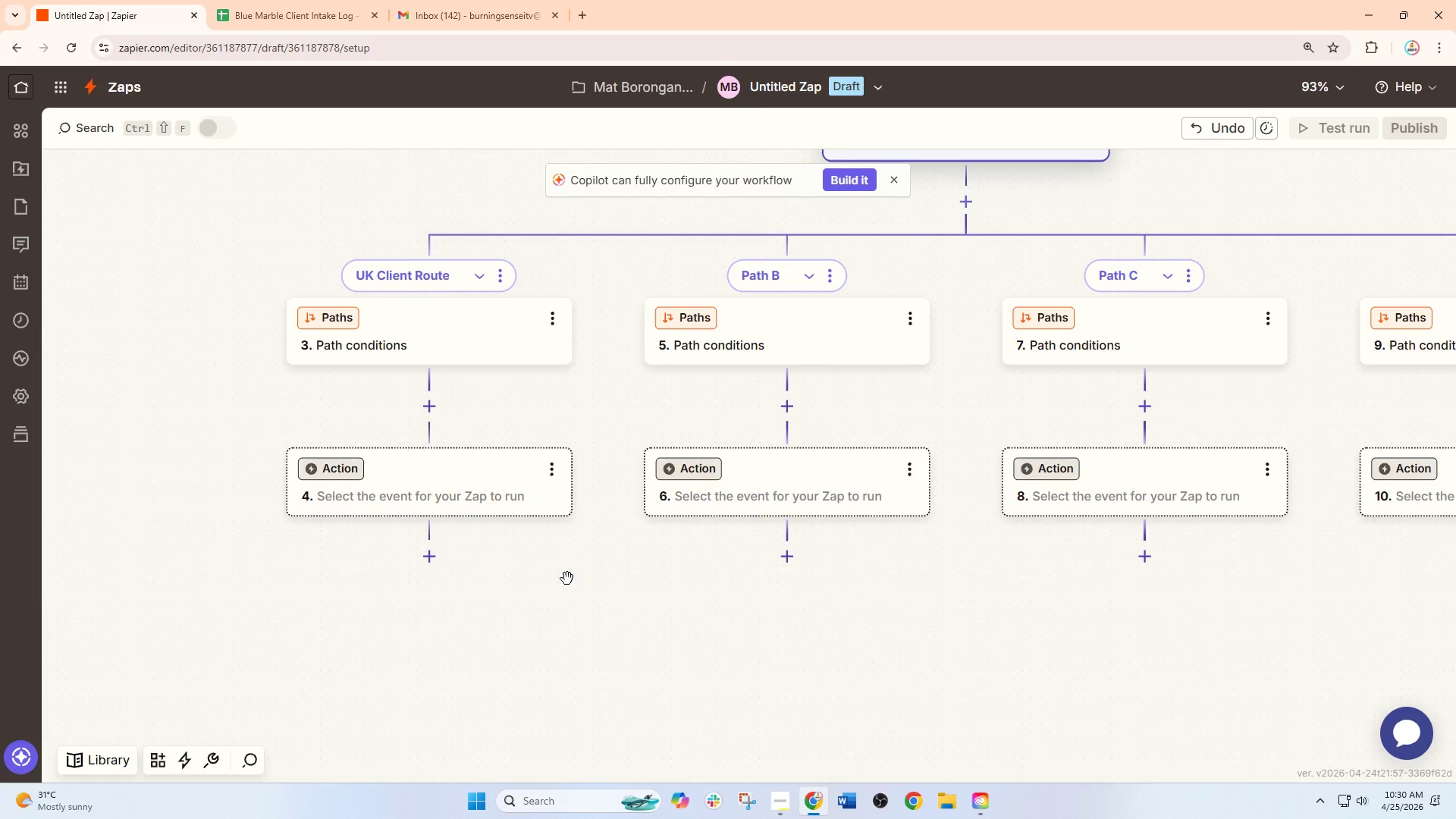 
wait(6.23)
 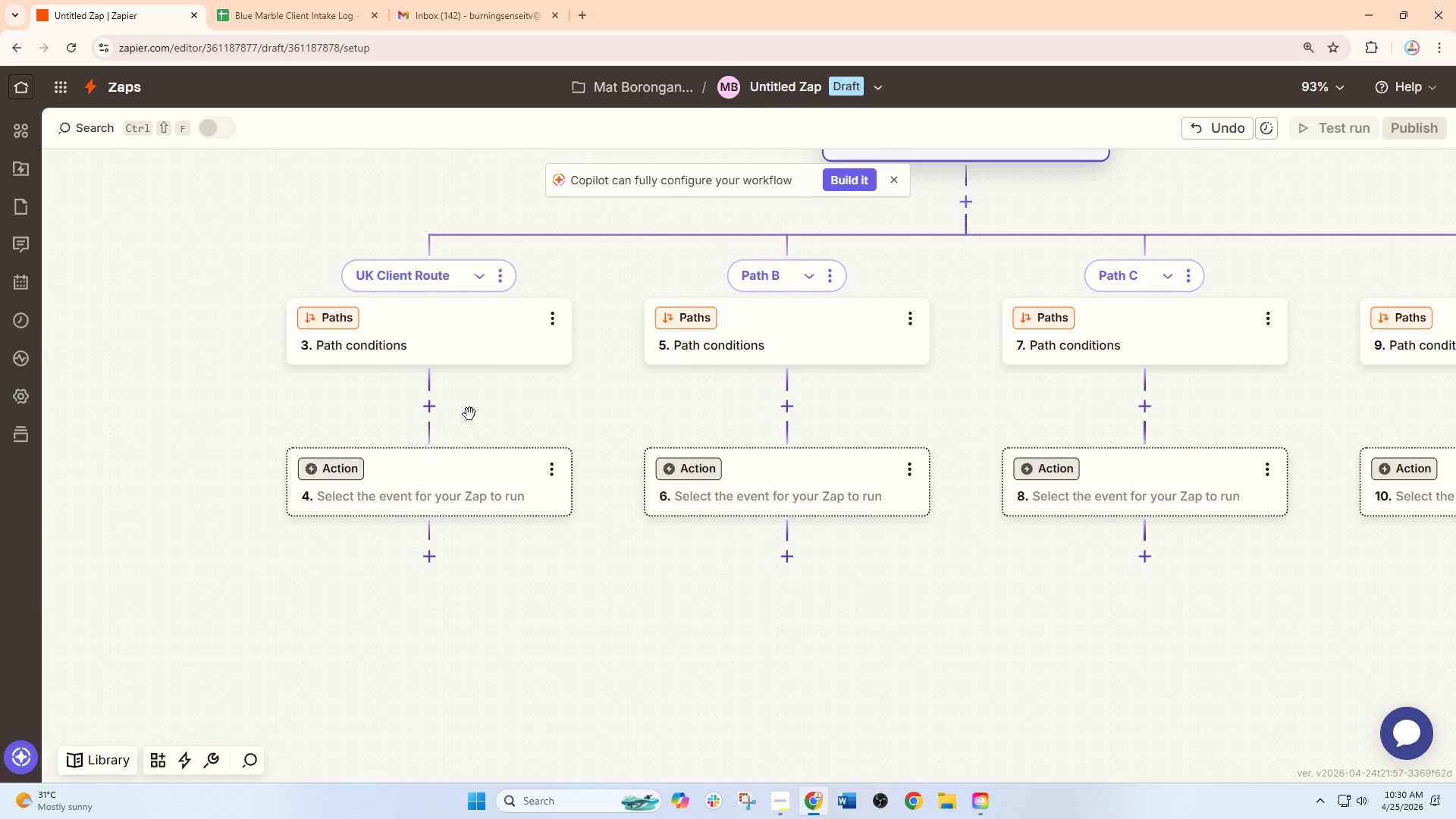 
left_click([424, 502])
 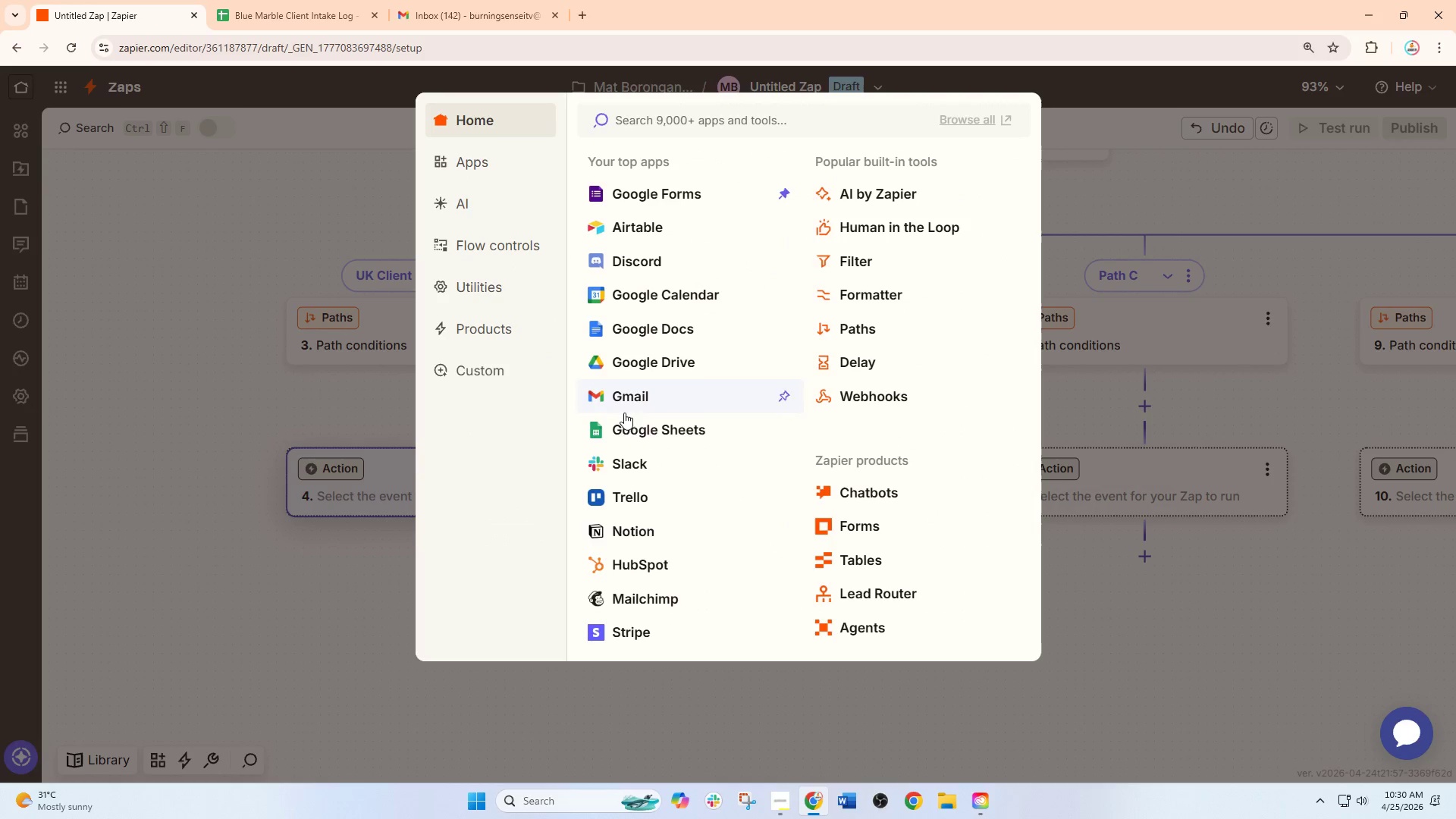 
left_click([629, 462])
 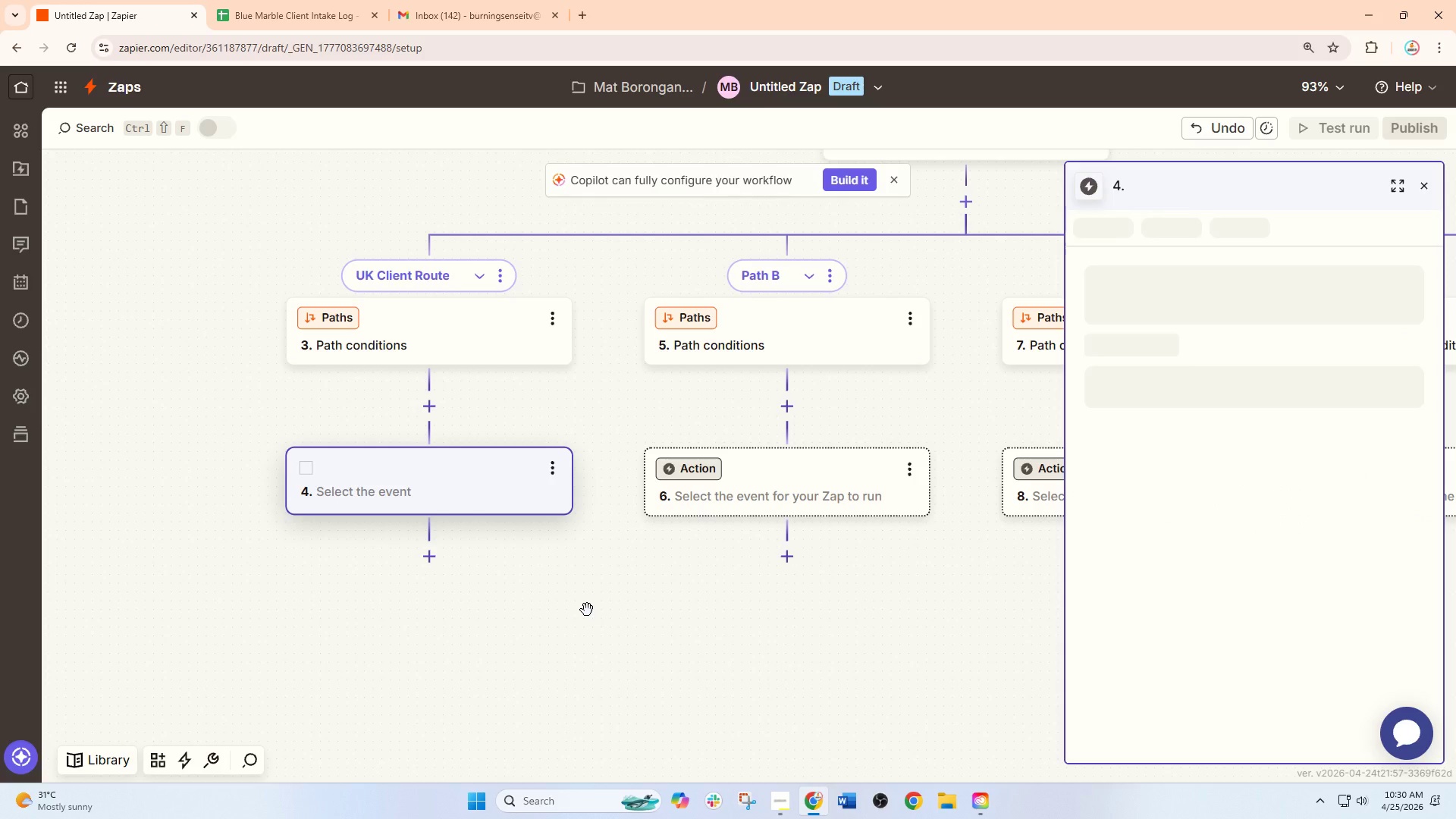 
left_click_drag(start_coordinate=[587, 607], to_coordinate=[558, 496])
 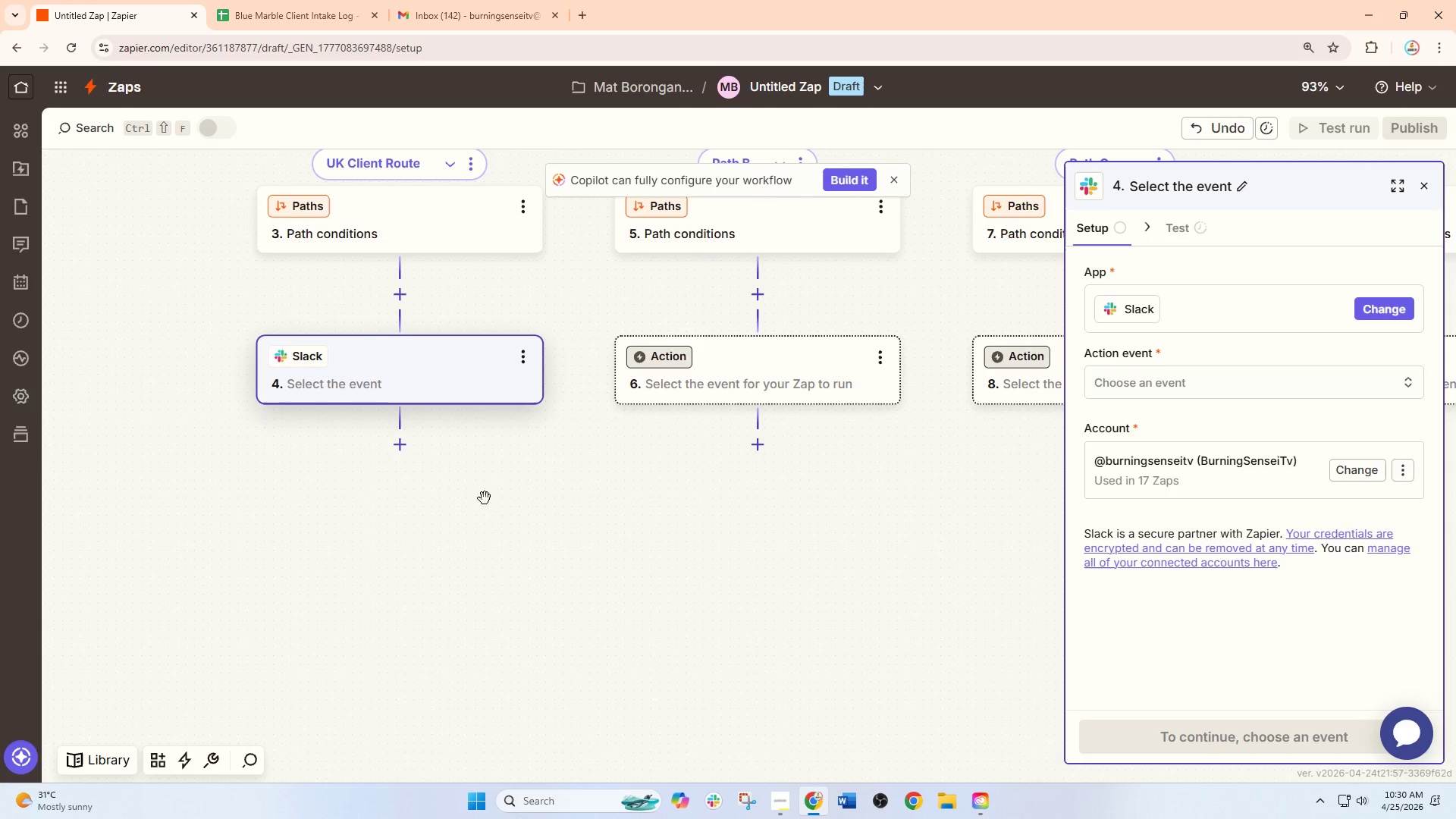 
wait(7.03)
 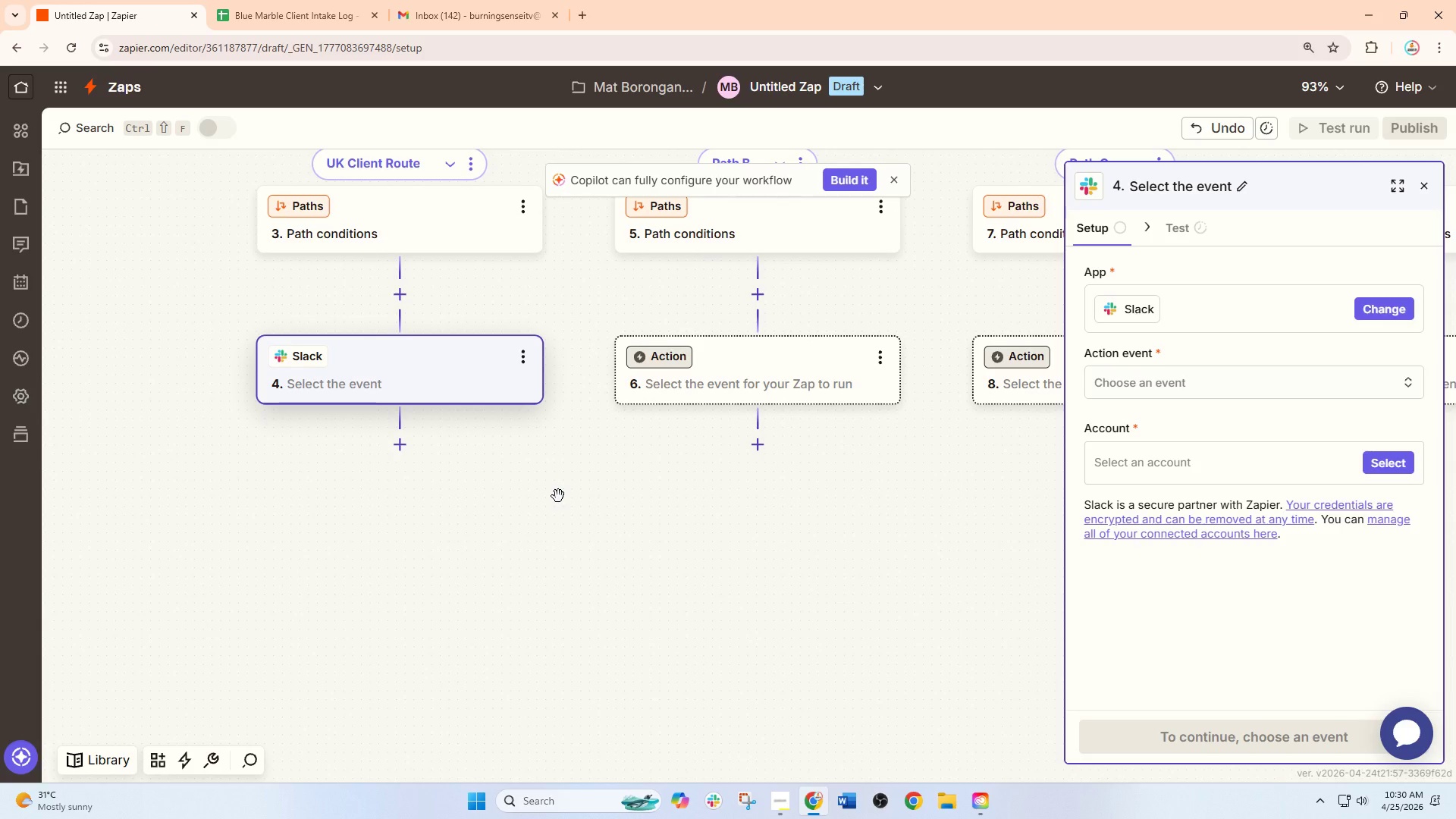 
left_click([398, 457])
 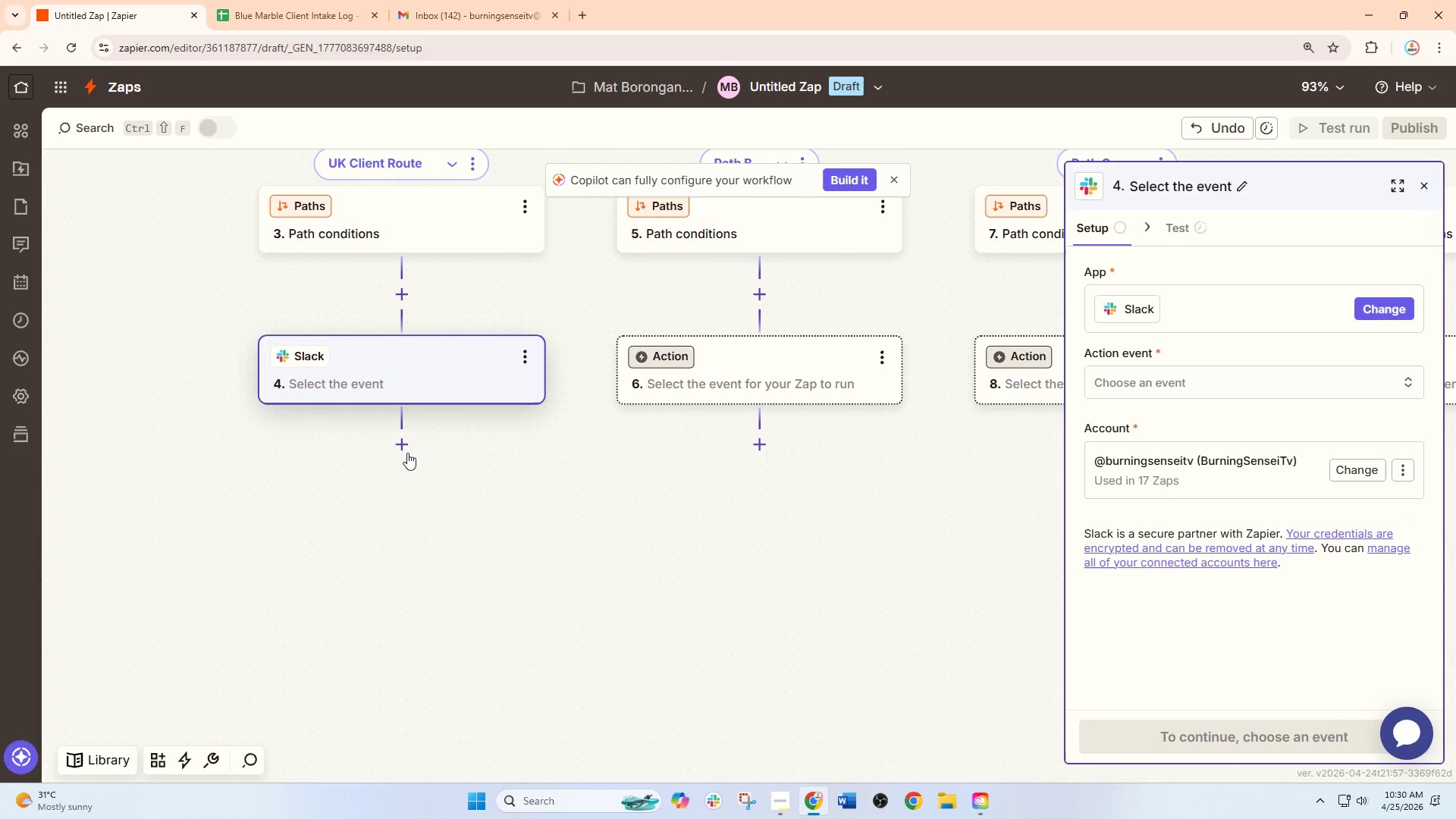 
left_click([398, 450])
 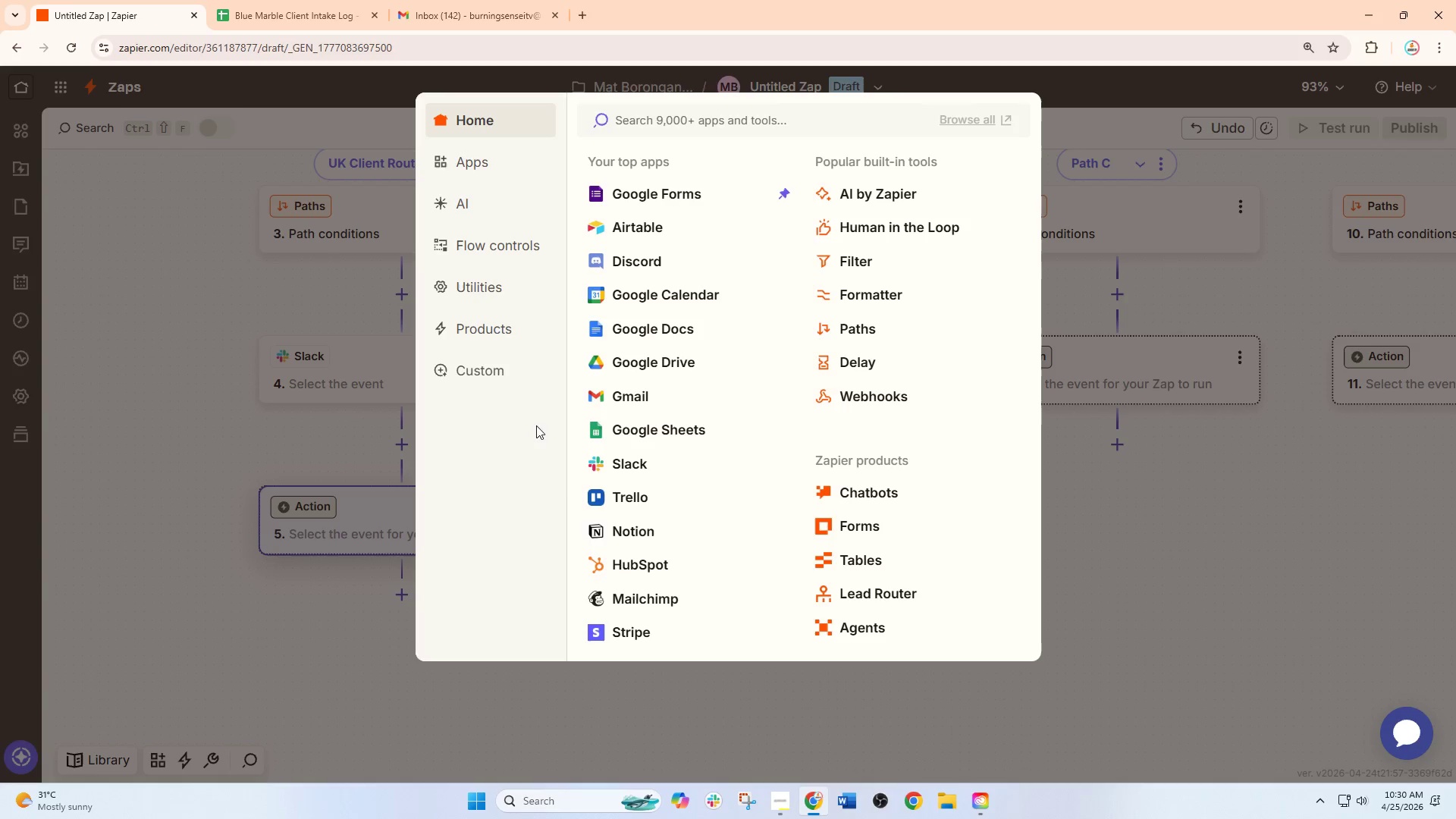 
left_click([640, 397])
 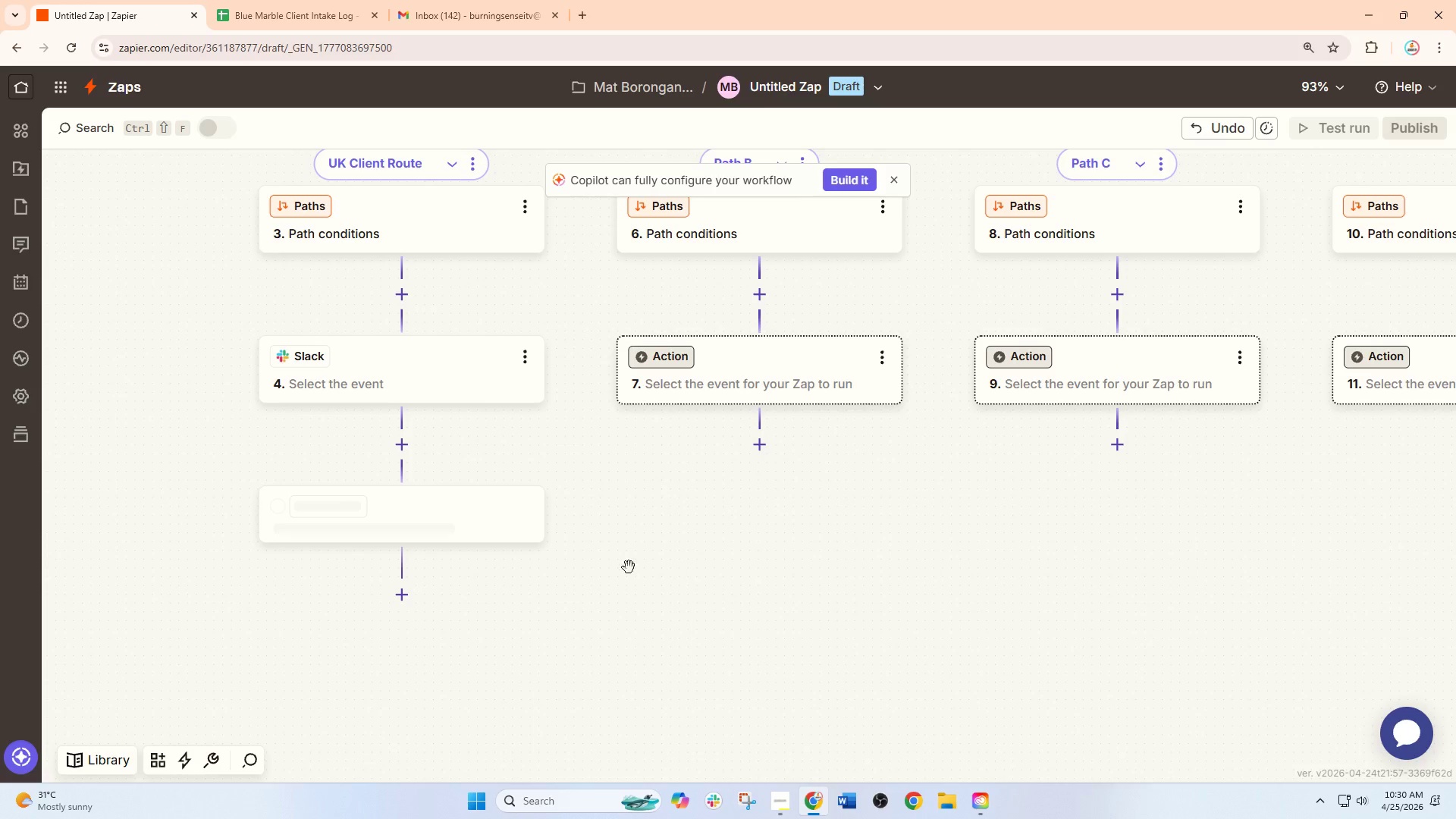 
left_click_drag(start_coordinate=[635, 585], to_coordinate=[623, 472])
 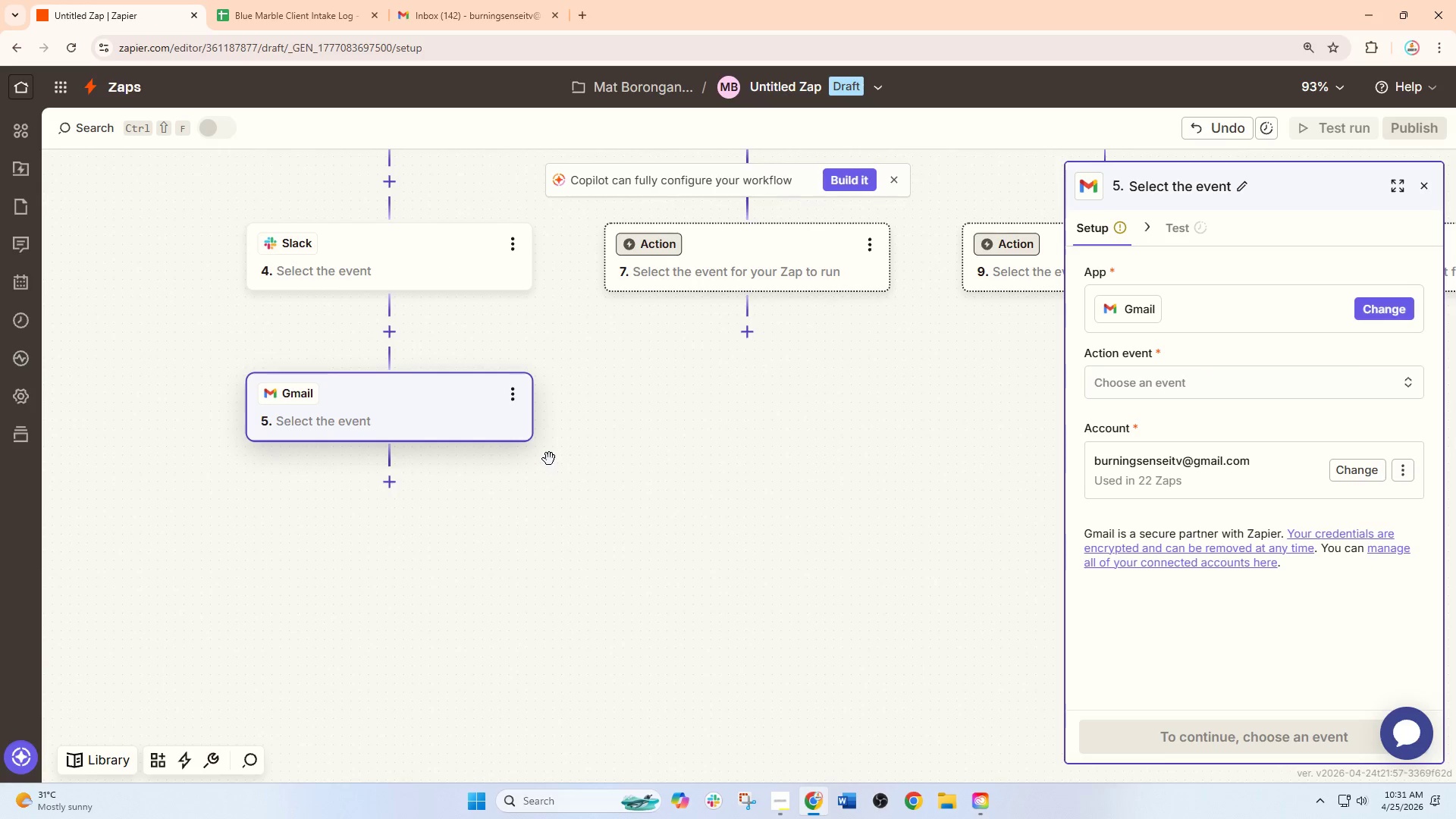 
wait(5.3)
 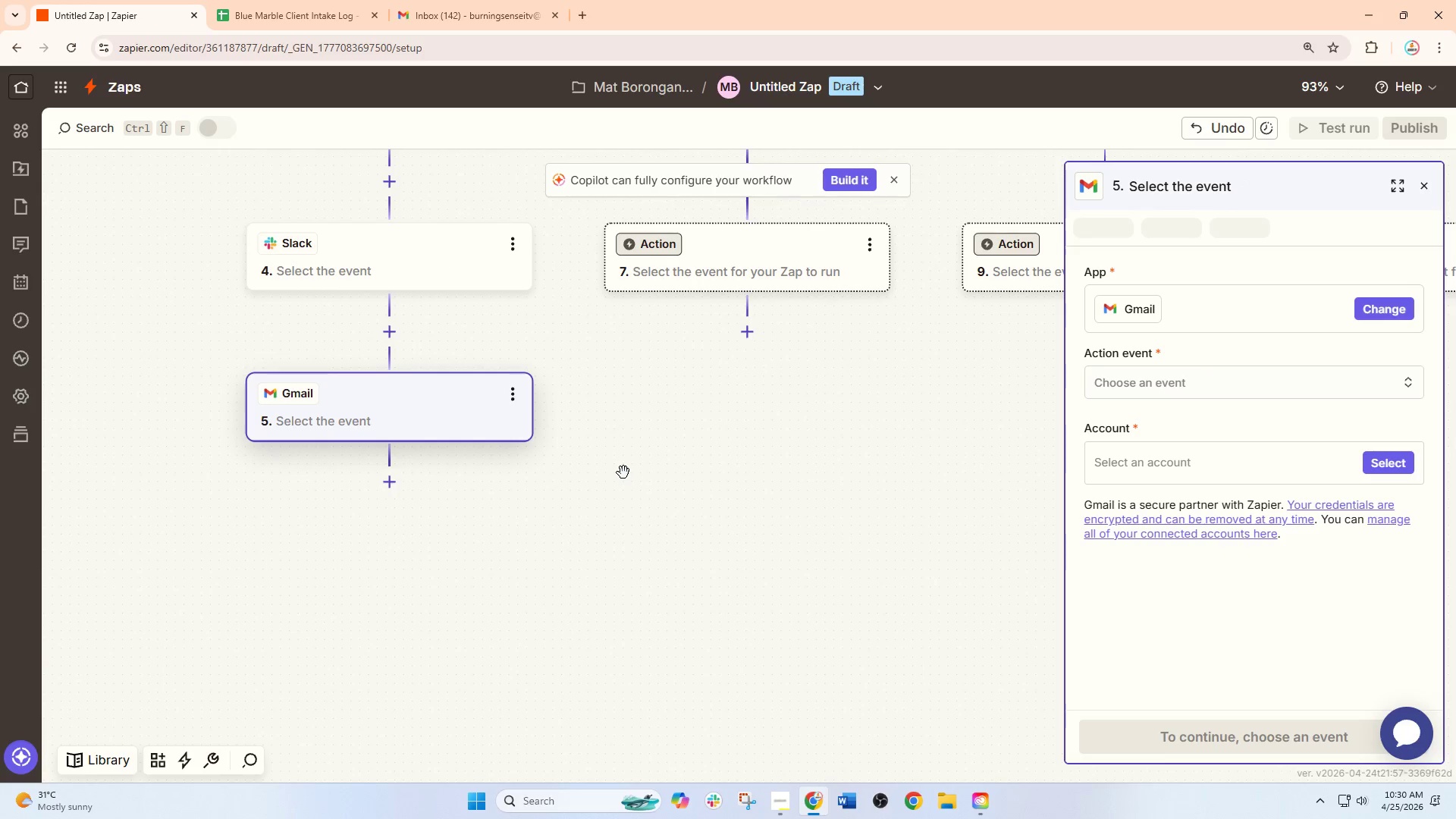 
left_click([390, 479])
 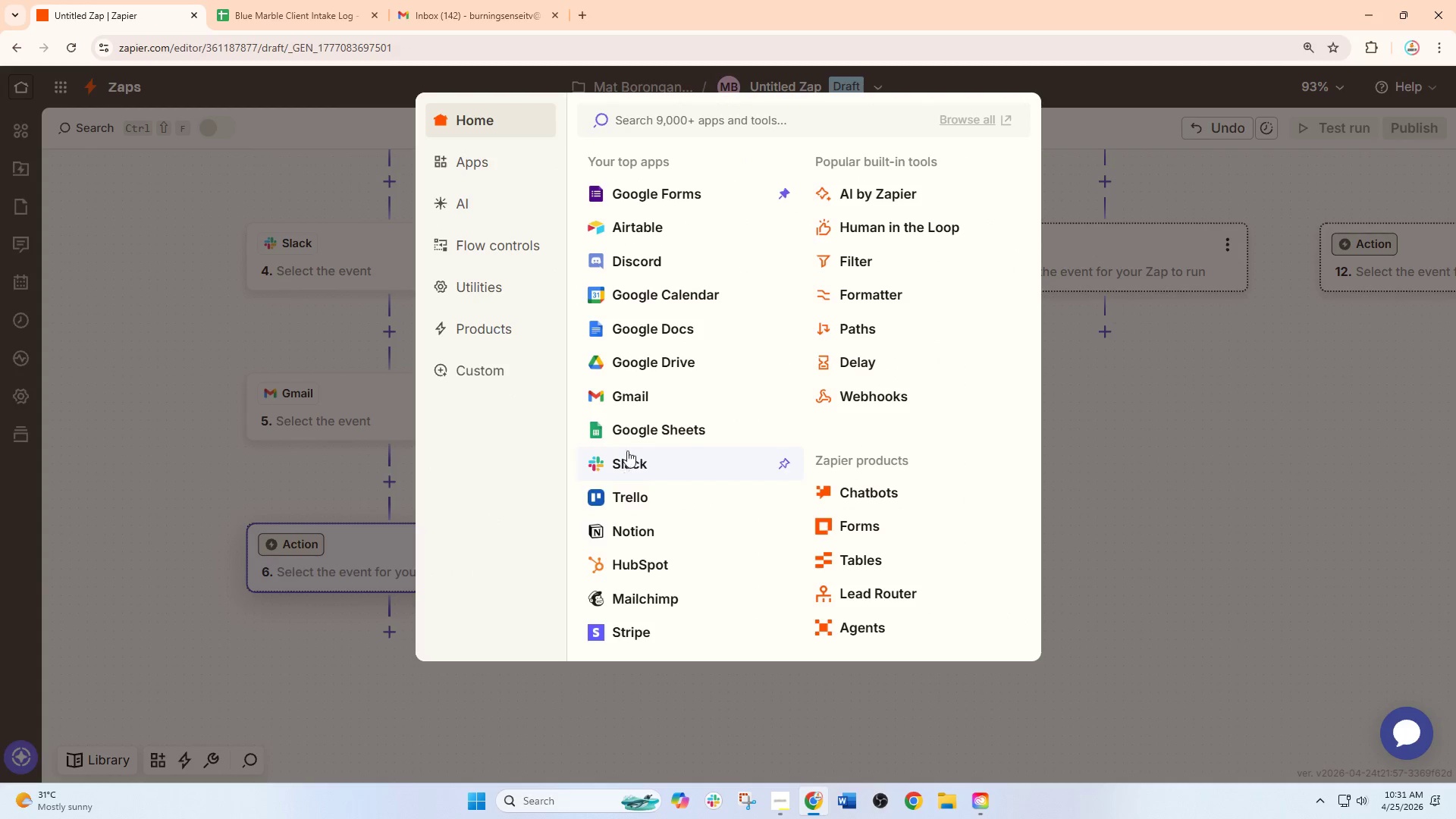 
left_click([645, 429])
 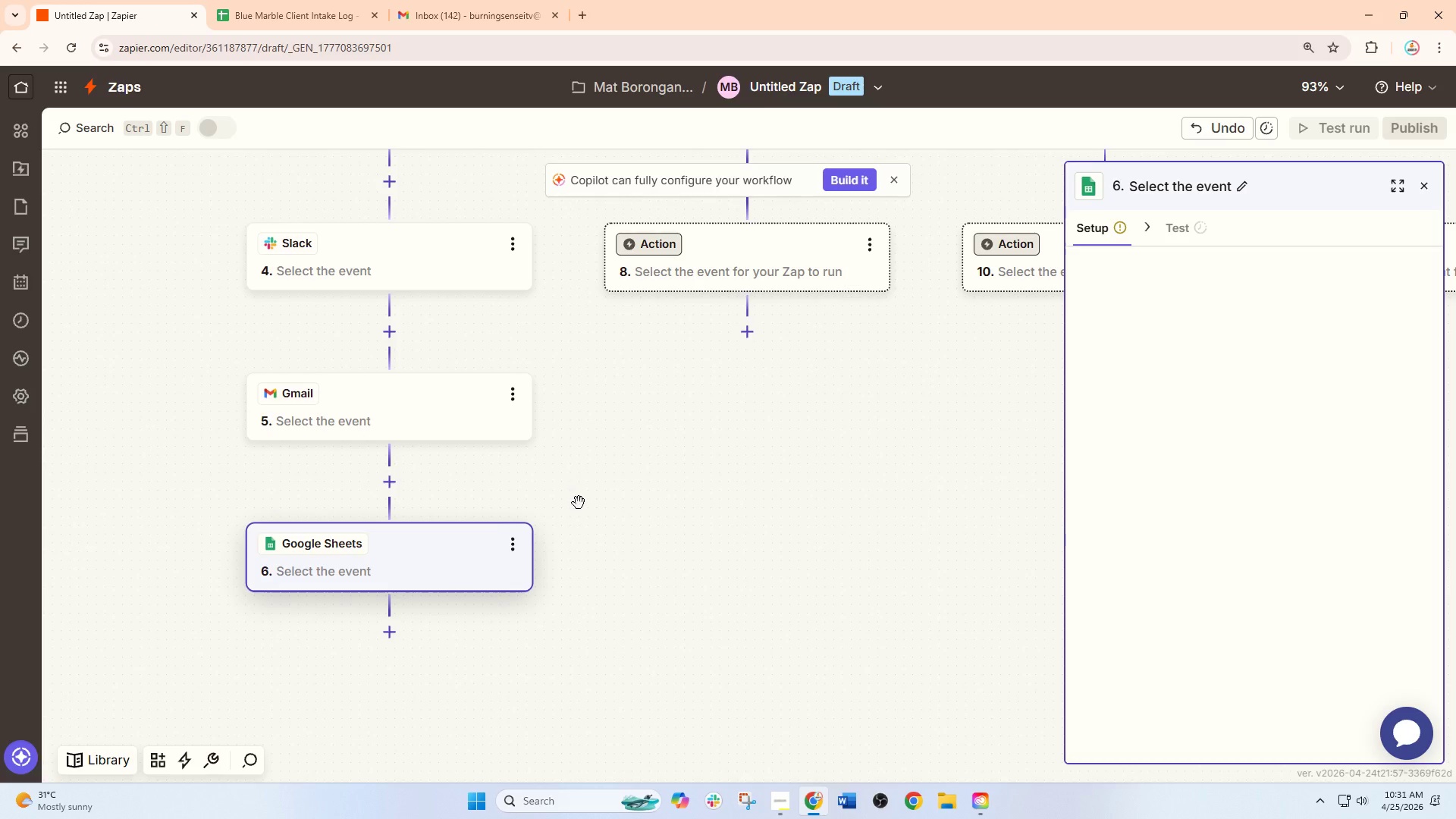 
left_click_drag(start_coordinate=[606, 546], to_coordinate=[567, 495])
 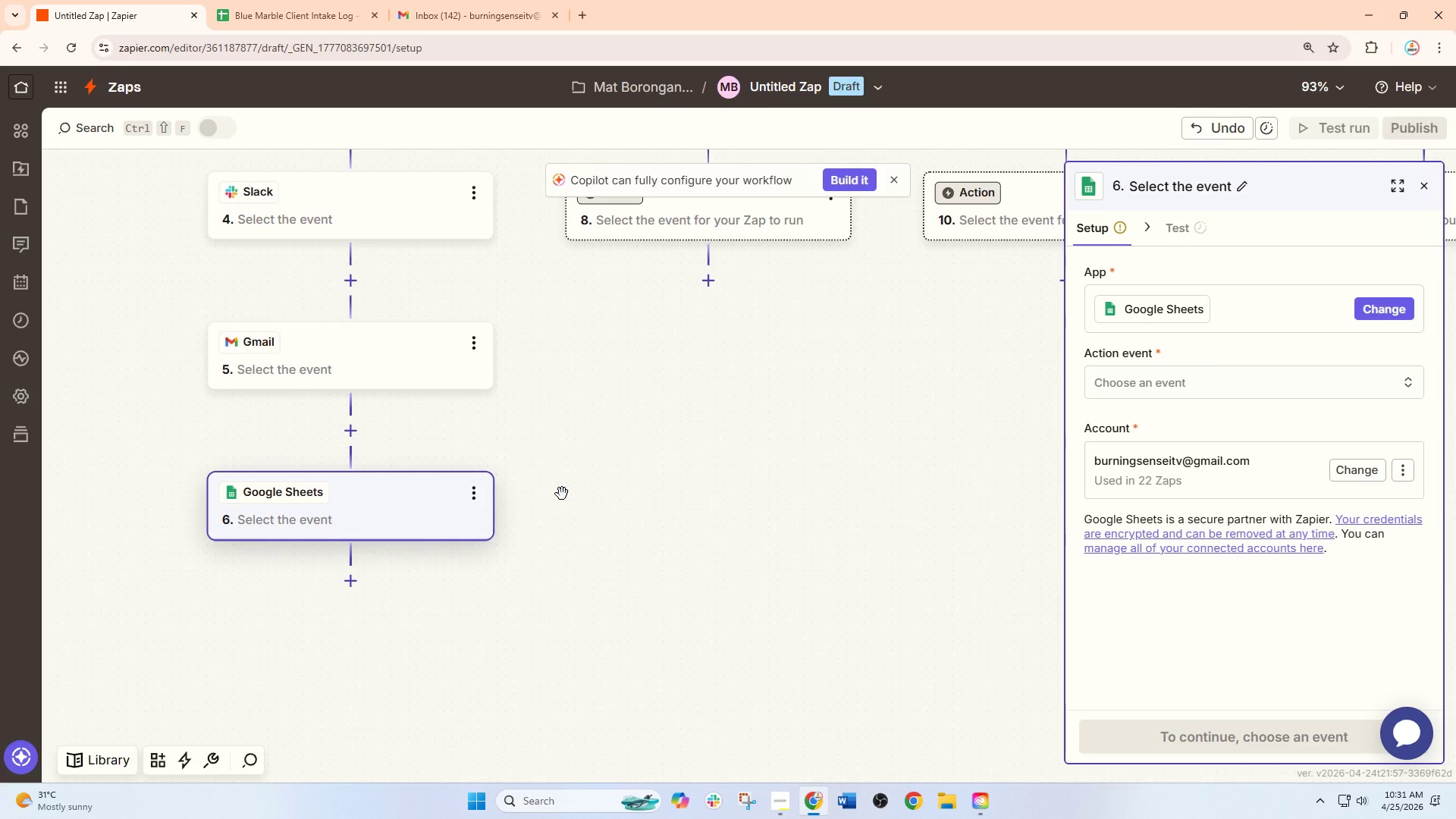 
left_click_drag(start_coordinate=[582, 445], to_coordinate=[494, 629])
 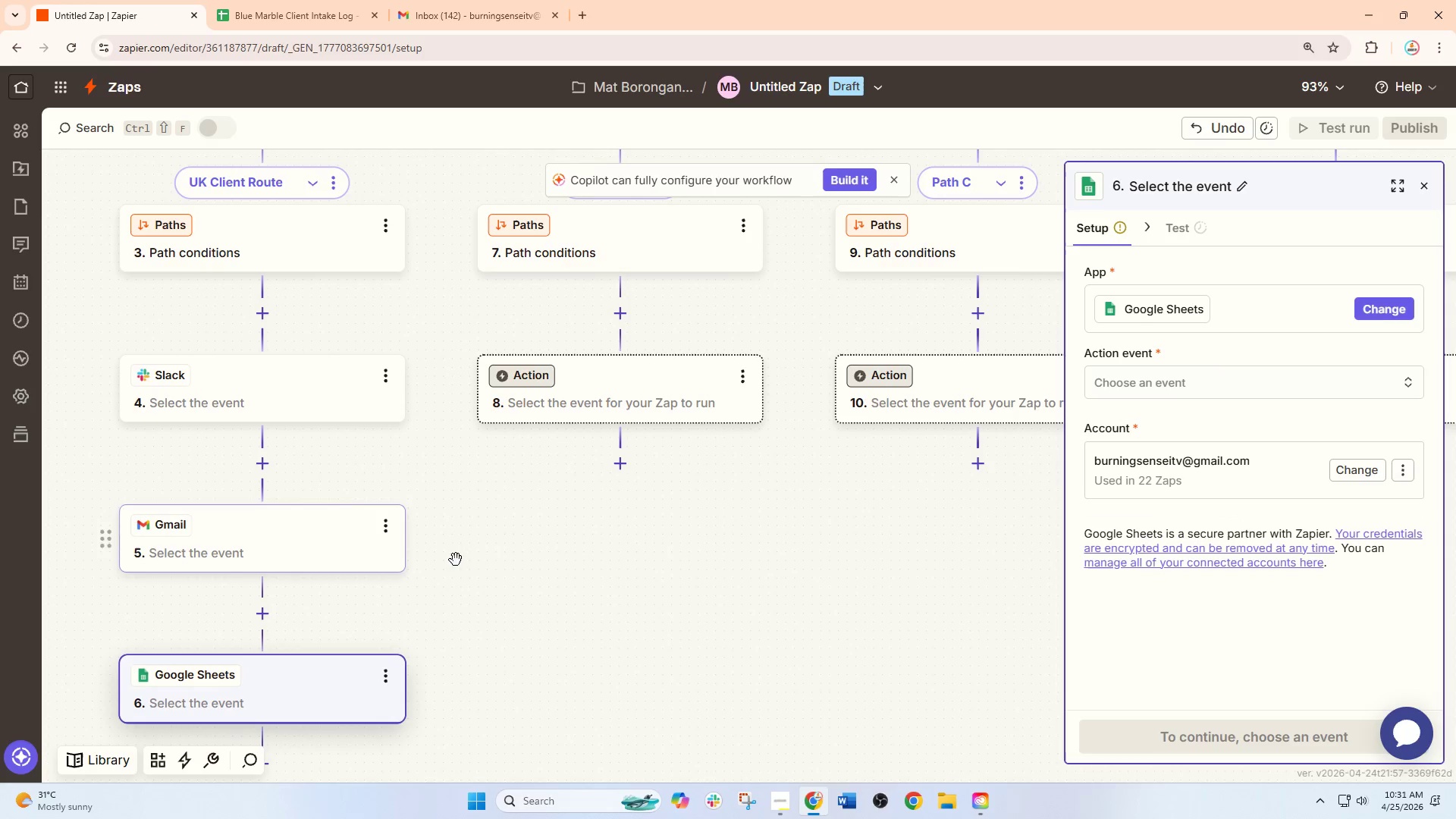 
left_click_drag(start_coordinate=[484, 566], to_coordinate=[476, 591])
 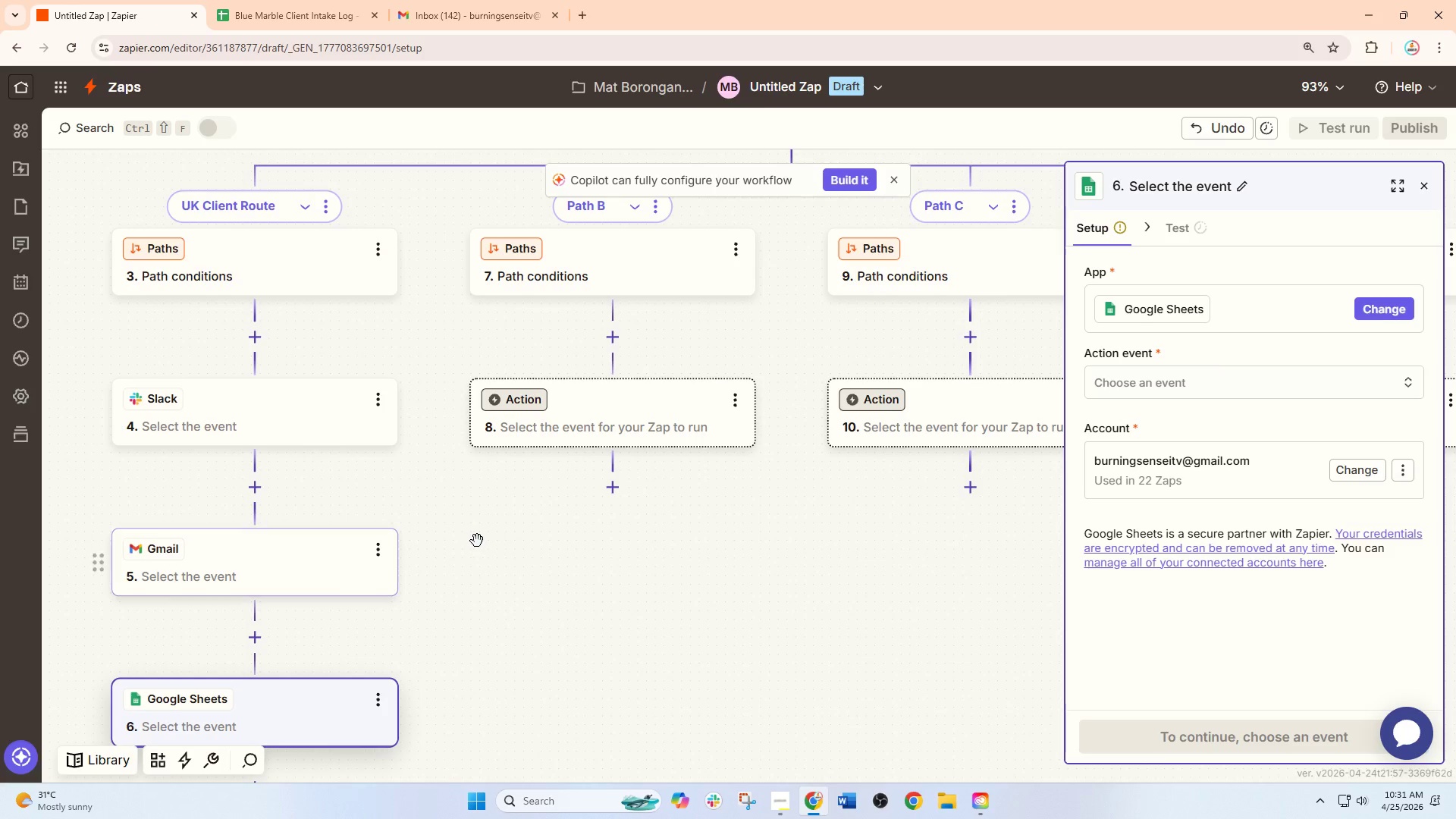 
left_click_drag(start_coordinate=[479, 539], to_coordinate=[517, 521])
 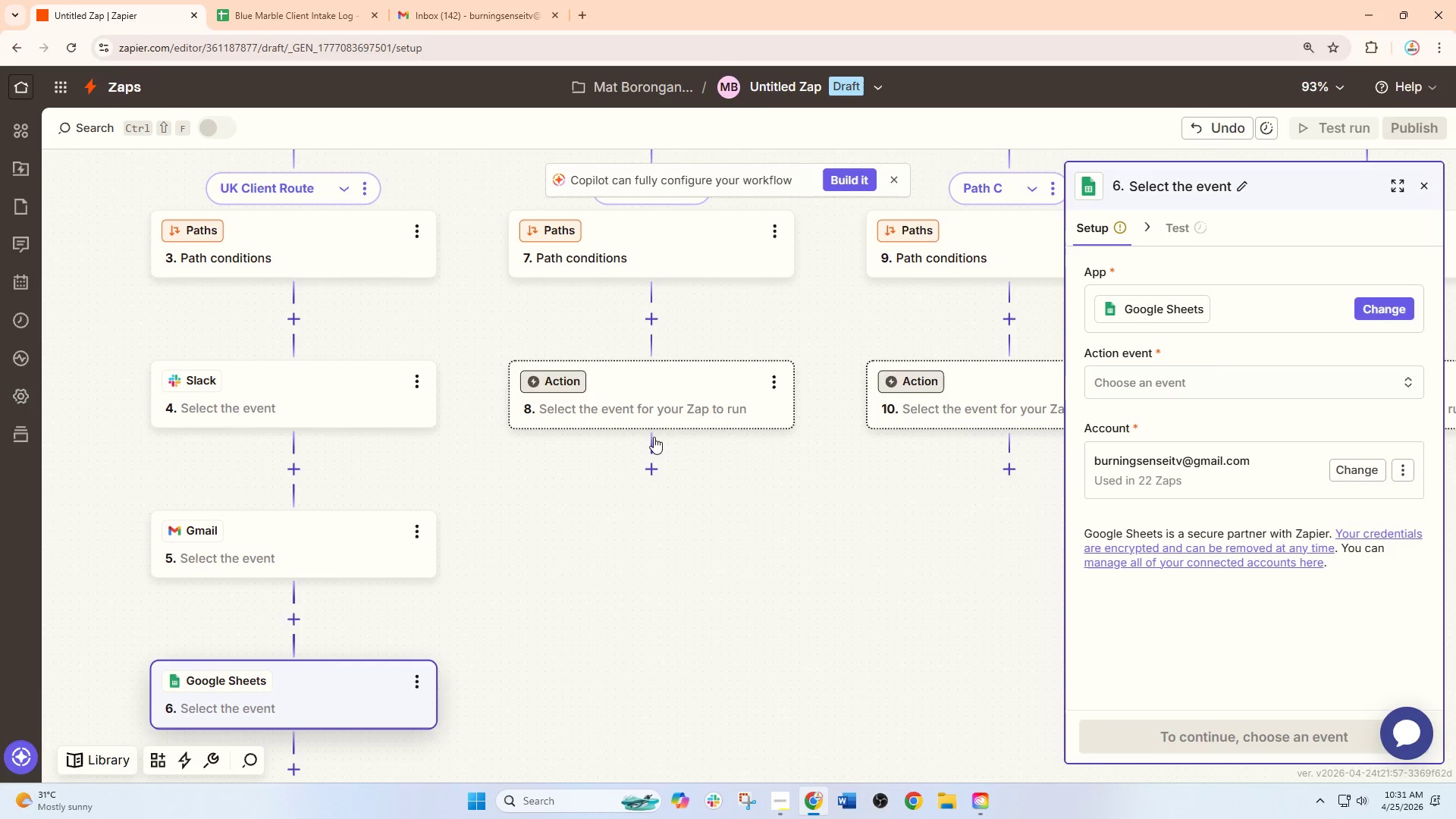 
left_click([672, 425])
 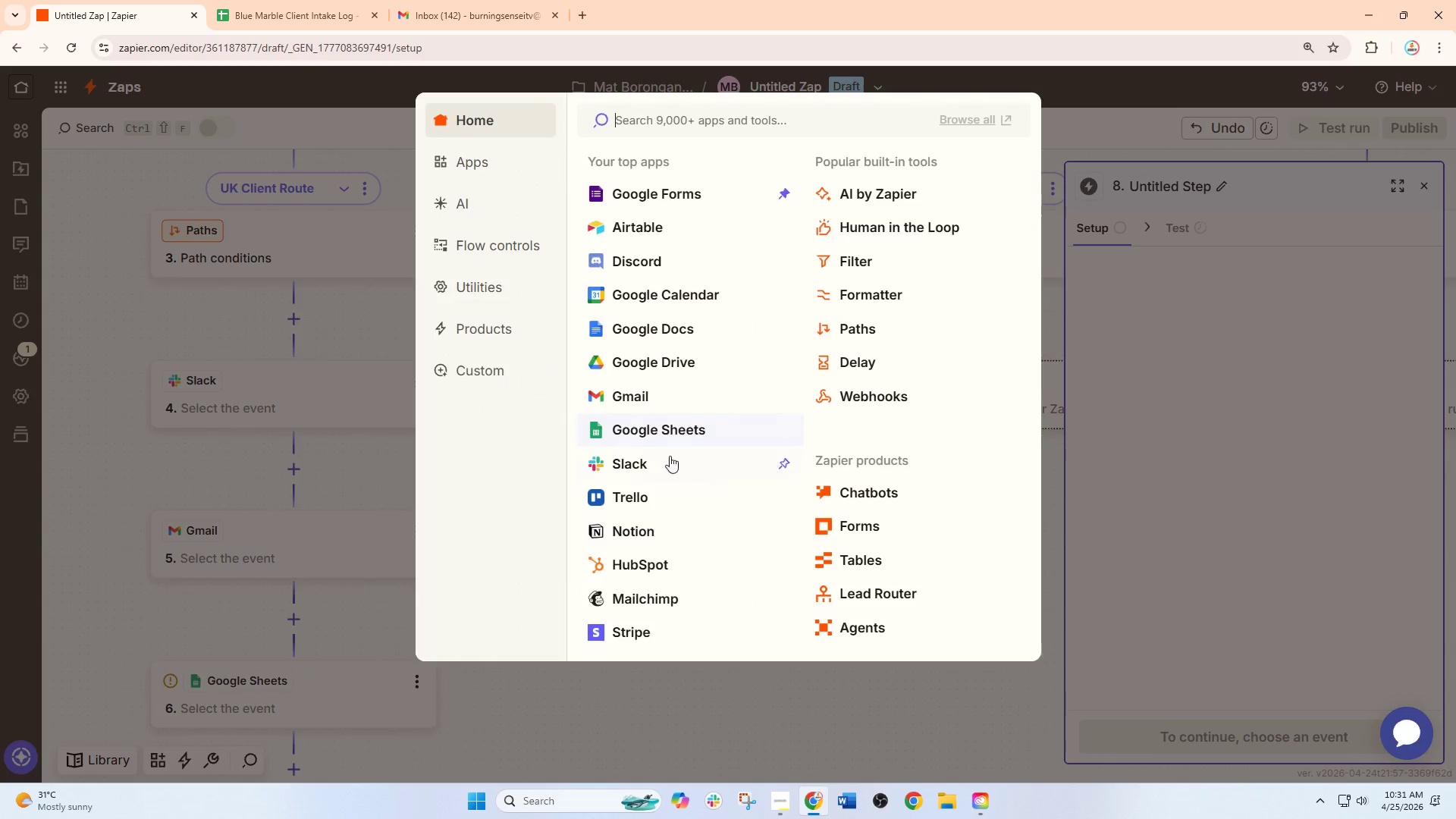 
left_click([647, 462])
 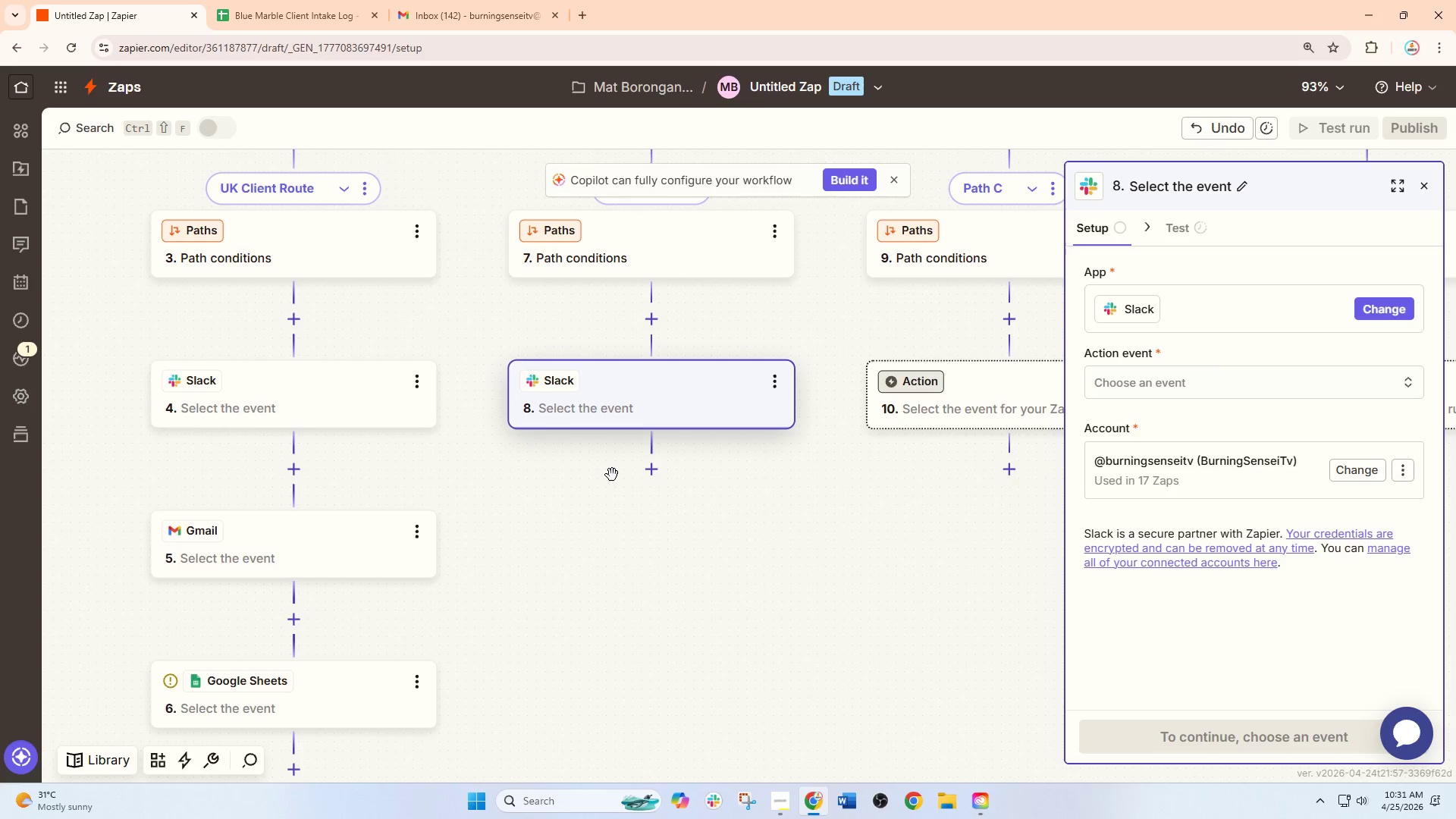 
left_click([648, 476])
 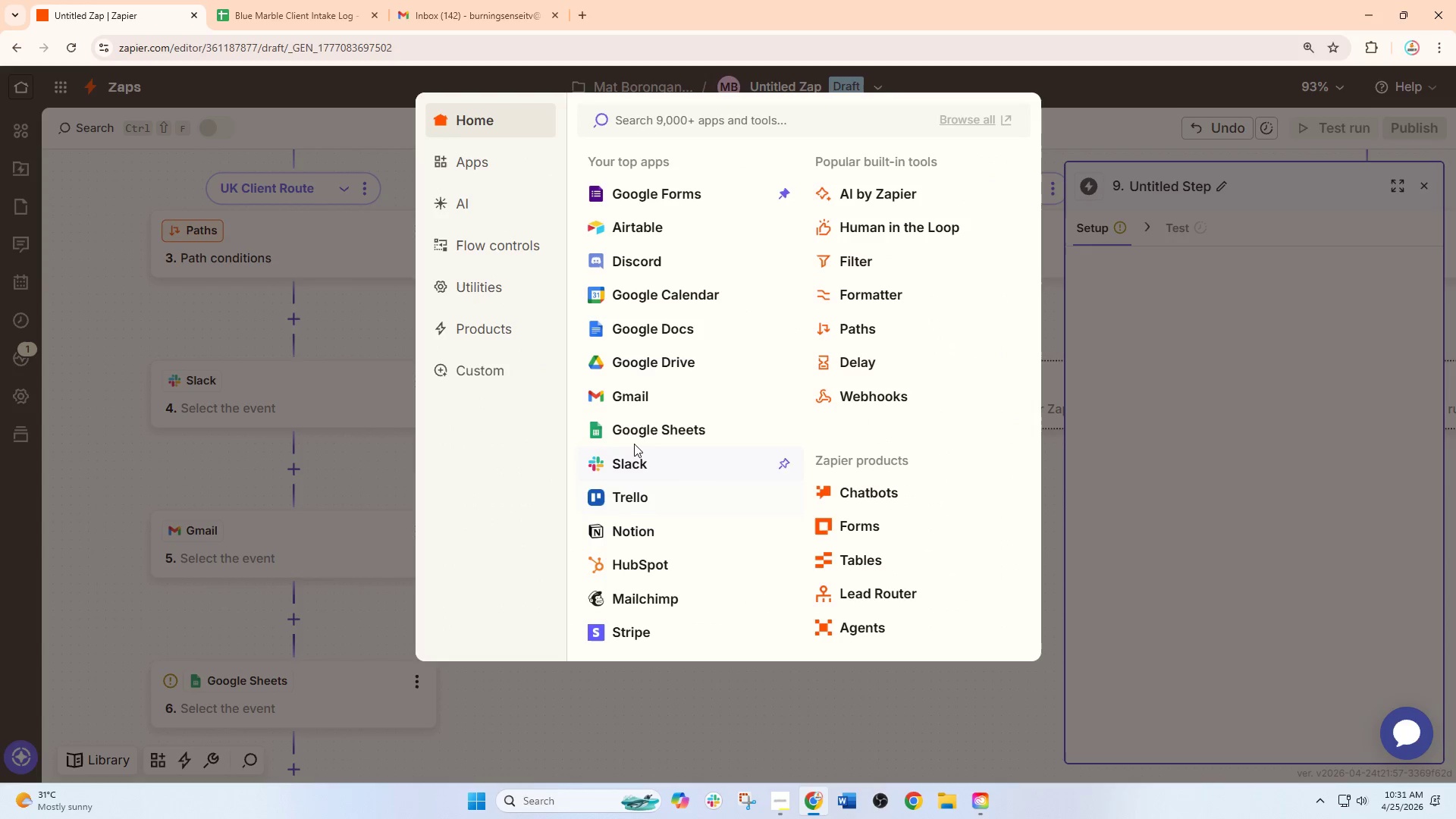 
left_click([650, 393])
 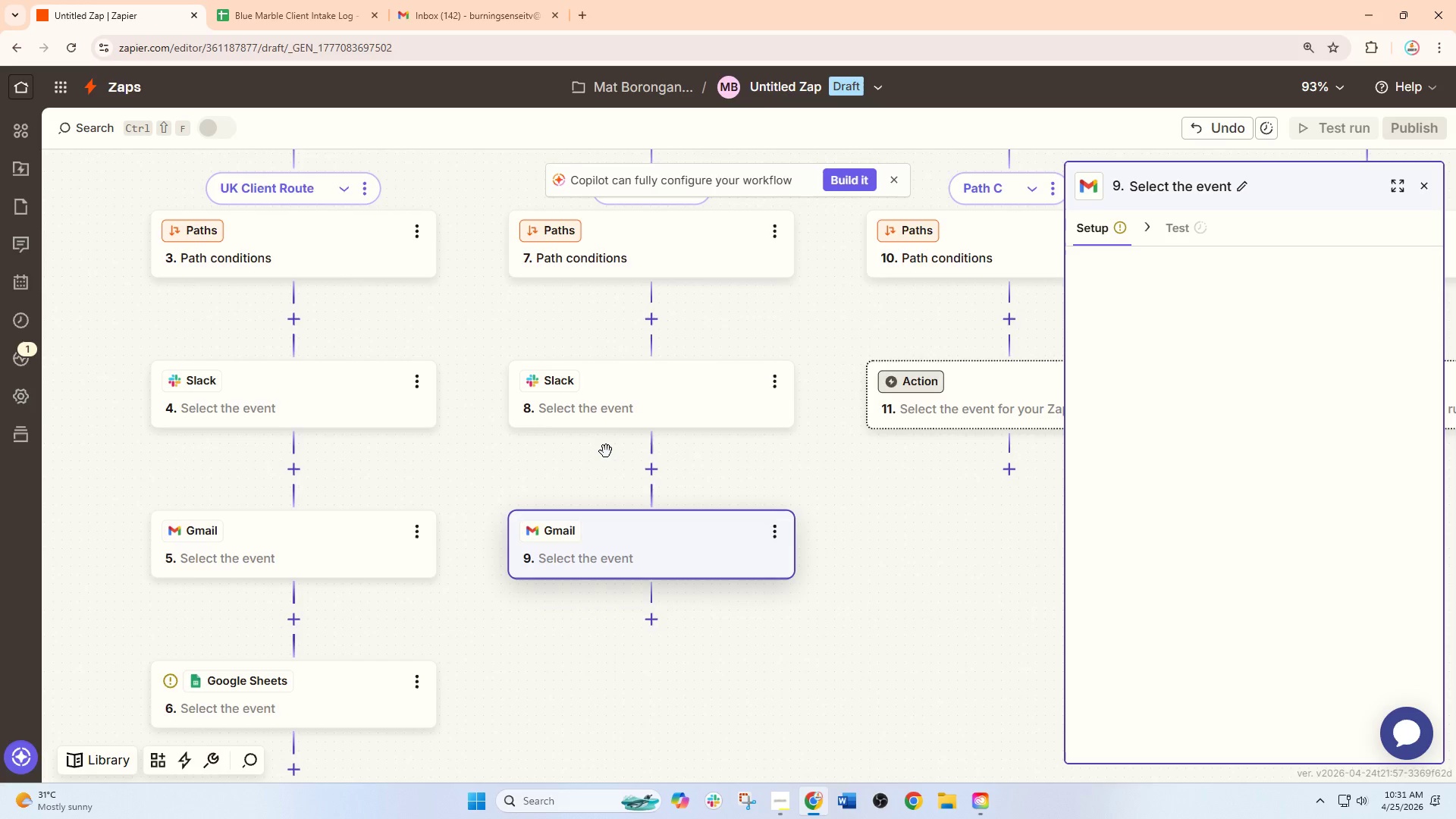 
scroll: coordinate [606, 451], scroll_direction: down, amount: 4.0
 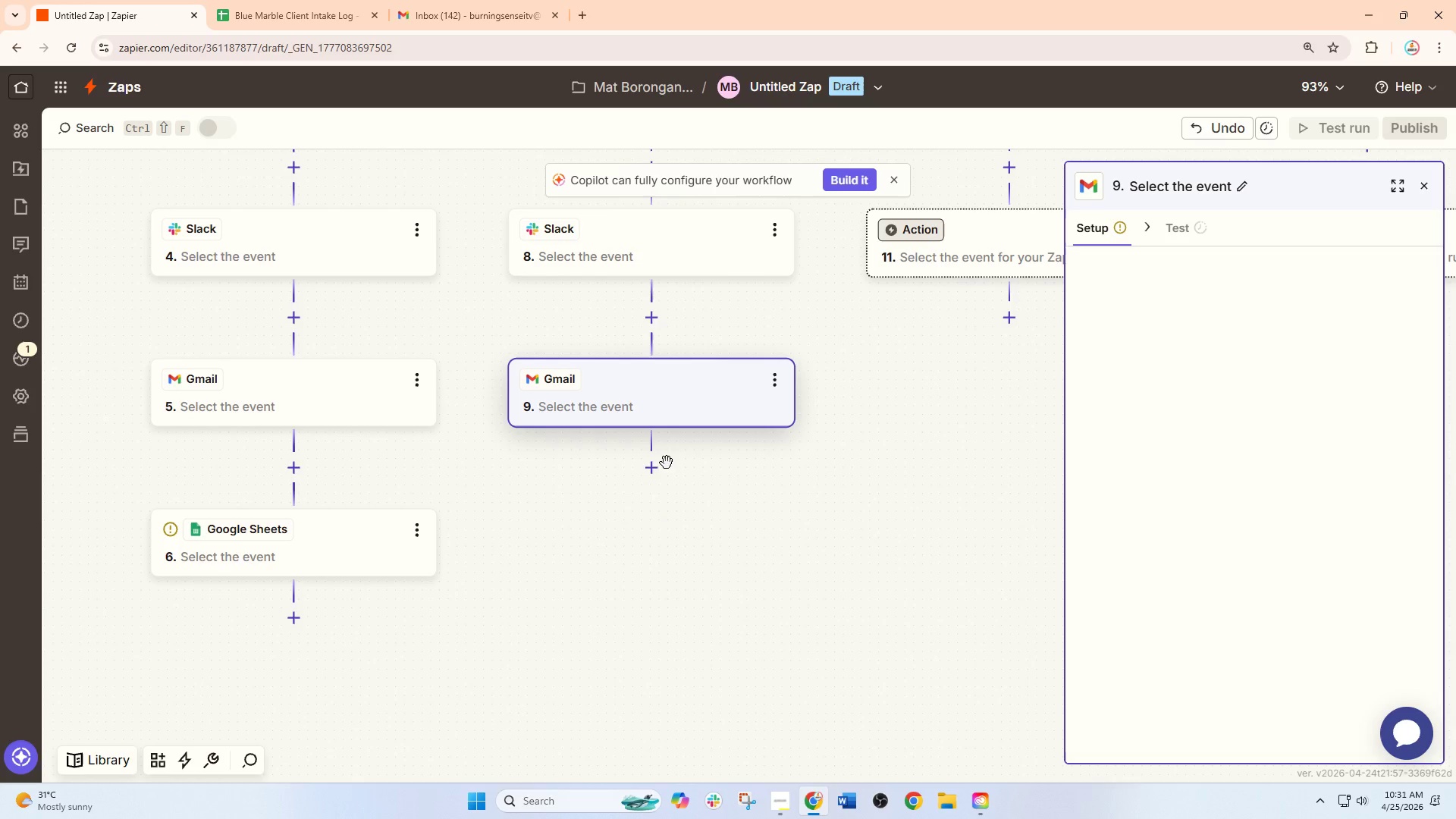 
left_click([658, 464])
 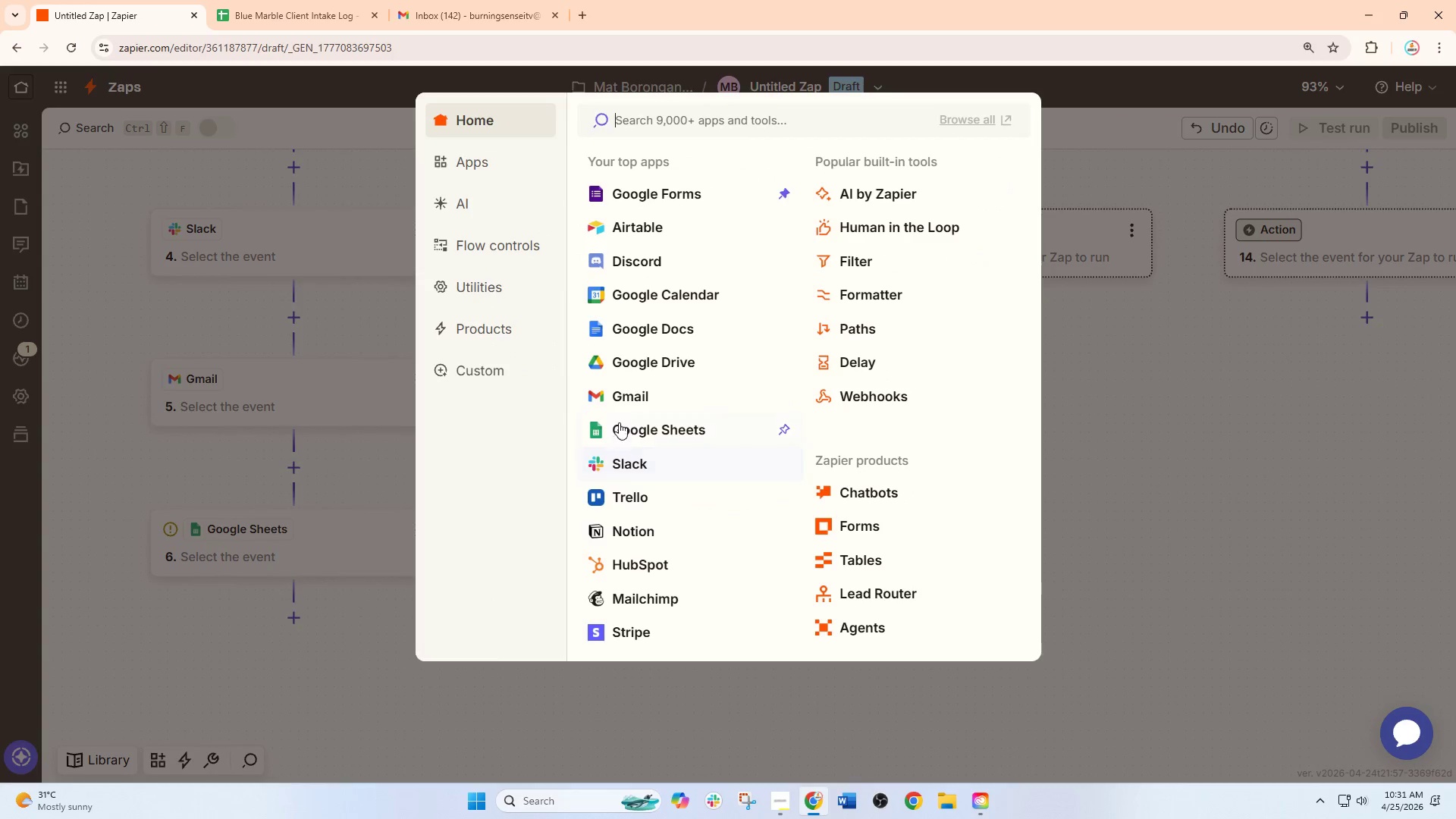 
left_click([636, 394])
 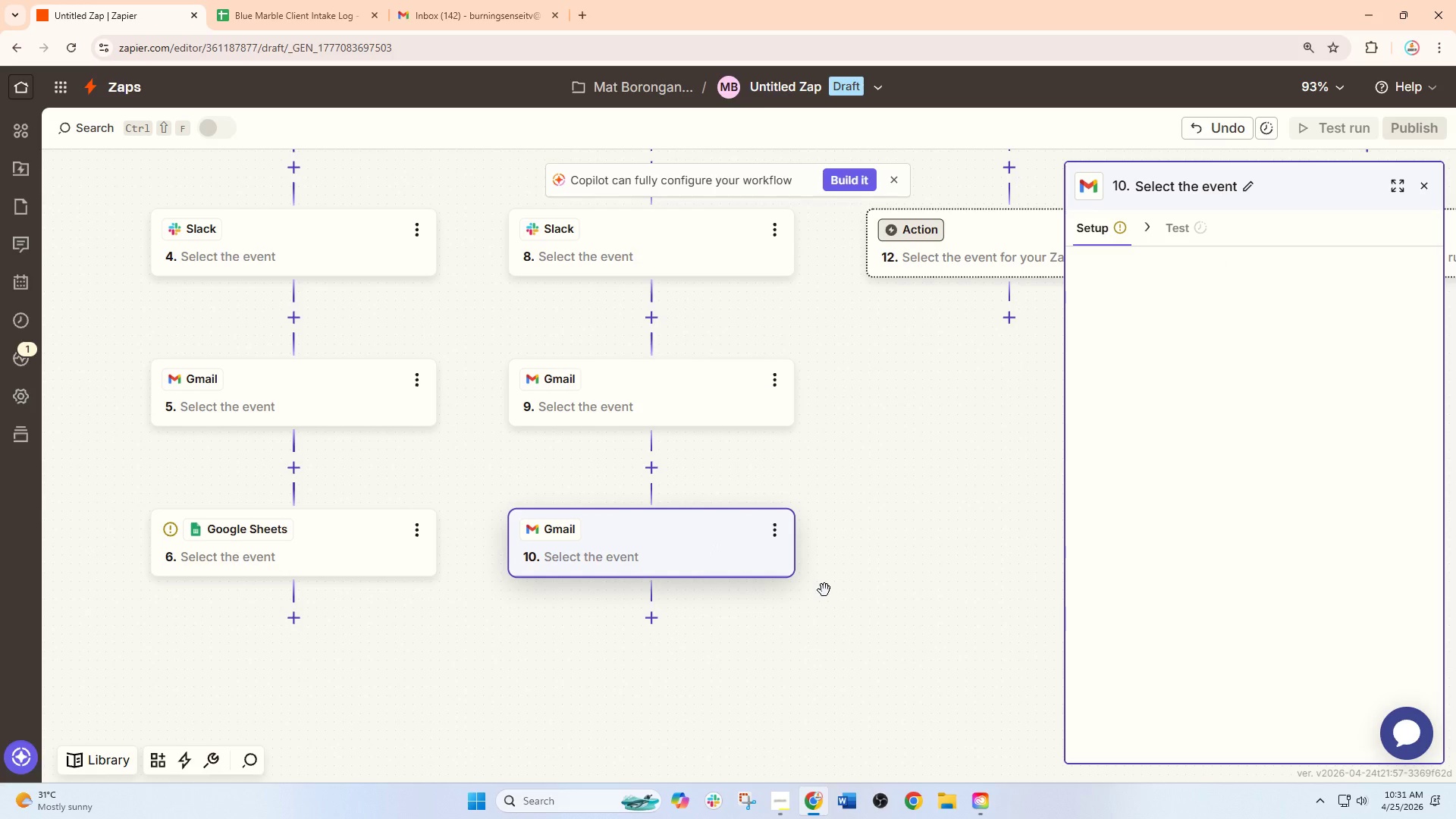 
left_click_drag(start_coordinate=[815, 599], to_coordinate=[760, 560])
 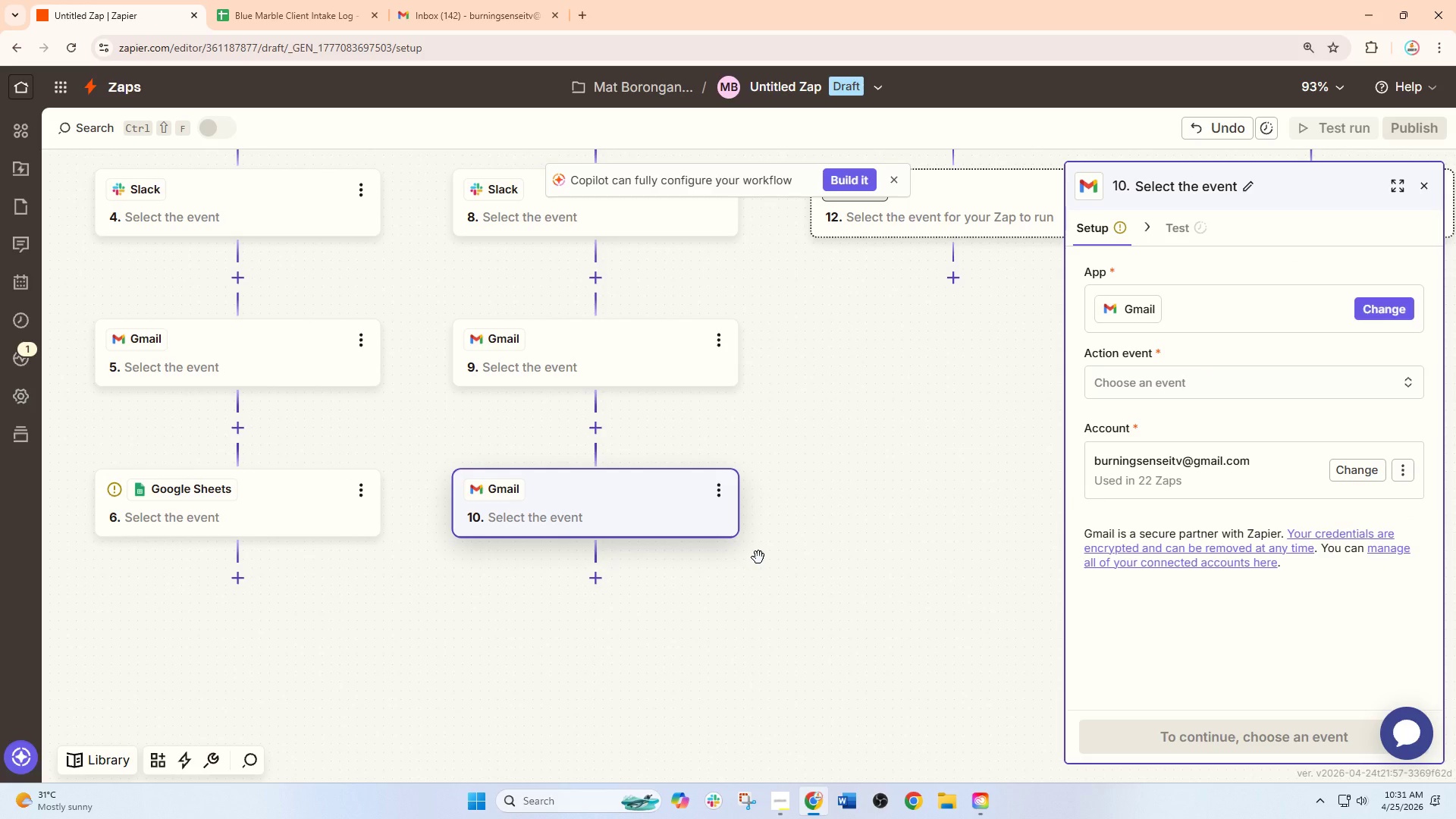 
wait(10.2)
 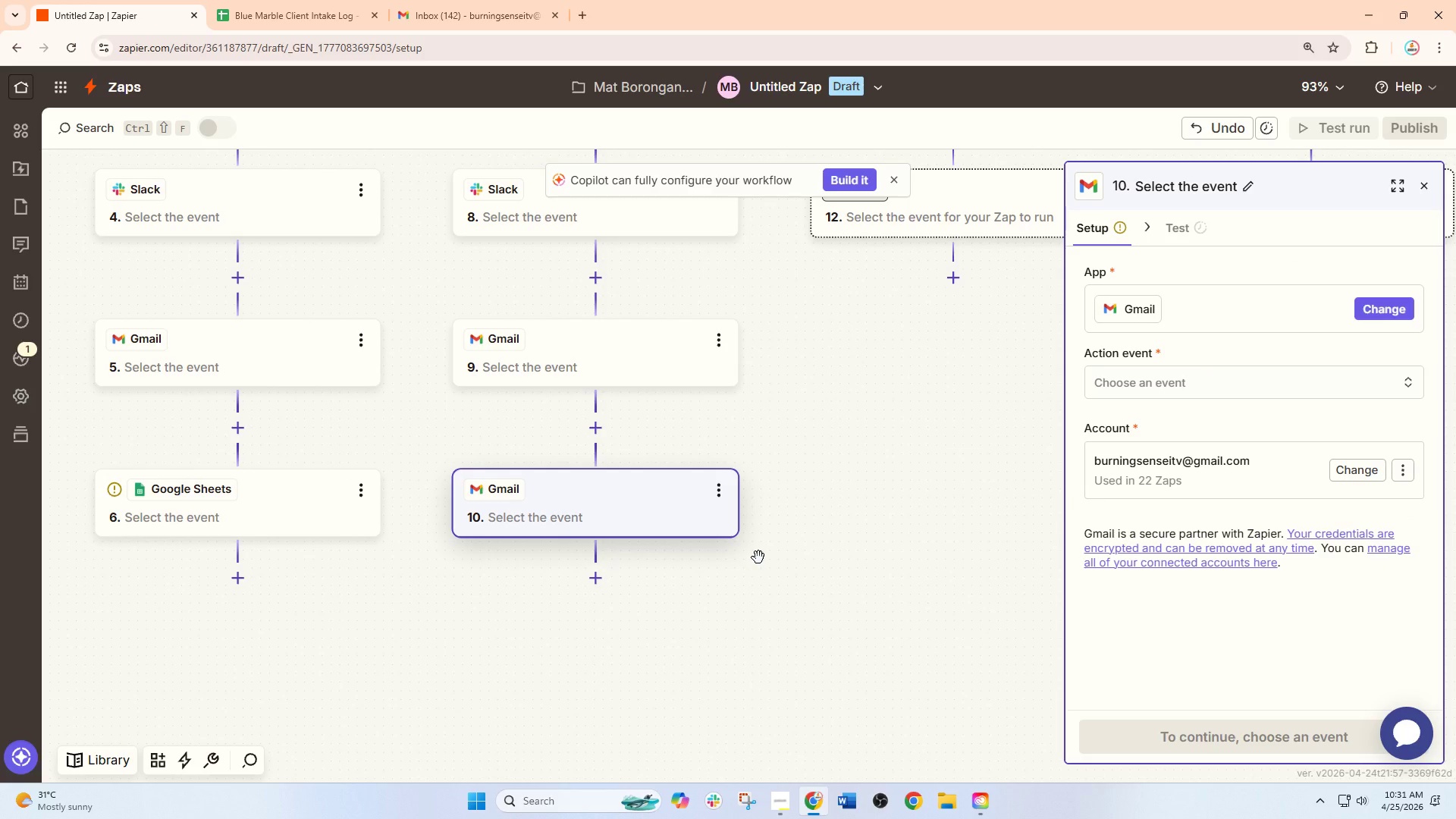 
left_click_drag(start_coordinate=[852, 539], to_coordinate=[748, 609])
 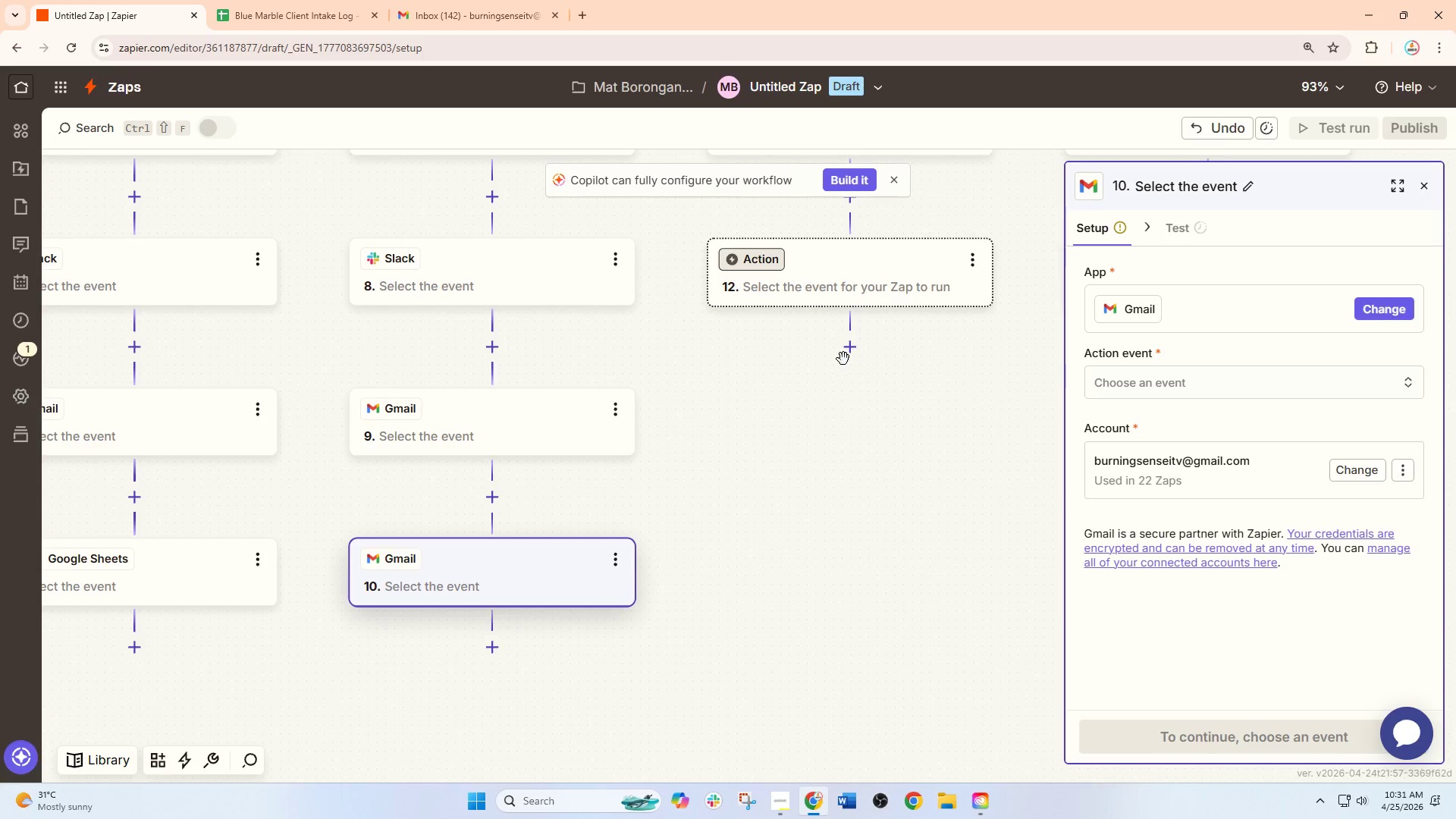 
left_click([848, 354])
 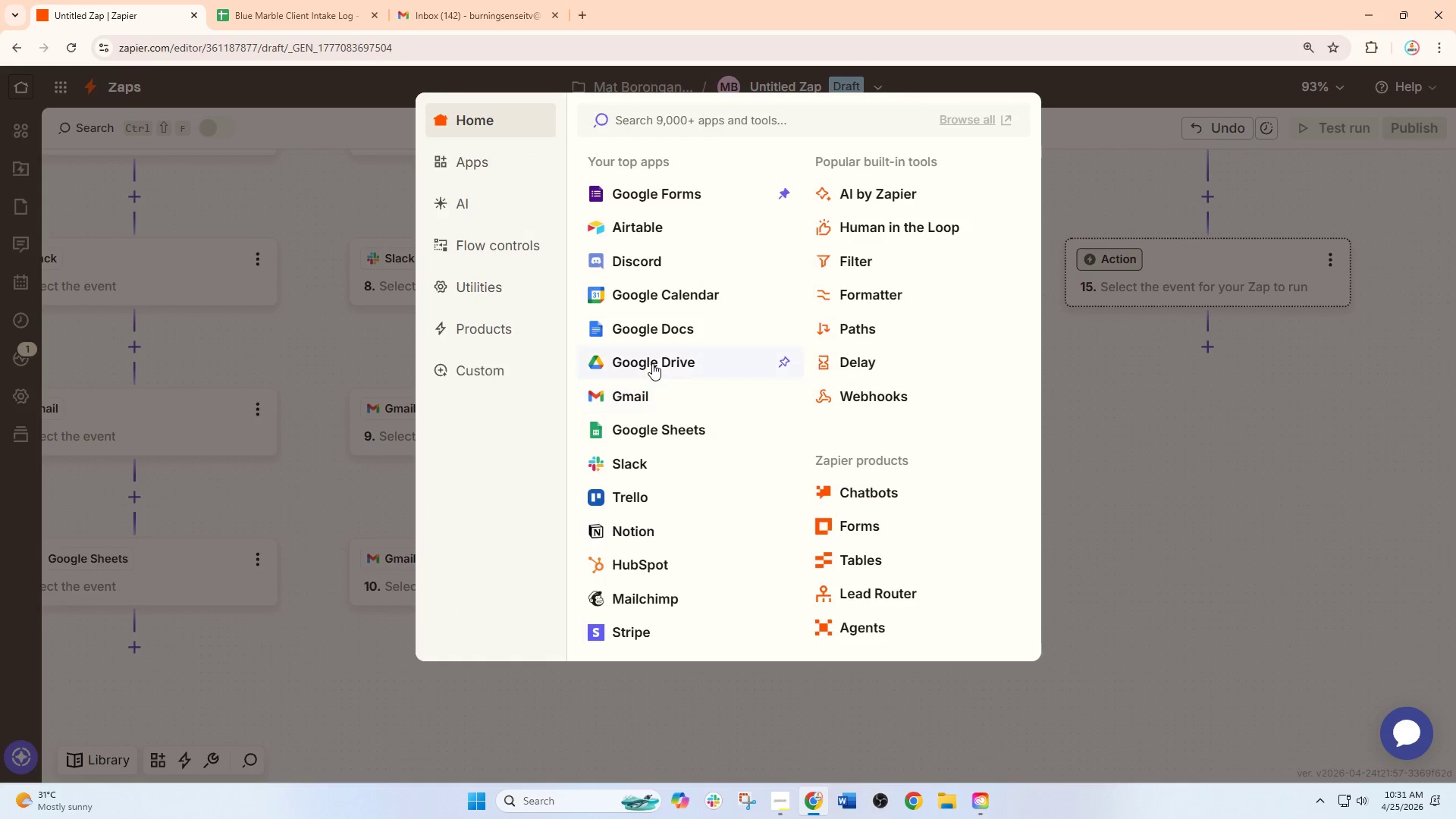 
left_click([646, 462])
 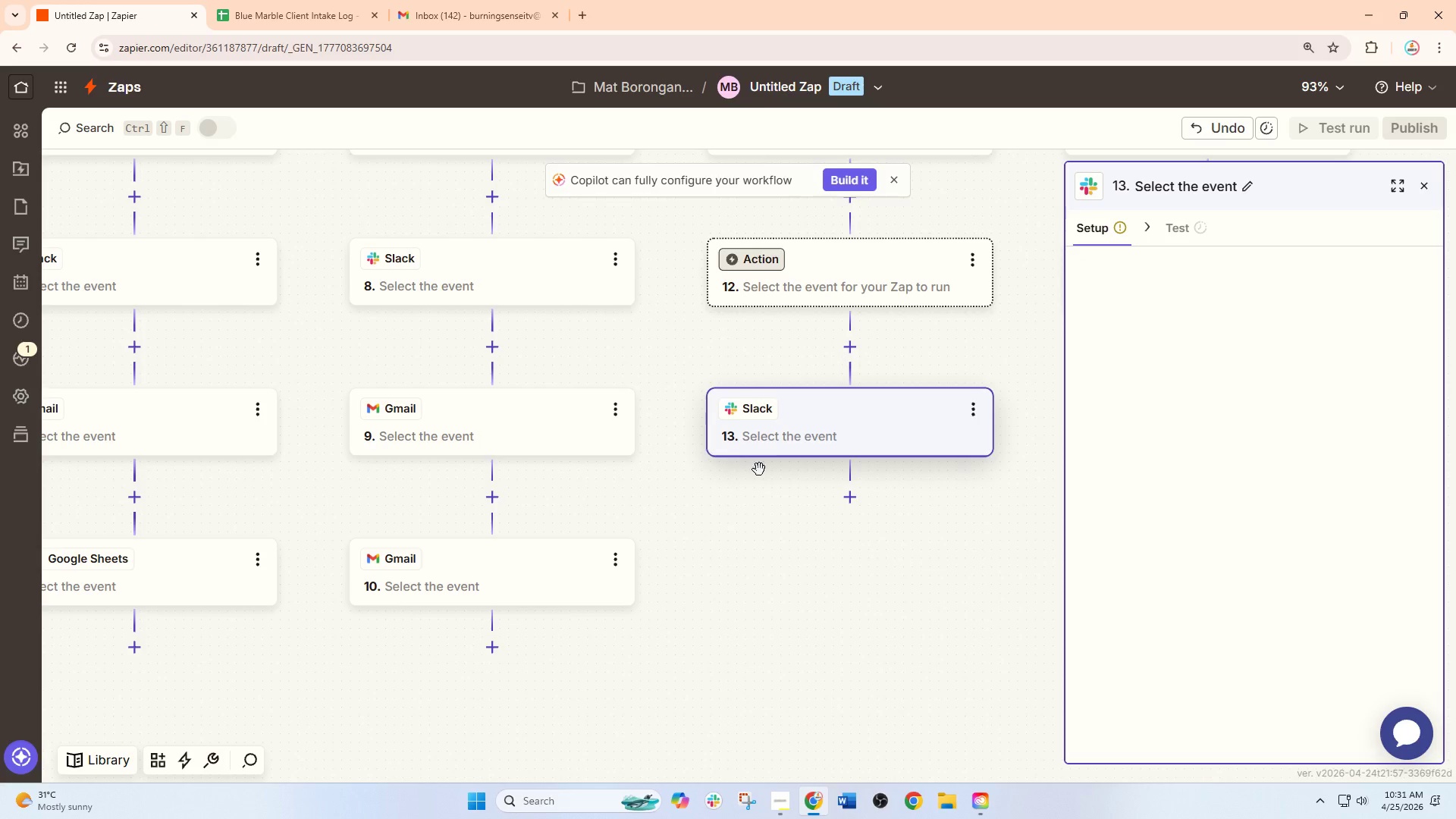 
left_click_drag(start_coordinate=[761, 471], to_coordinate=[673, 431])
 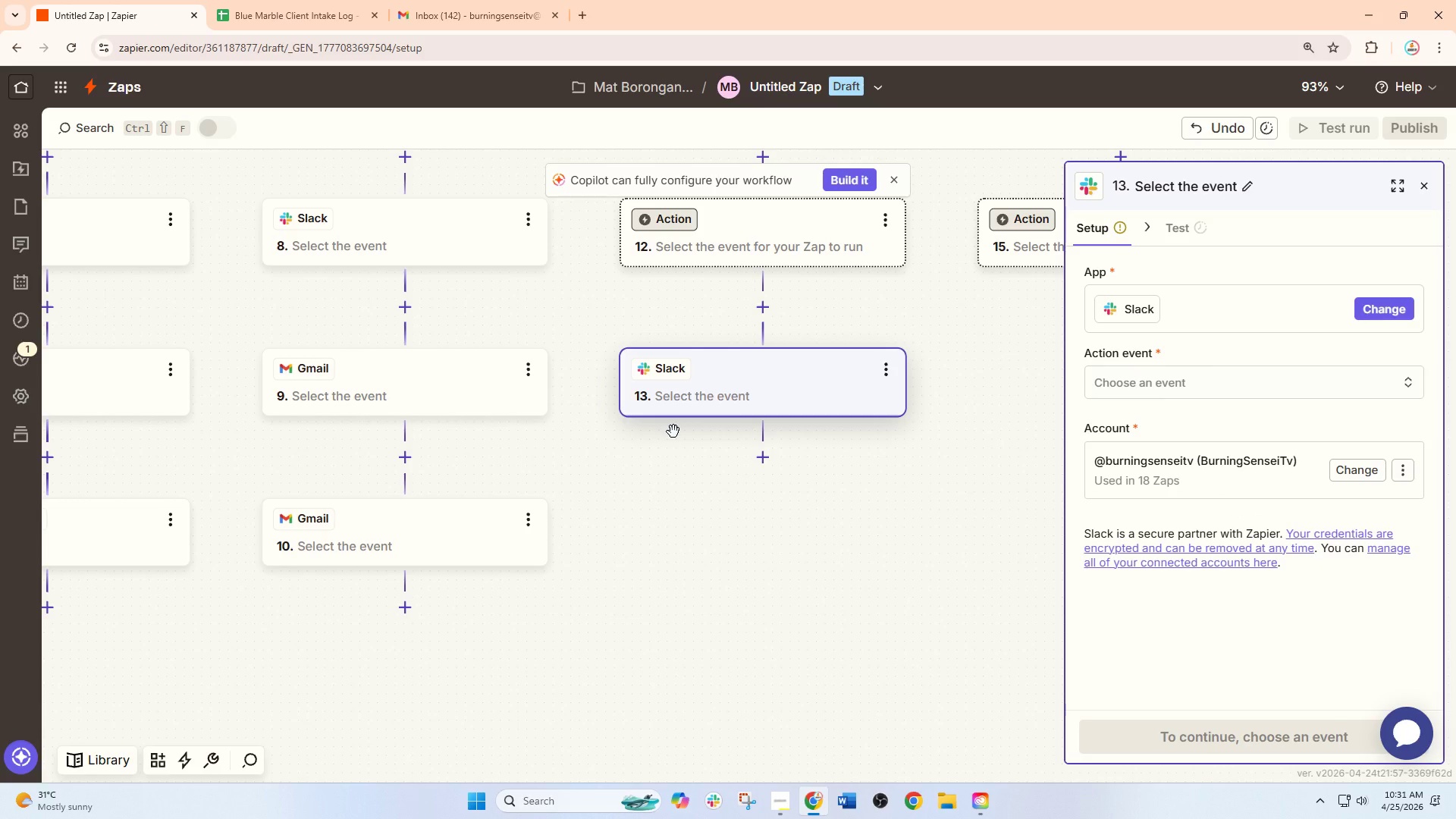 
wait(6.73)
 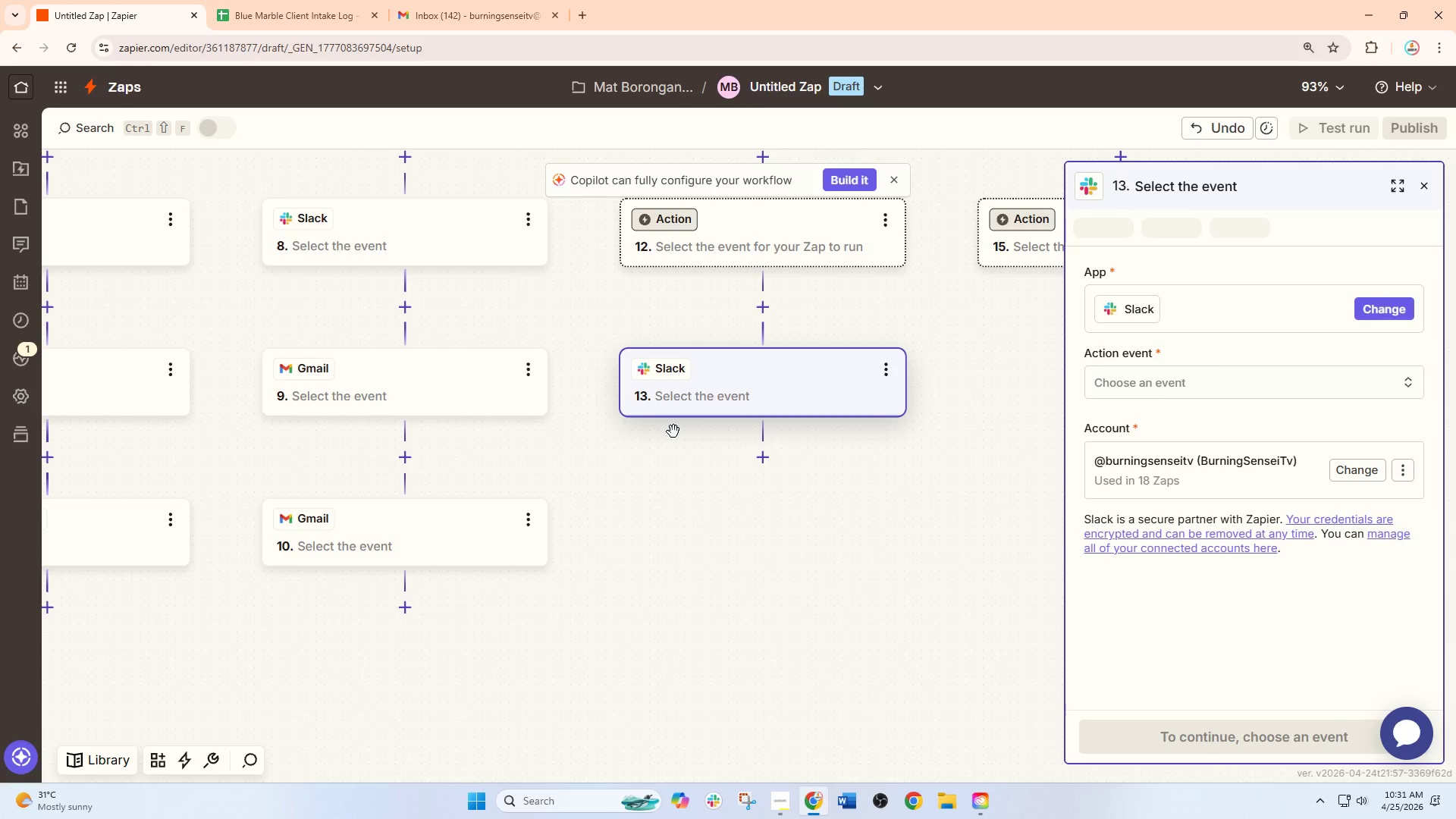 
left_click([763, 458])
 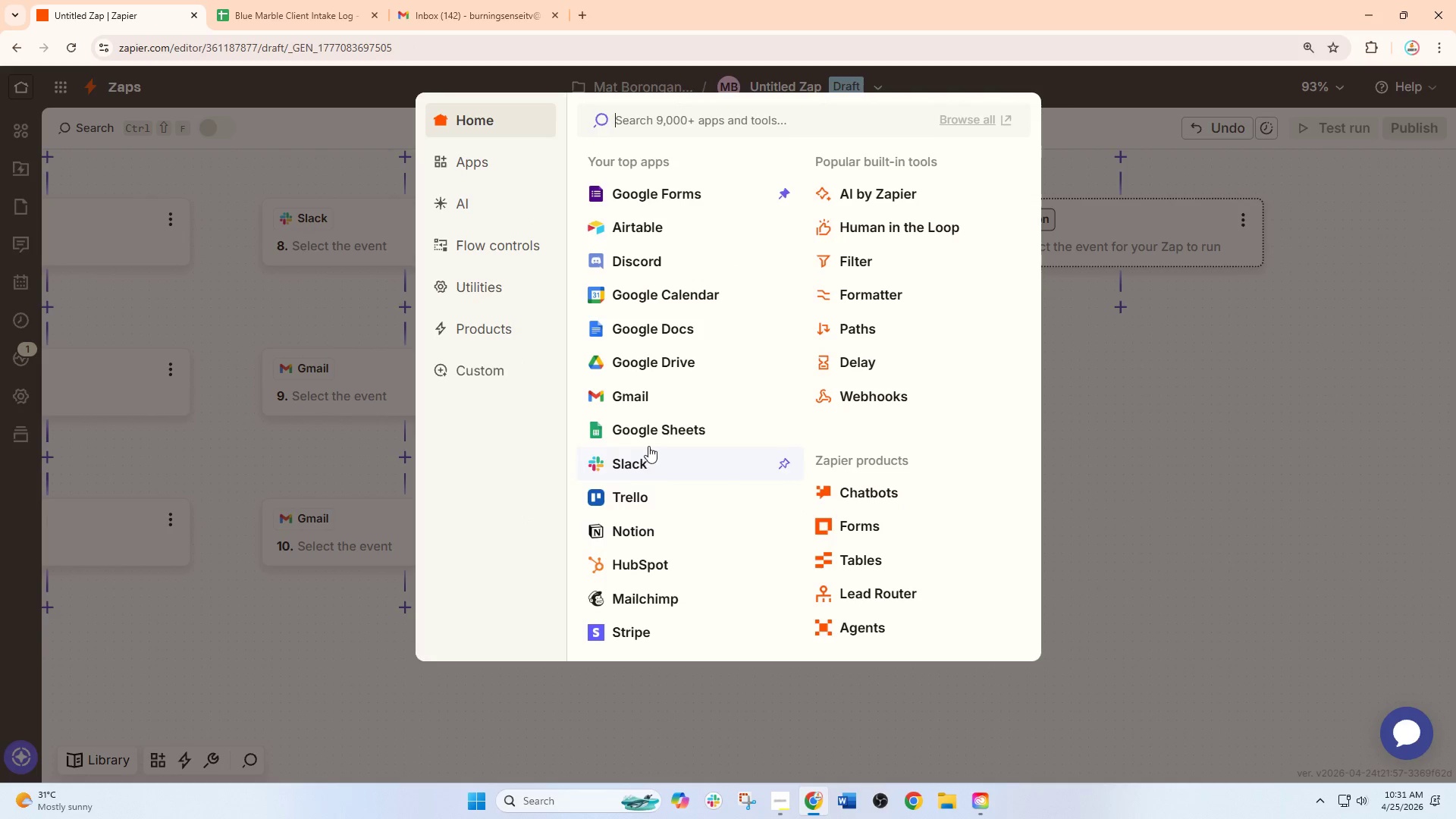 
left_click([645, 393])
 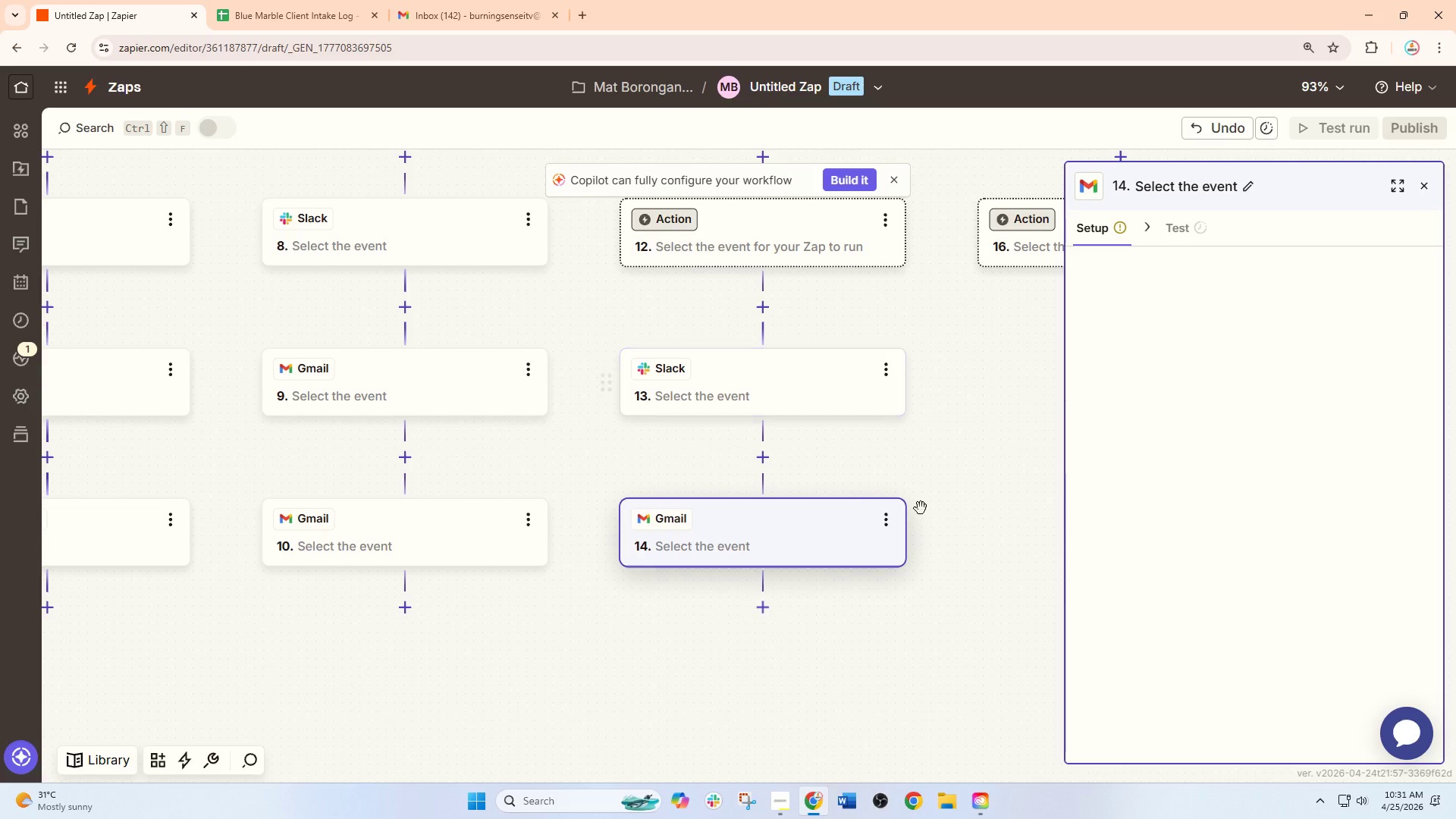 
left_click_drag(start_coordinate=[929, 482], to_coordinate=[701, 472])
 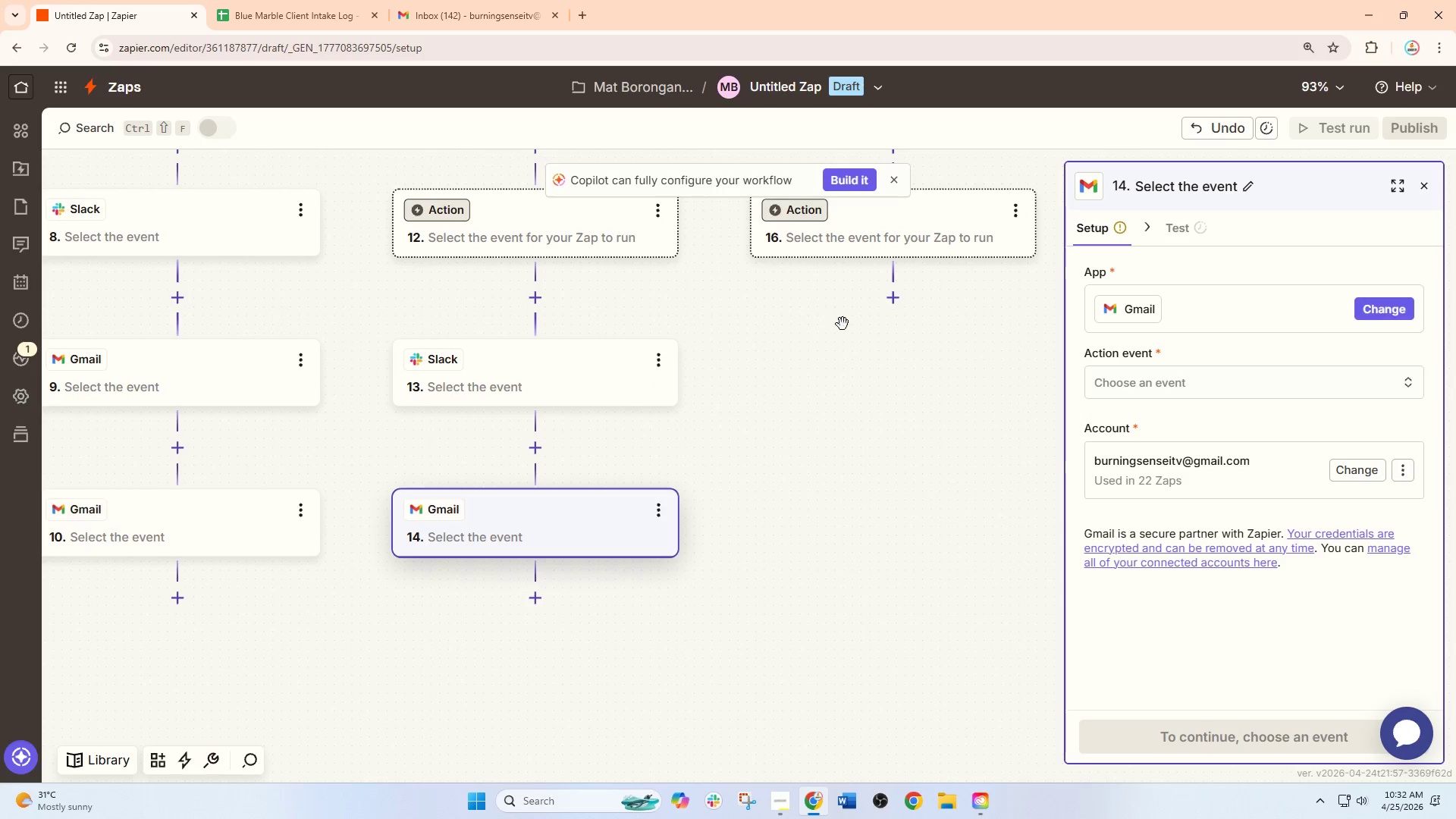 
left_click_drag(start_coordinate=[854, 362], to_coordinate=[810, 417])
 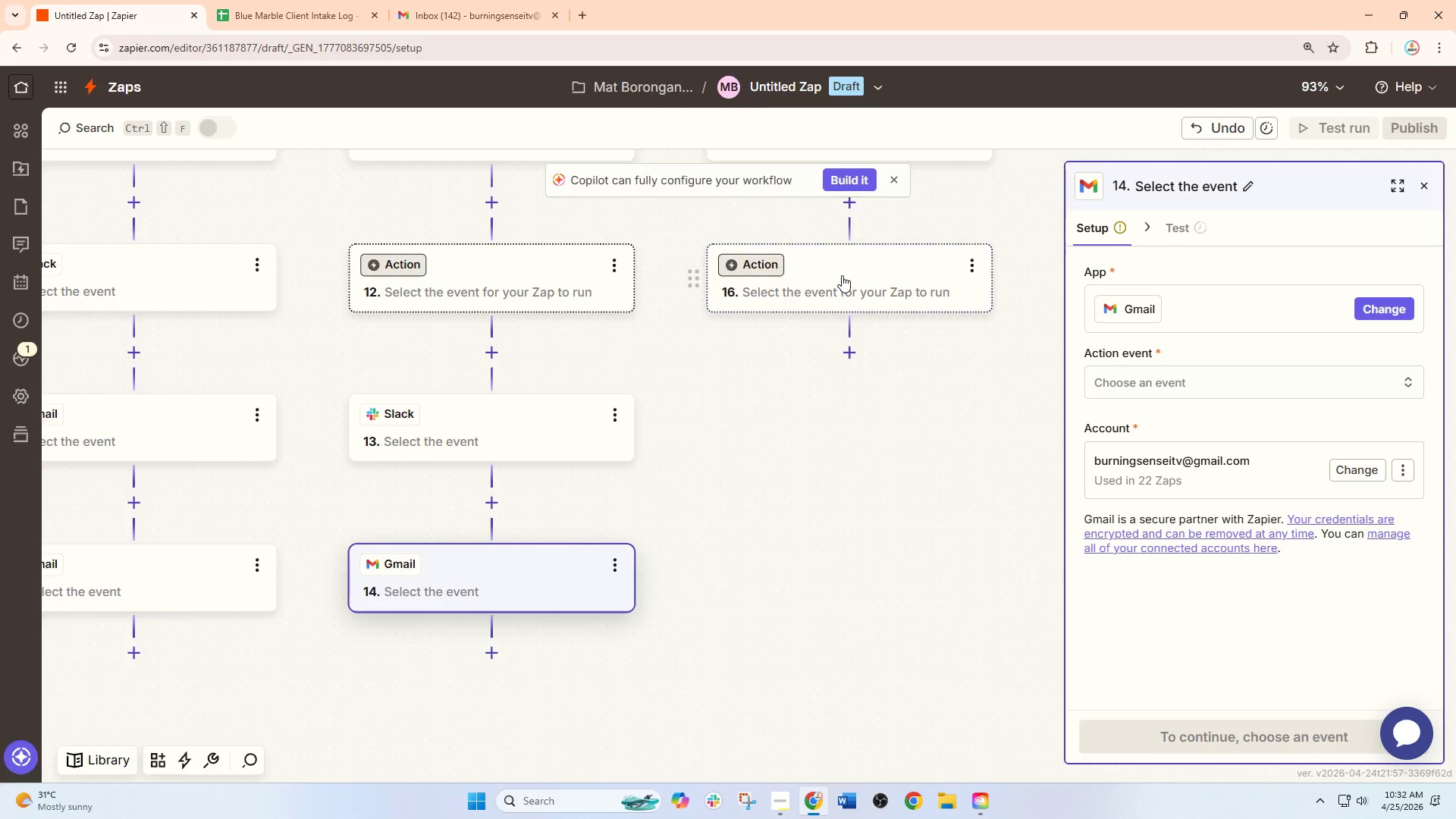 
left_click([842, 275])
 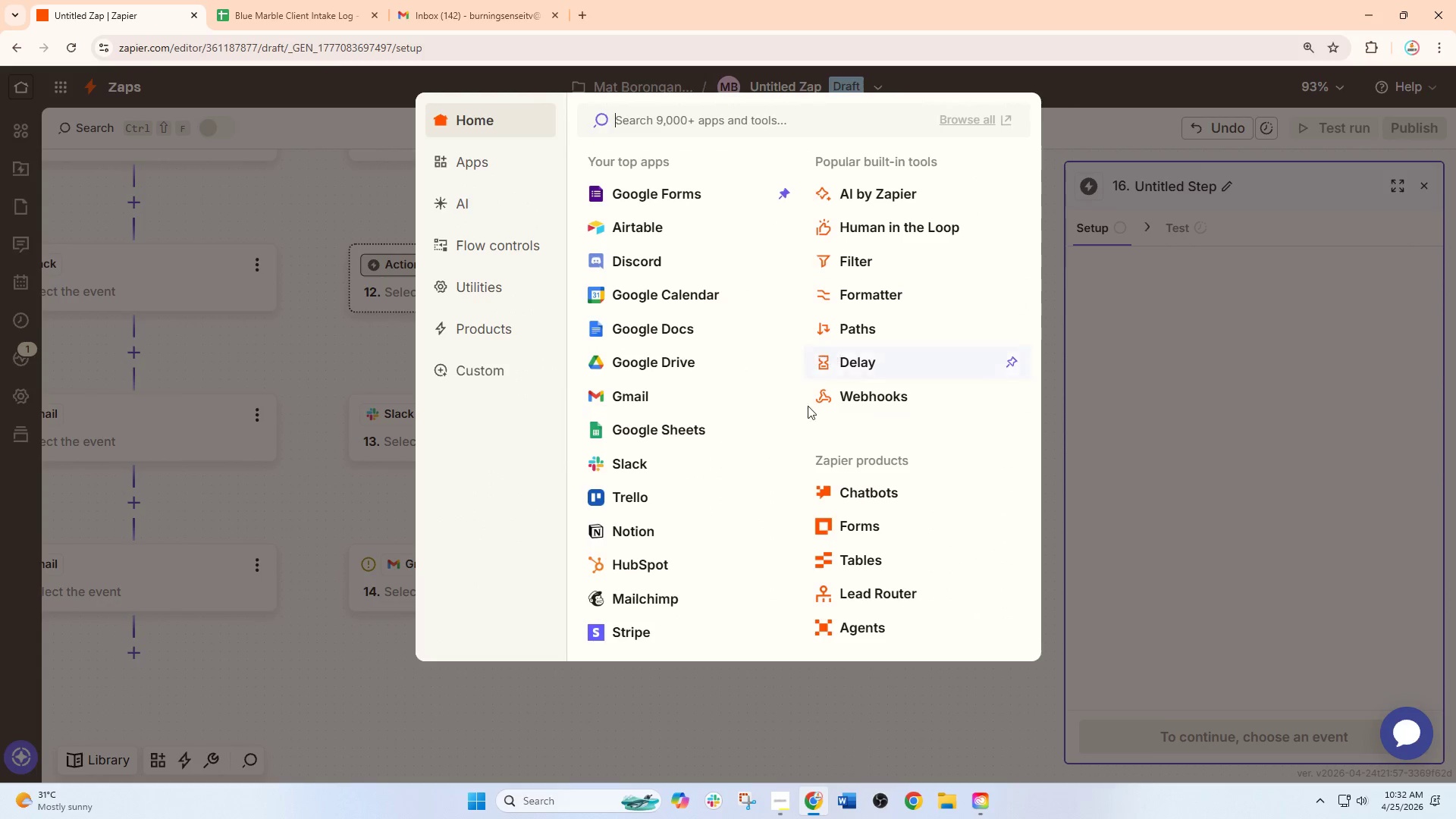 
left_click_drag(start_coordinate=[1098, 382], to_coordinate=[1094, 388])
 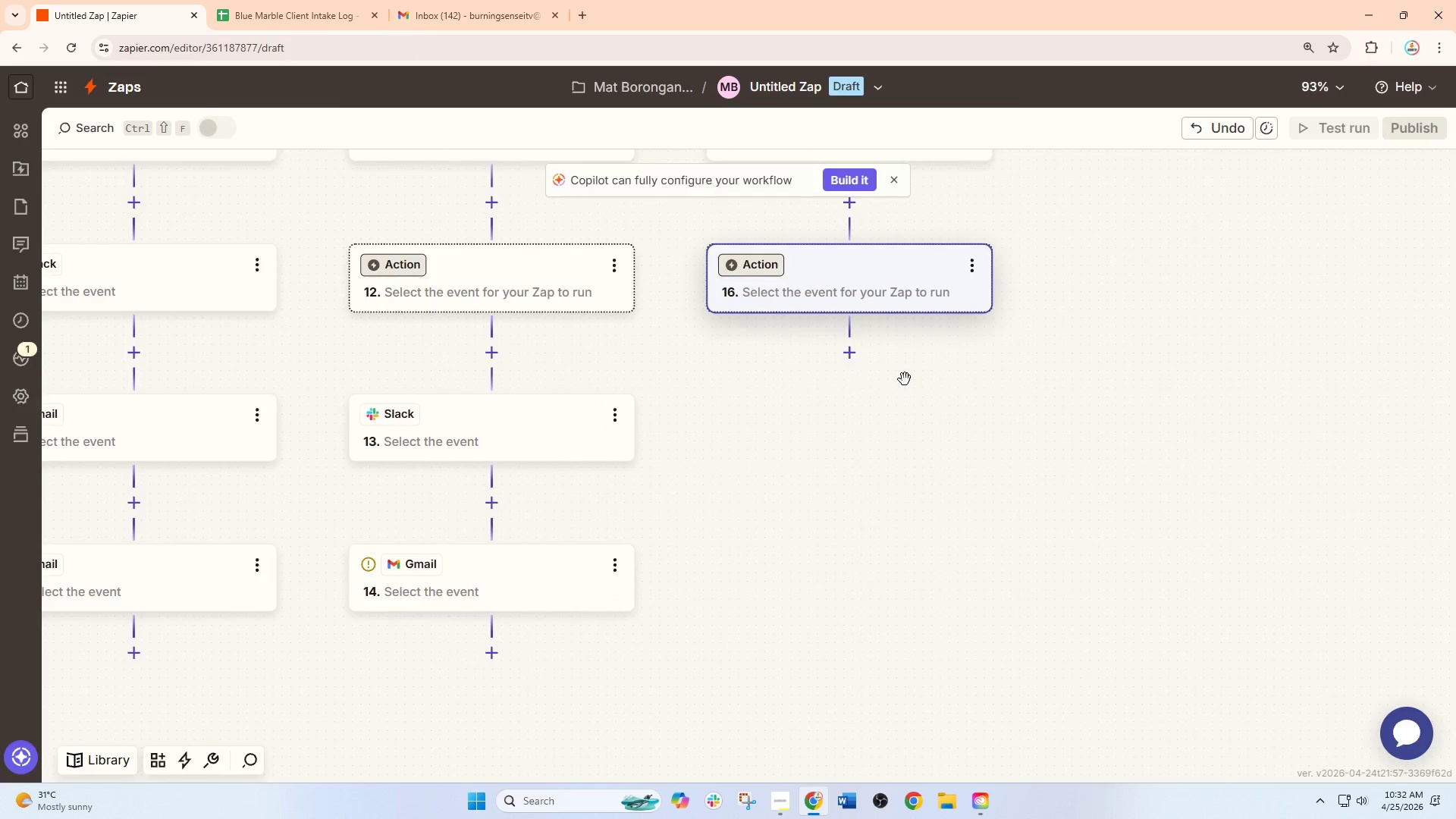 
scroll: coordinate [856, 378], scroll_direction: up, amount: 3.0
 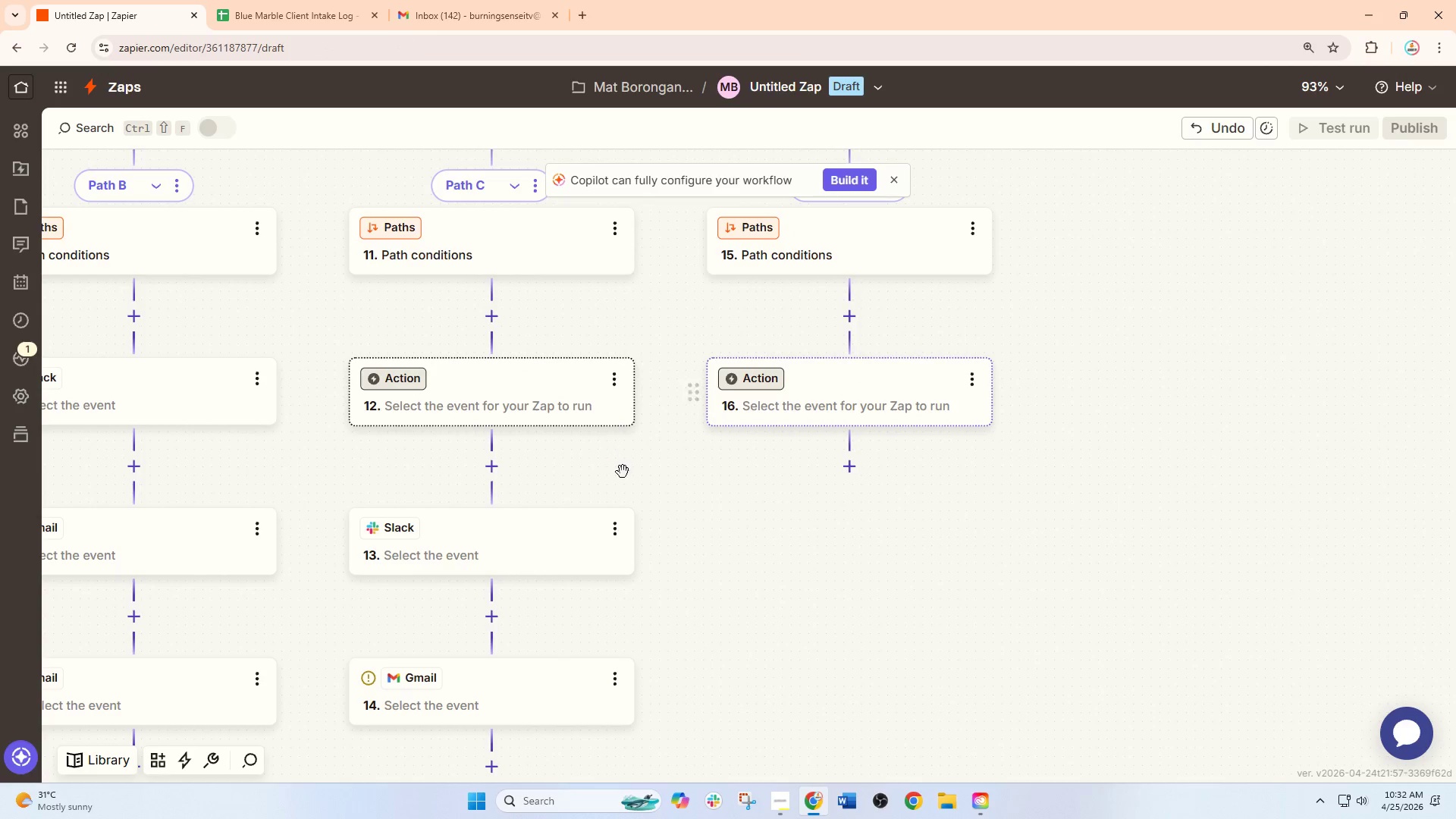 
left_click_drag(start_coordinate=[656, 473], to_coordinate=[988, 506])
 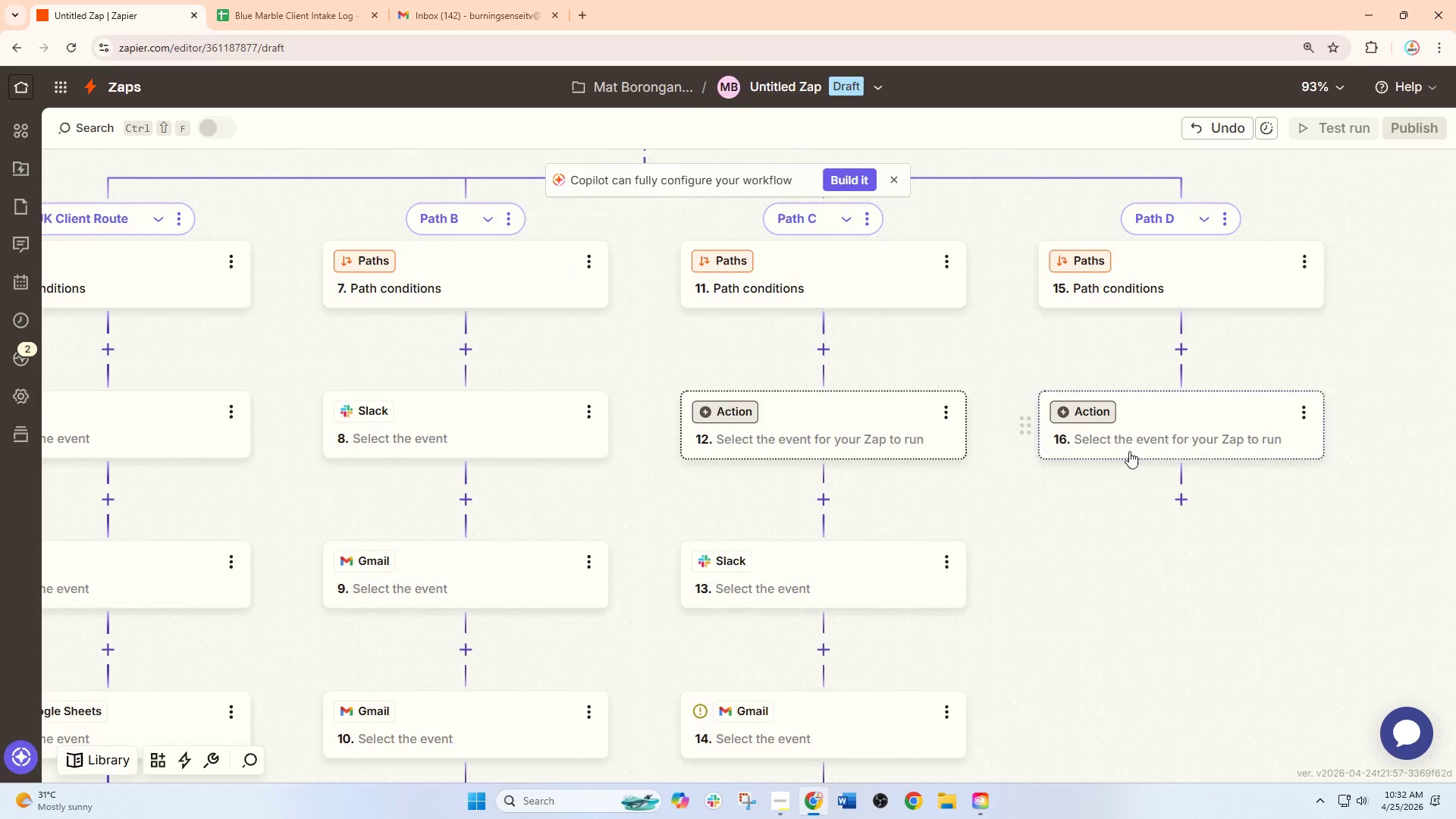 
left_click_drag(start_coordinate=[1126, 466], to_coordinate=[1017, 587])
 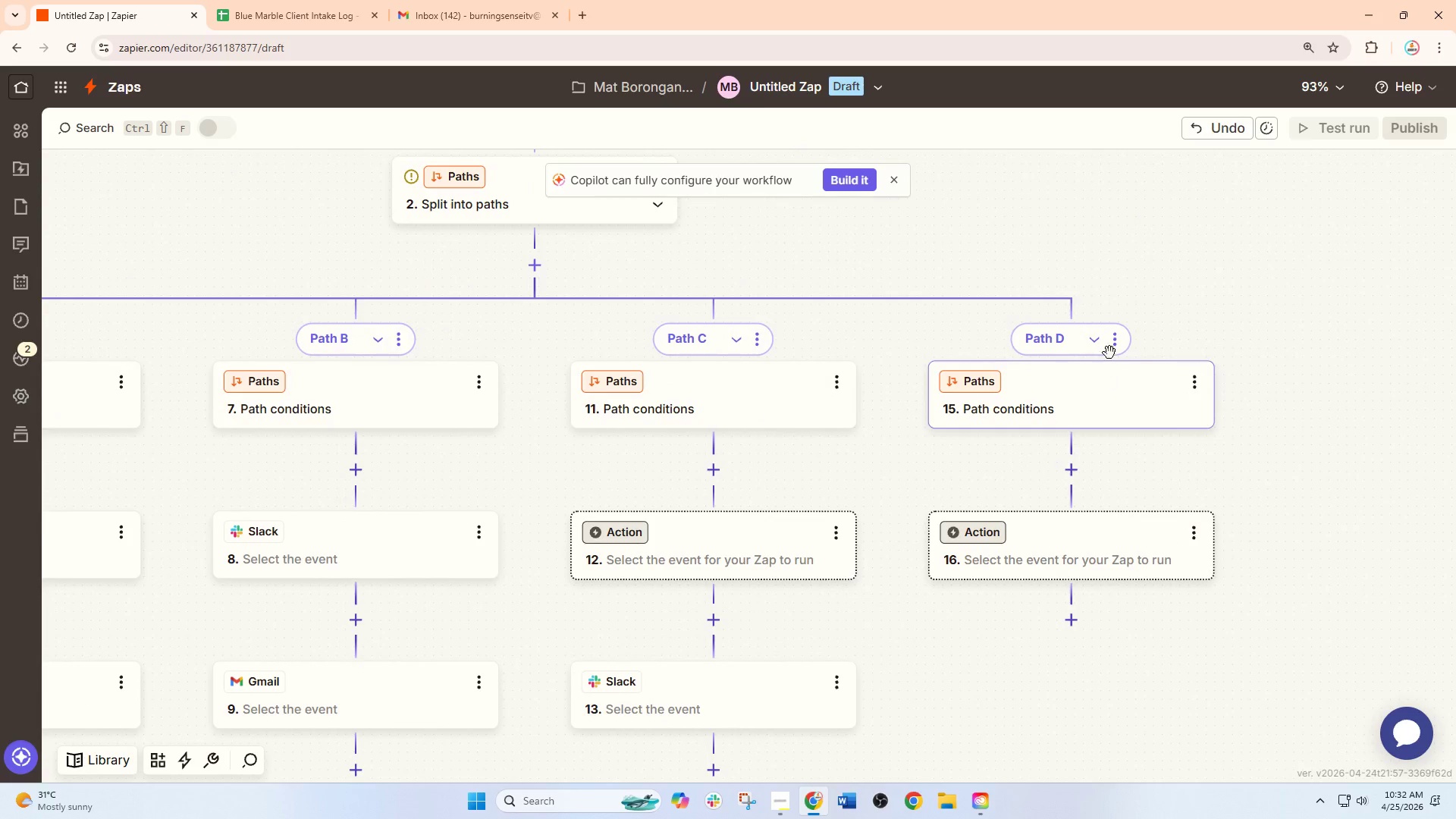 
left_click([1113, 338])
 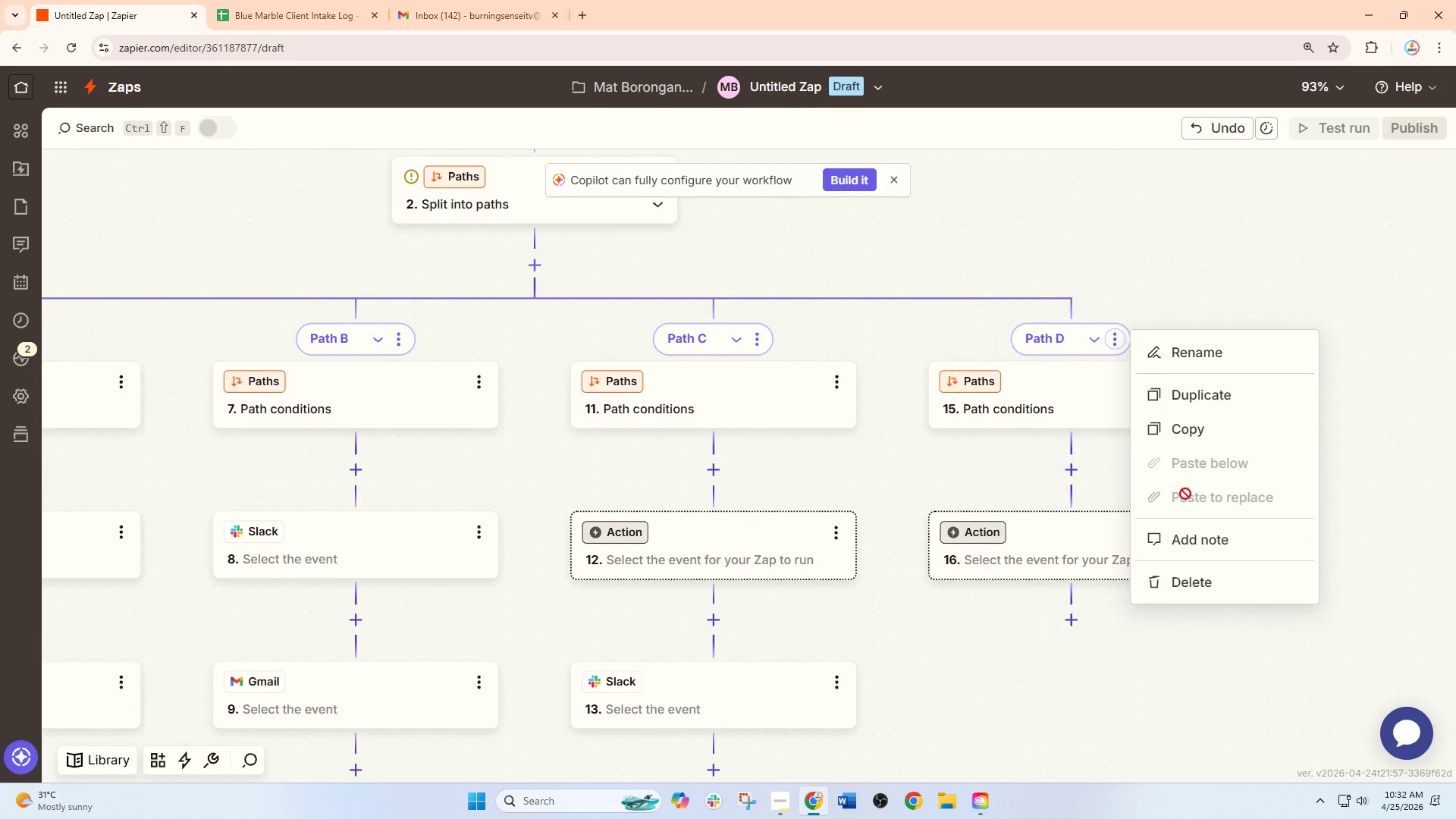 
left_click([1040, 398])
 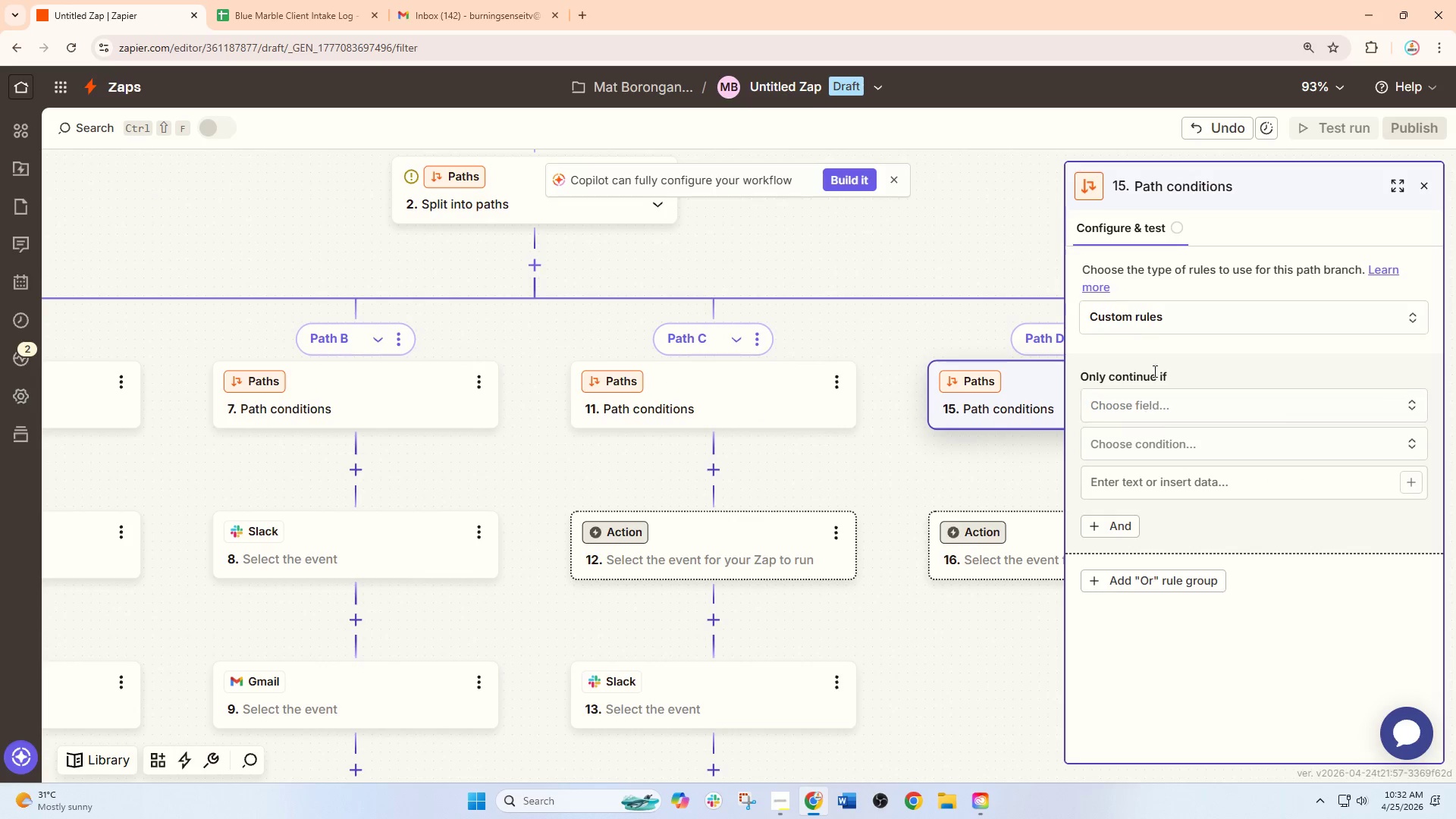 
left_click([1135, 325])
 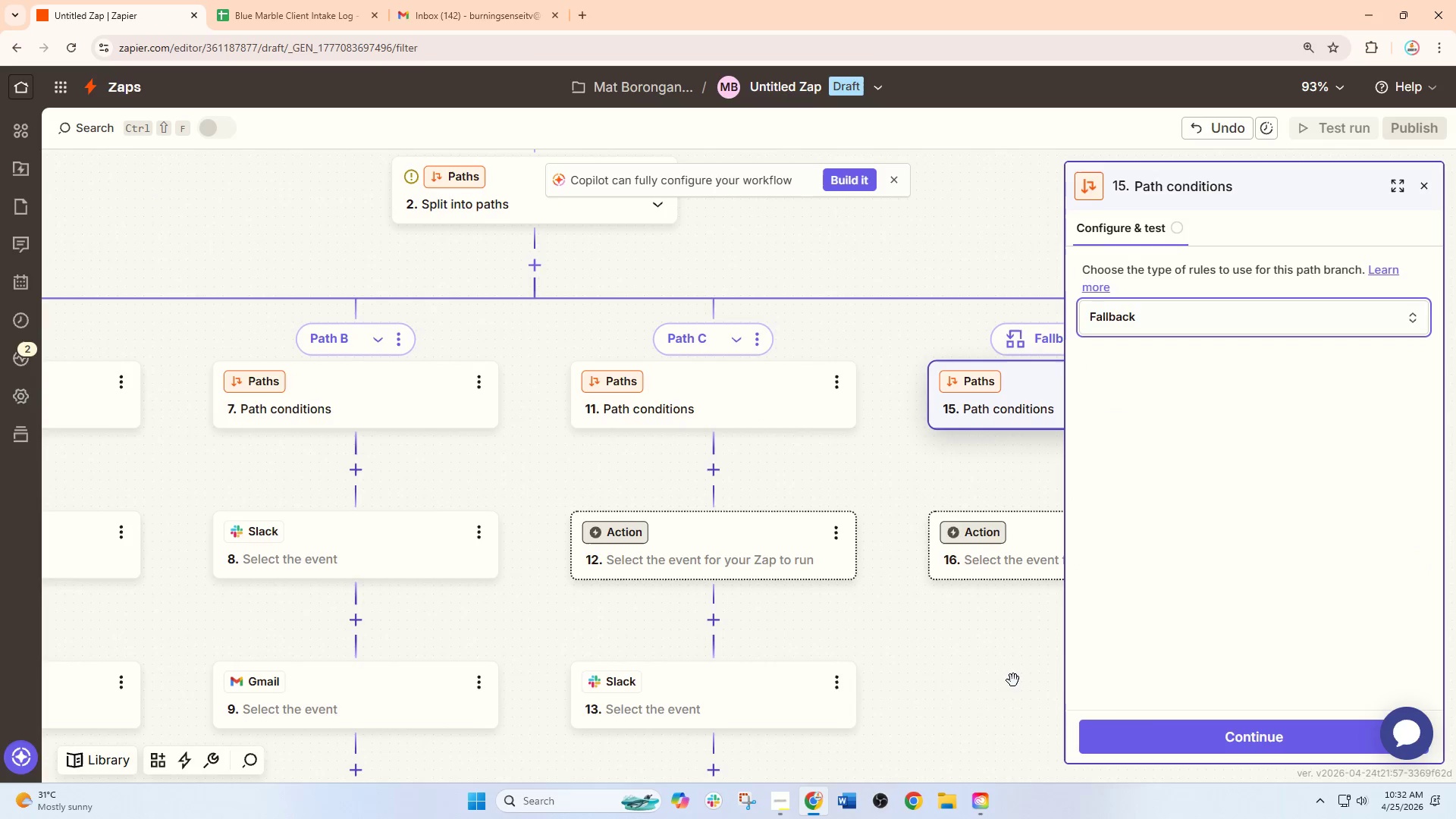 
left_click([1200, 735])
 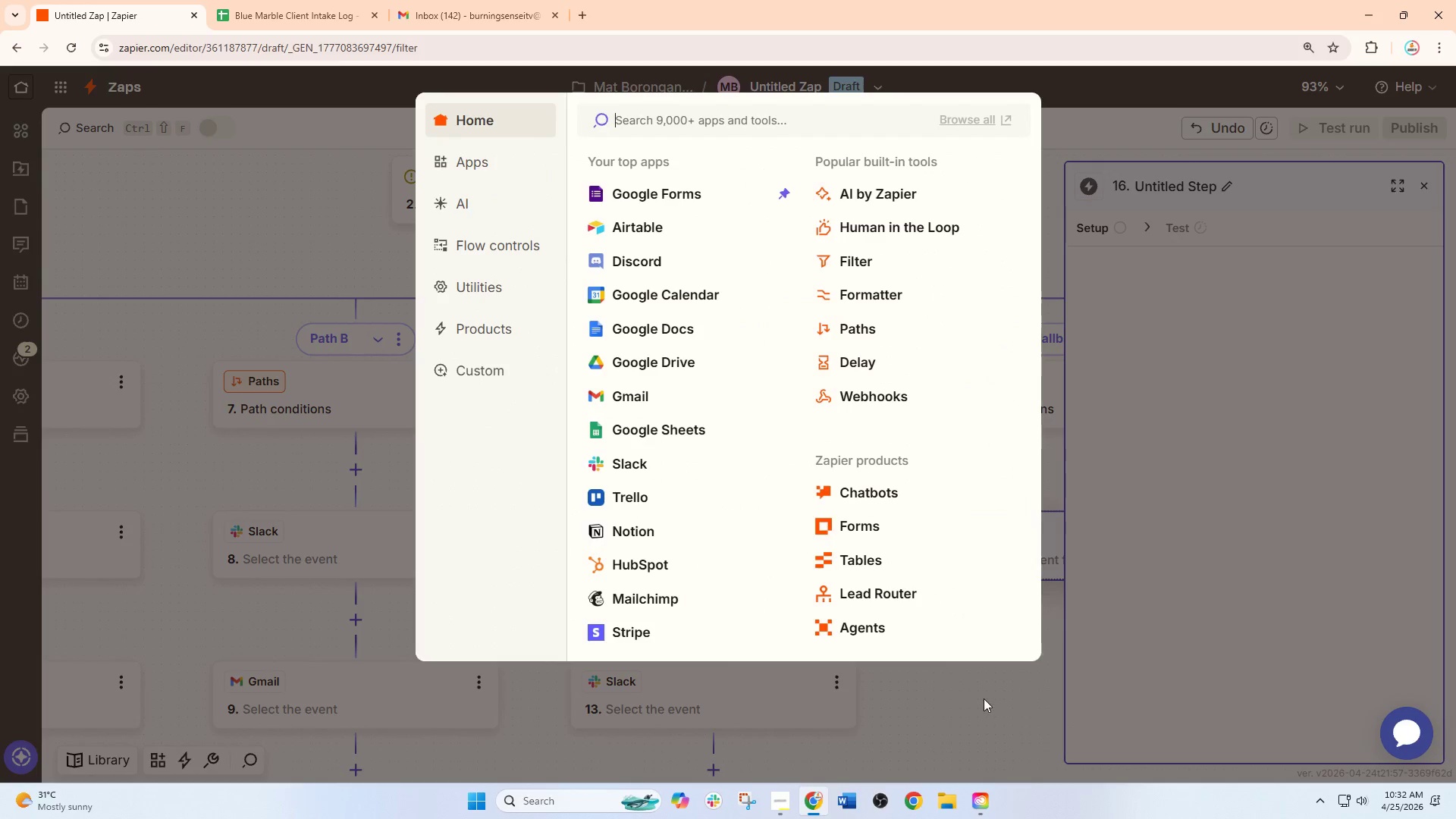 
left_click([977, 689])
 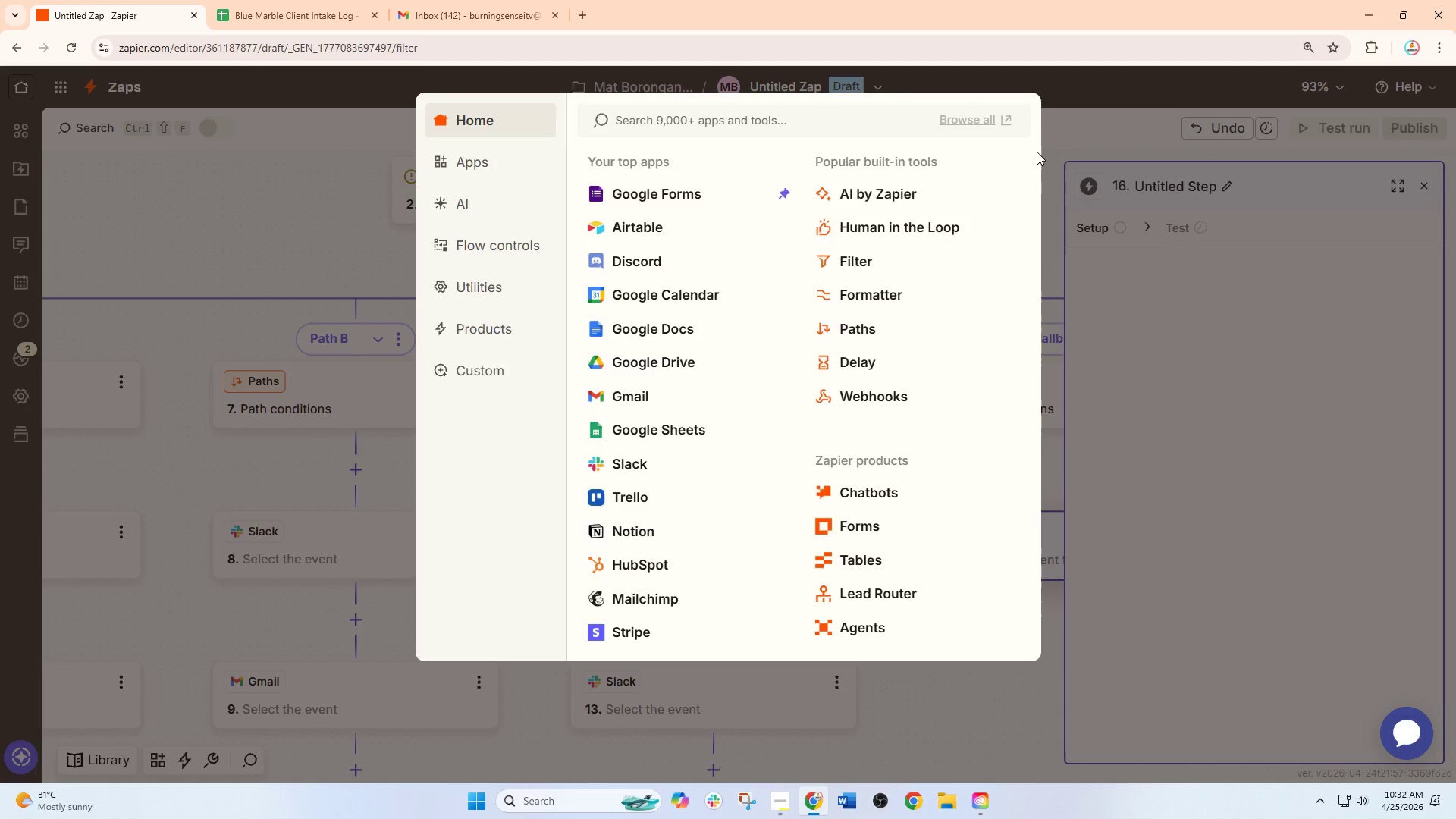 
left_click([1112, 136])
 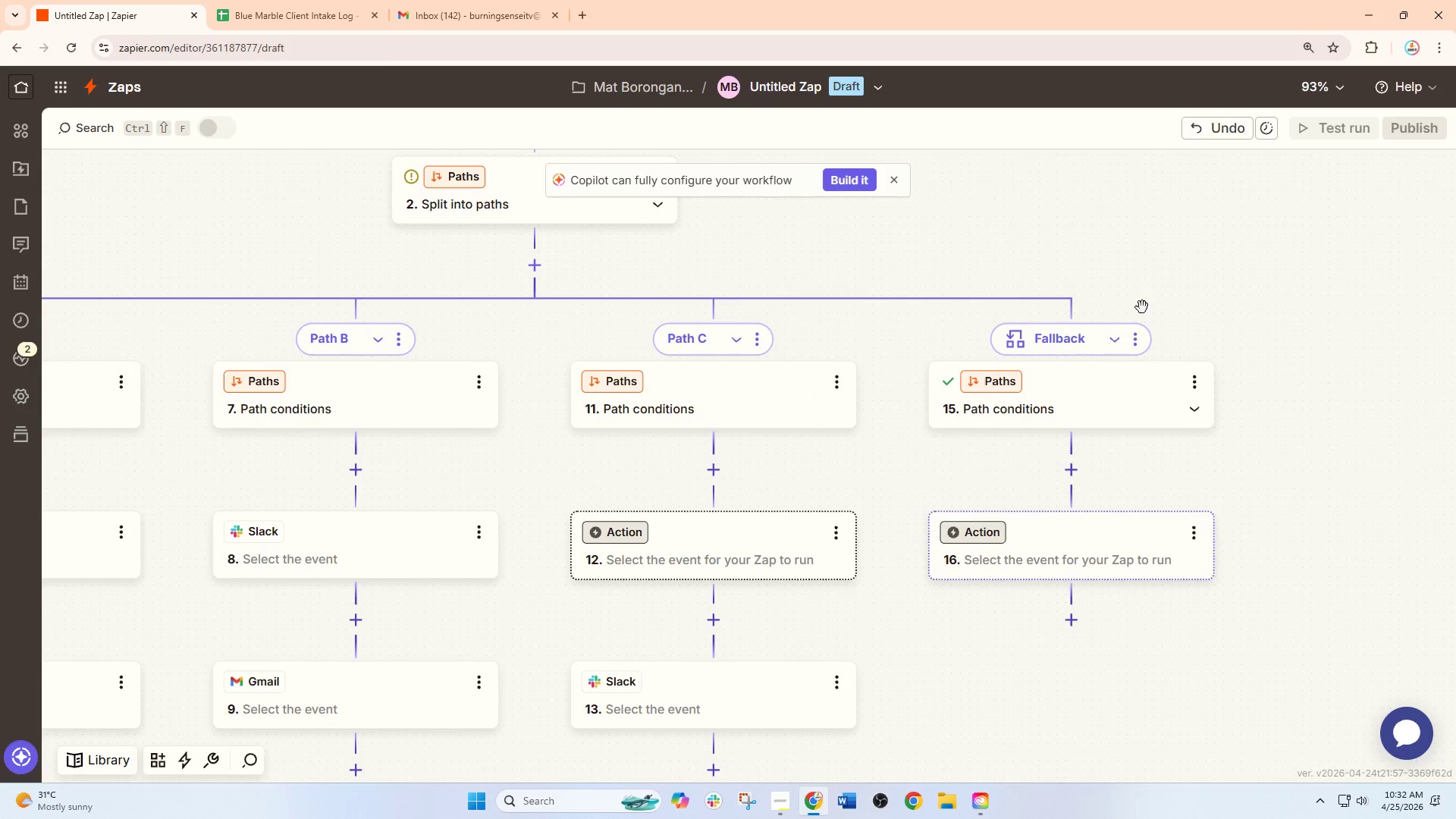 
left_click_drag(start_coordinate=[1058, 642], to_coordinate=[1148, 582])
 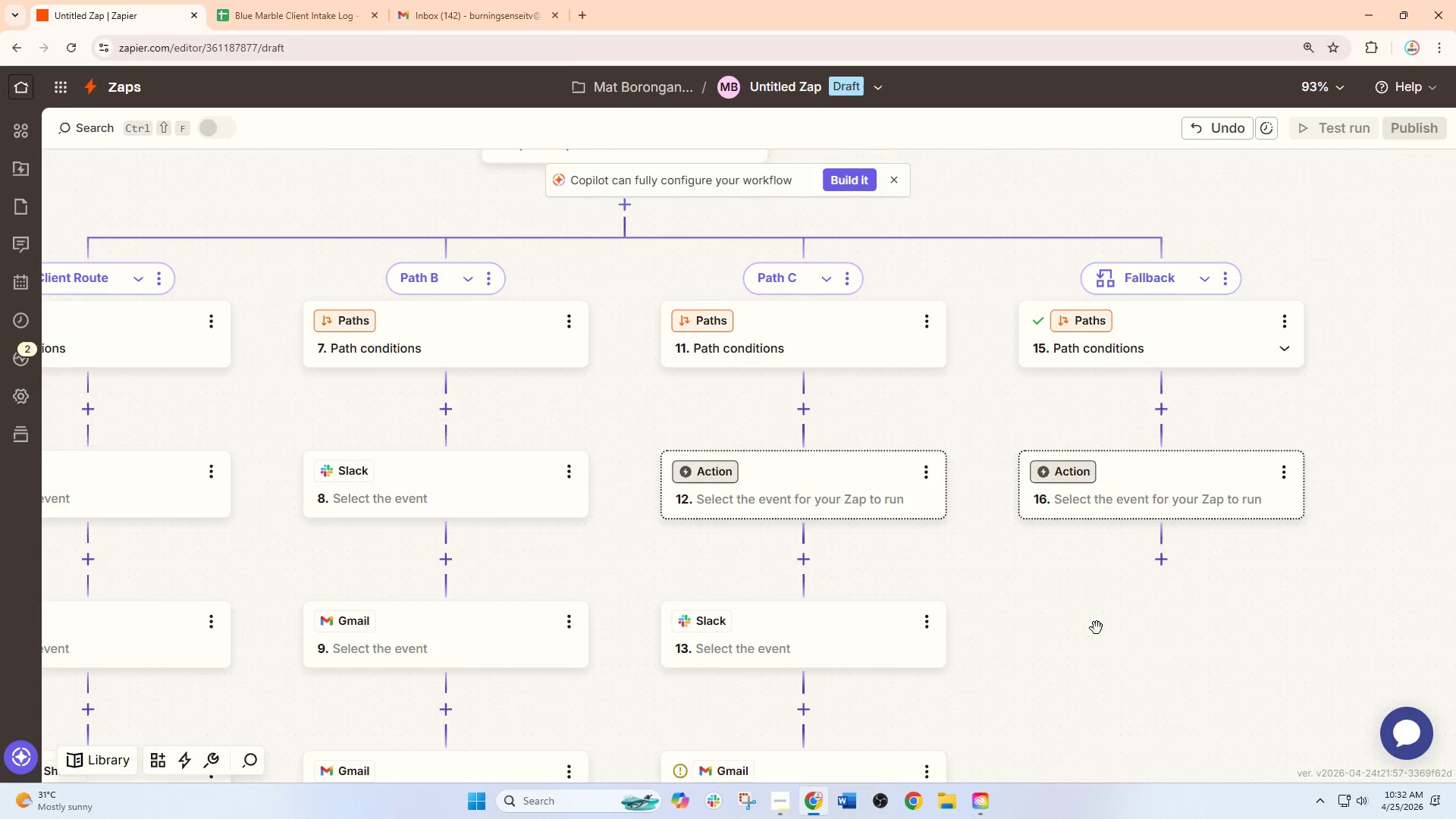 
left_click_drag(start_coordinate=[1100, 623], to_coordinate=[1282, 552])
 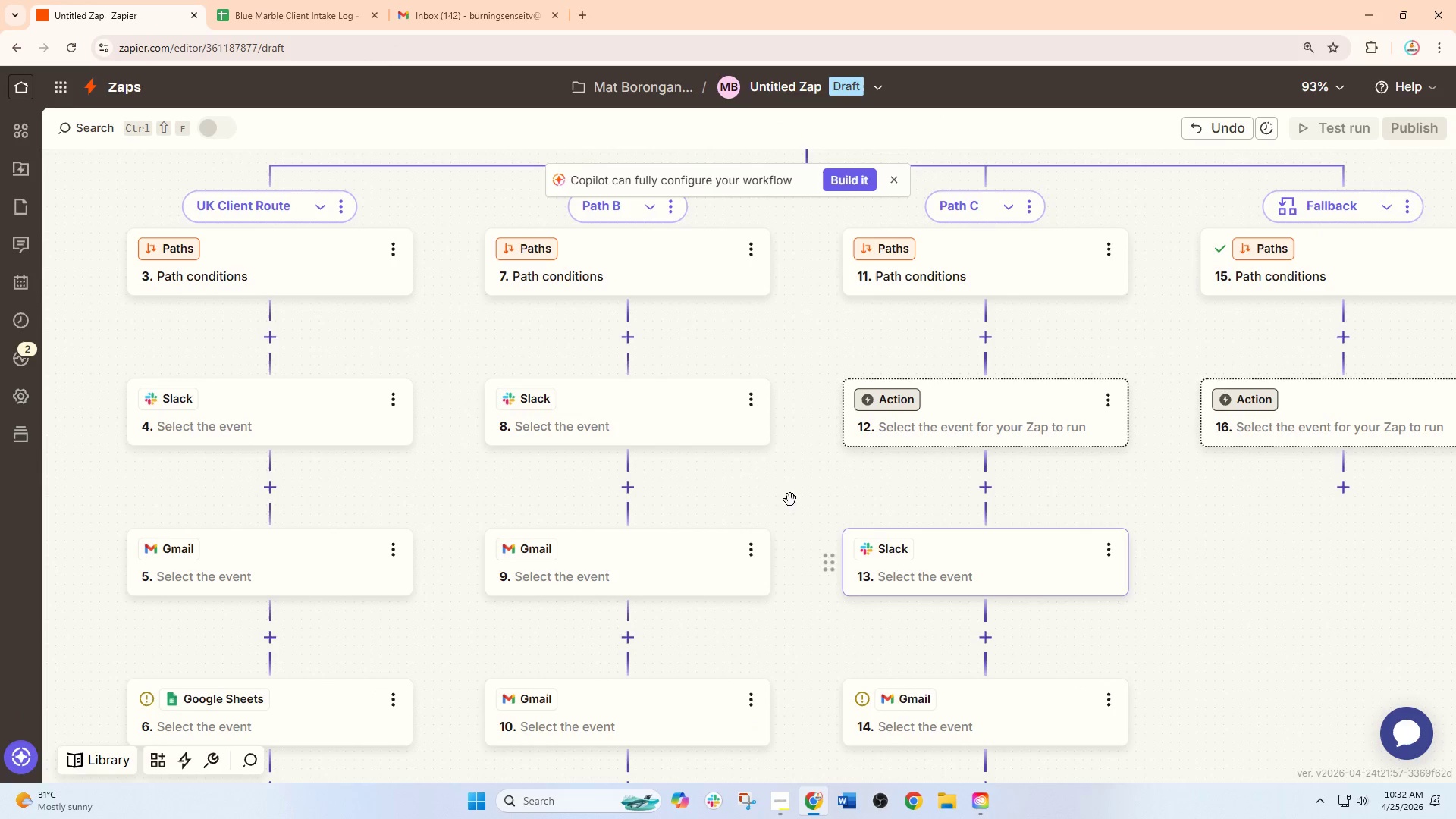 
left_click_drag(start_coordinate=[752, 372], to_coordinate=[766, 620])
 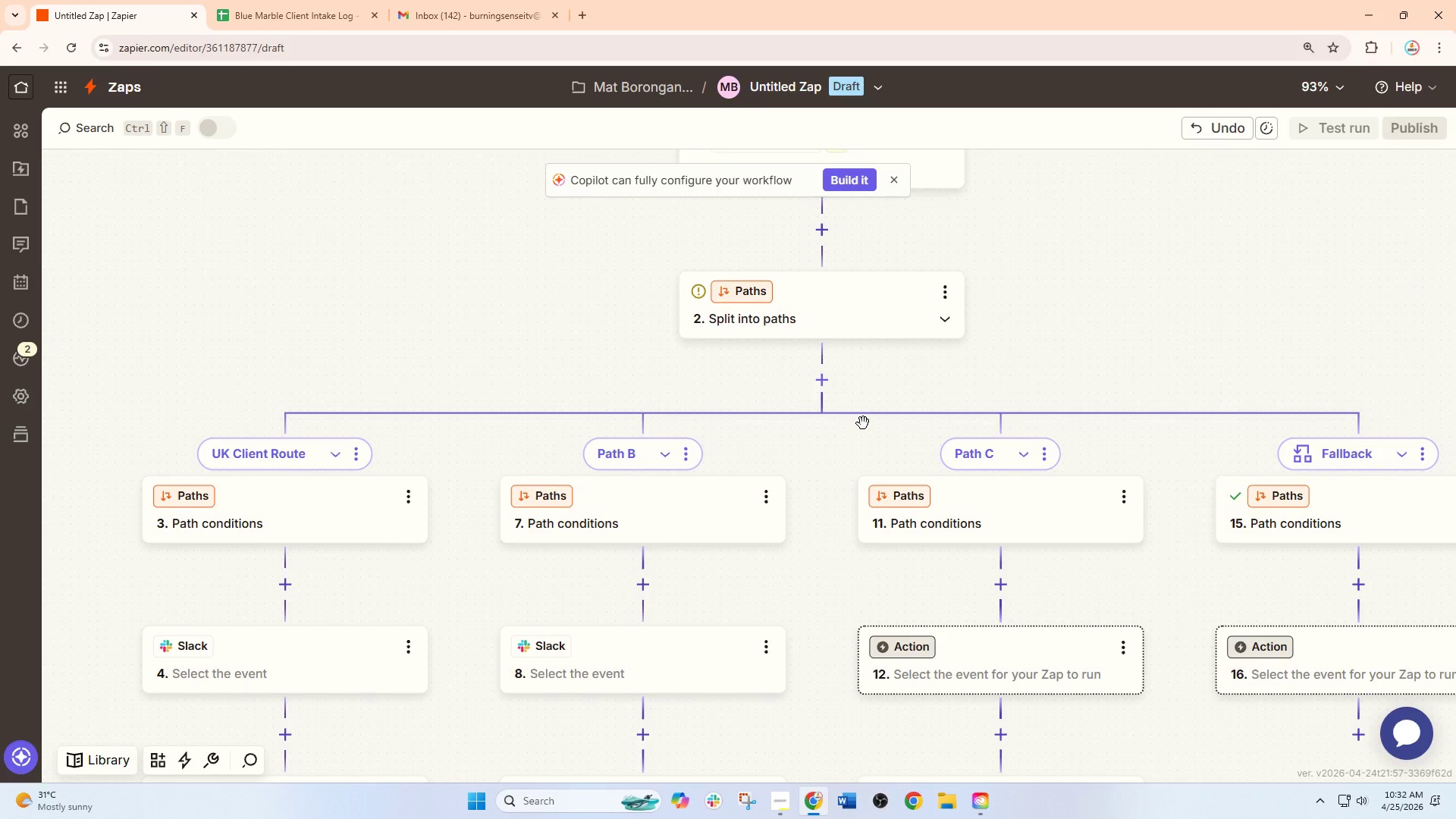 
wait(9.12)
 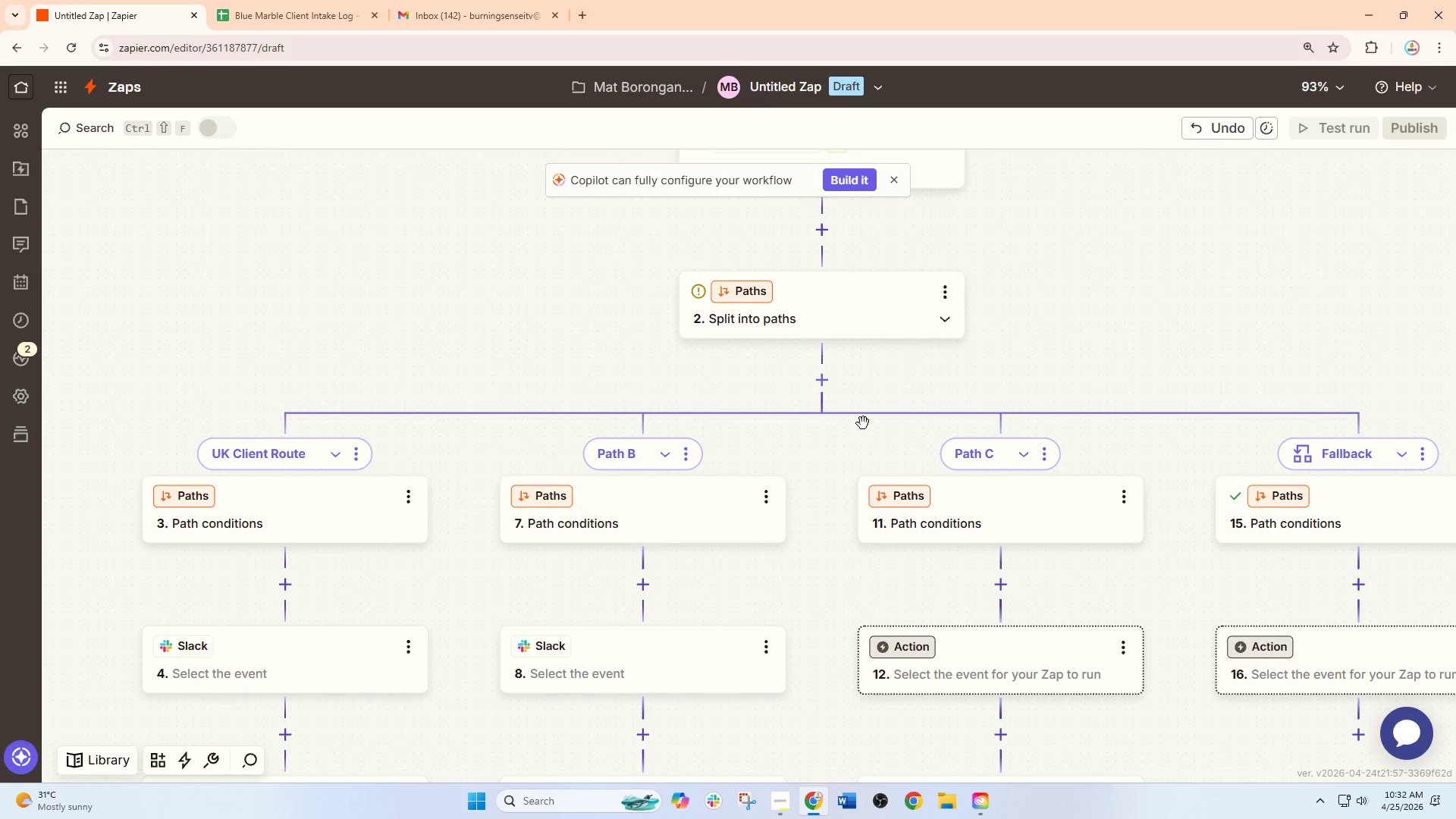 
scroll: coordinate [936, 351], scroll_direction: up, amount: 5.0
 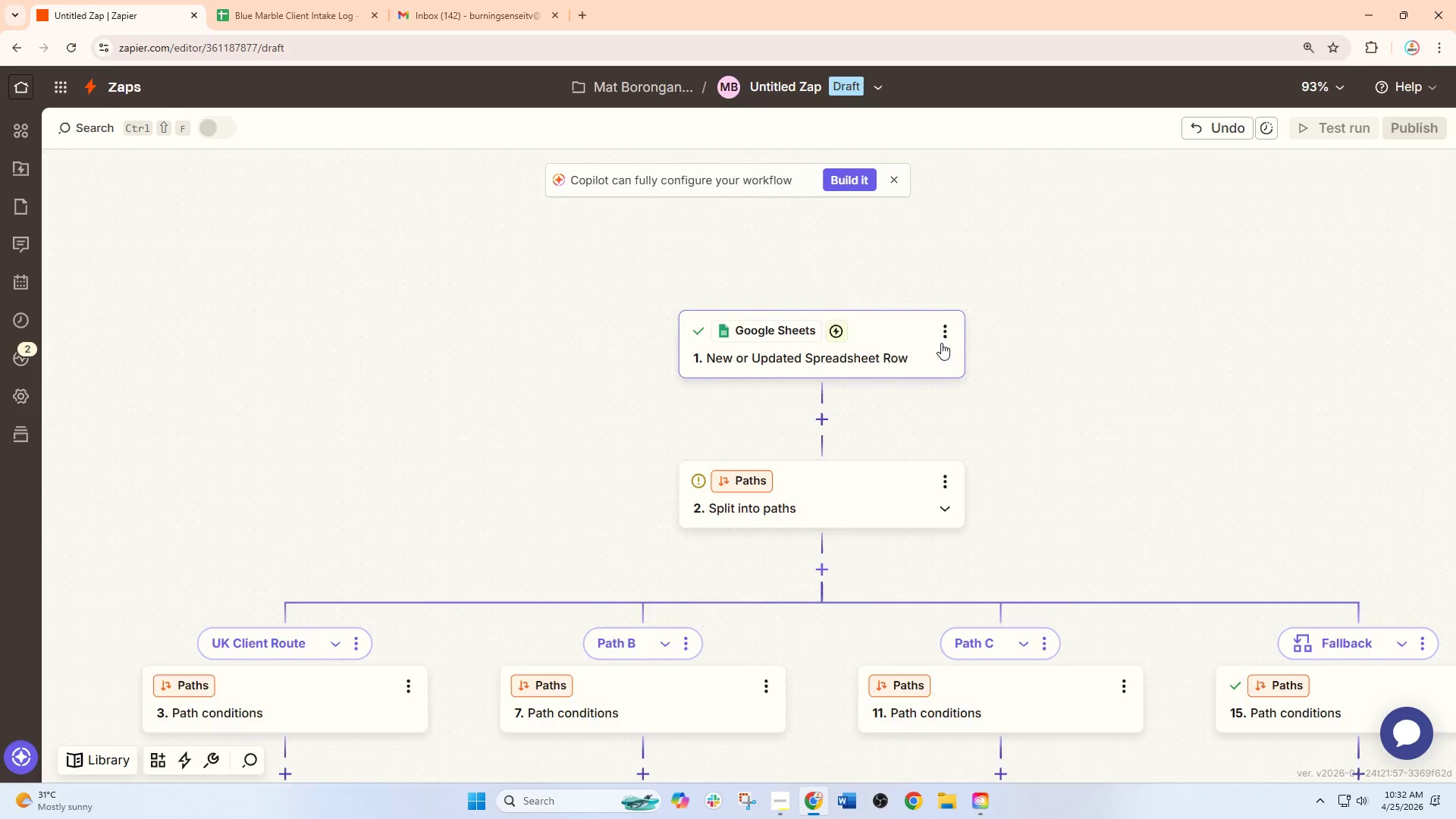 
scroll: coordinate [946, 347], scroll_direction: down, amount: 3.0
 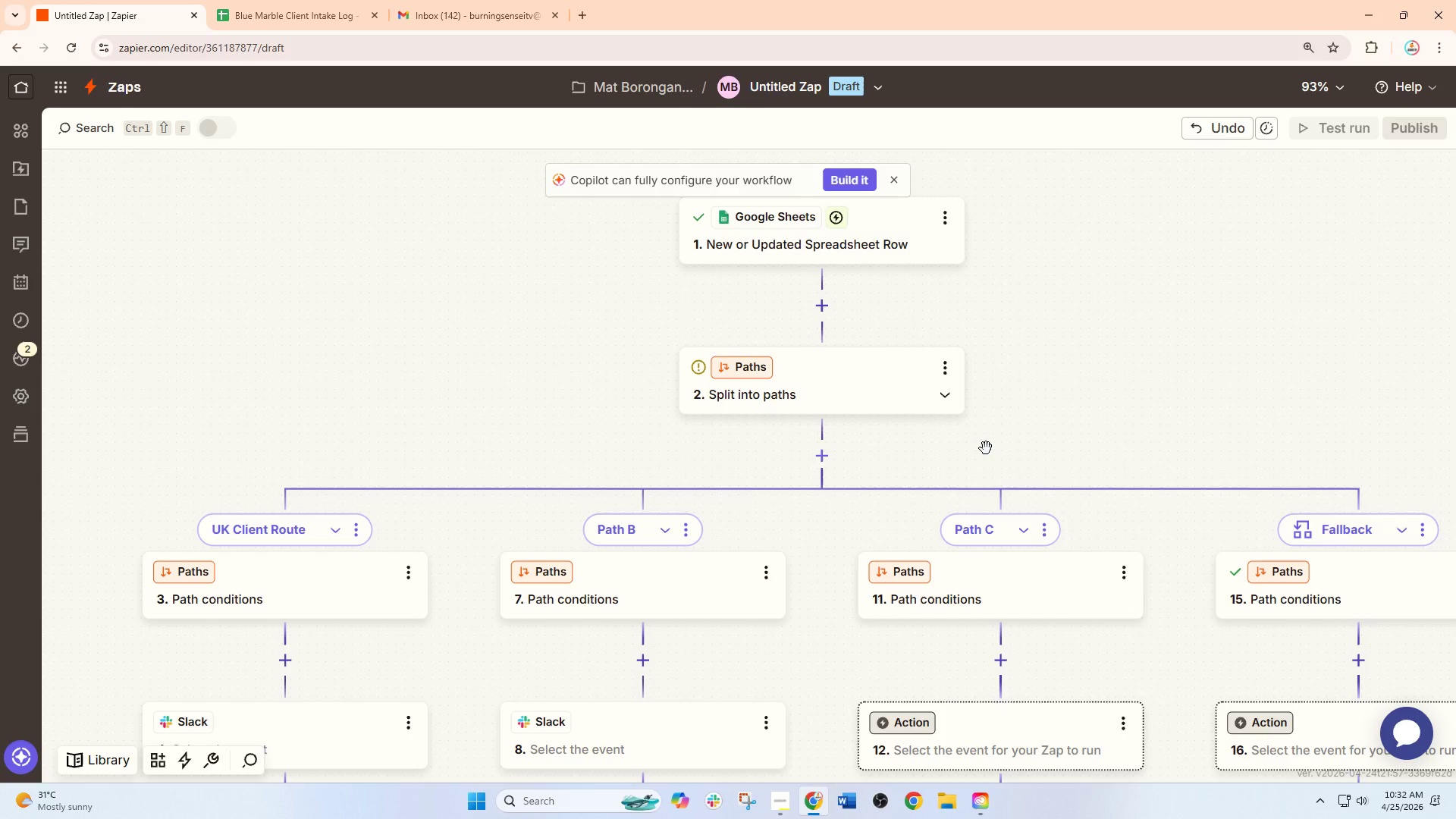 
wait(19.75)
 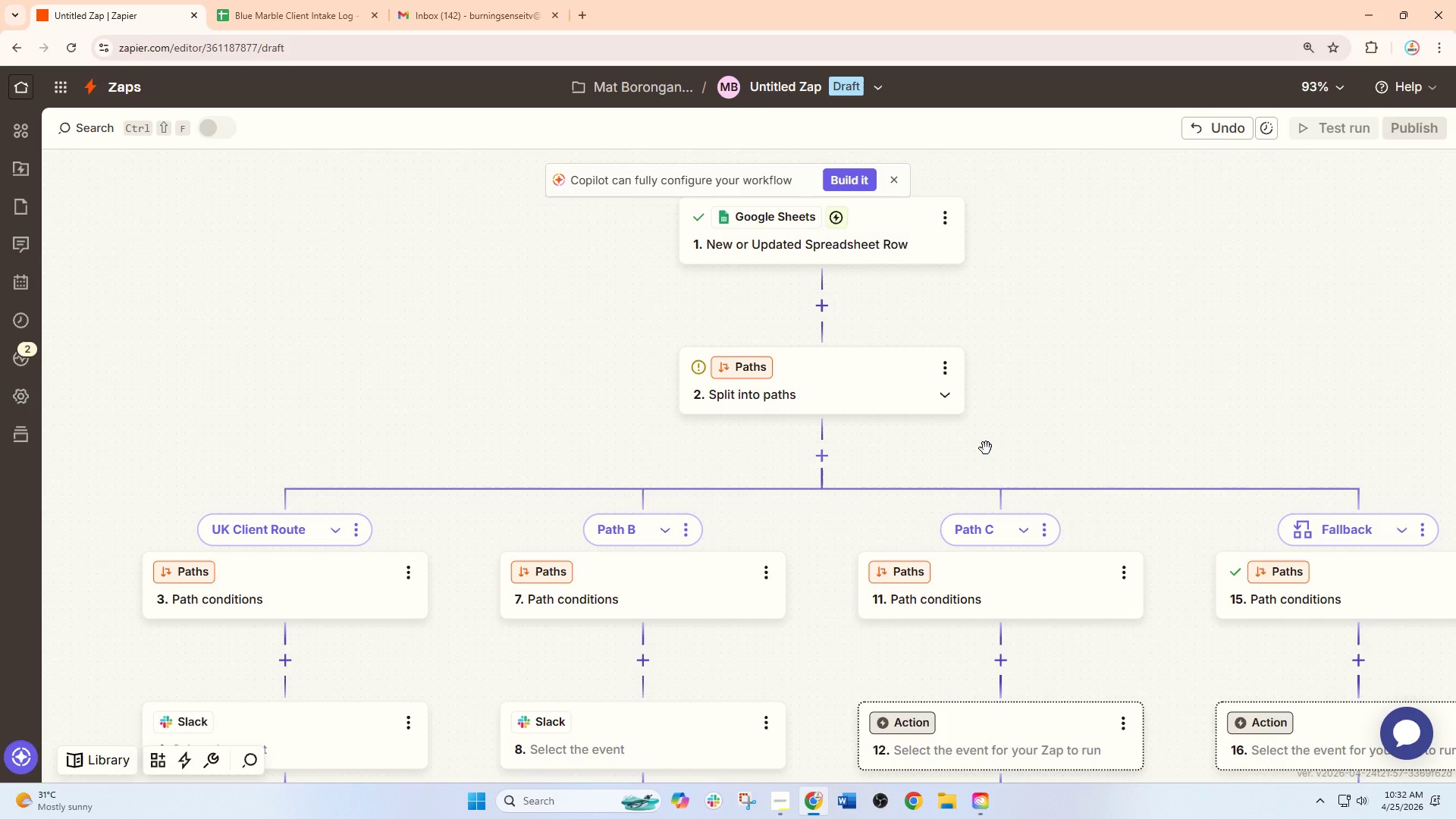 
left_click_drag(start_coordinate=[471, 464], to_coordinate=[613, 239])
 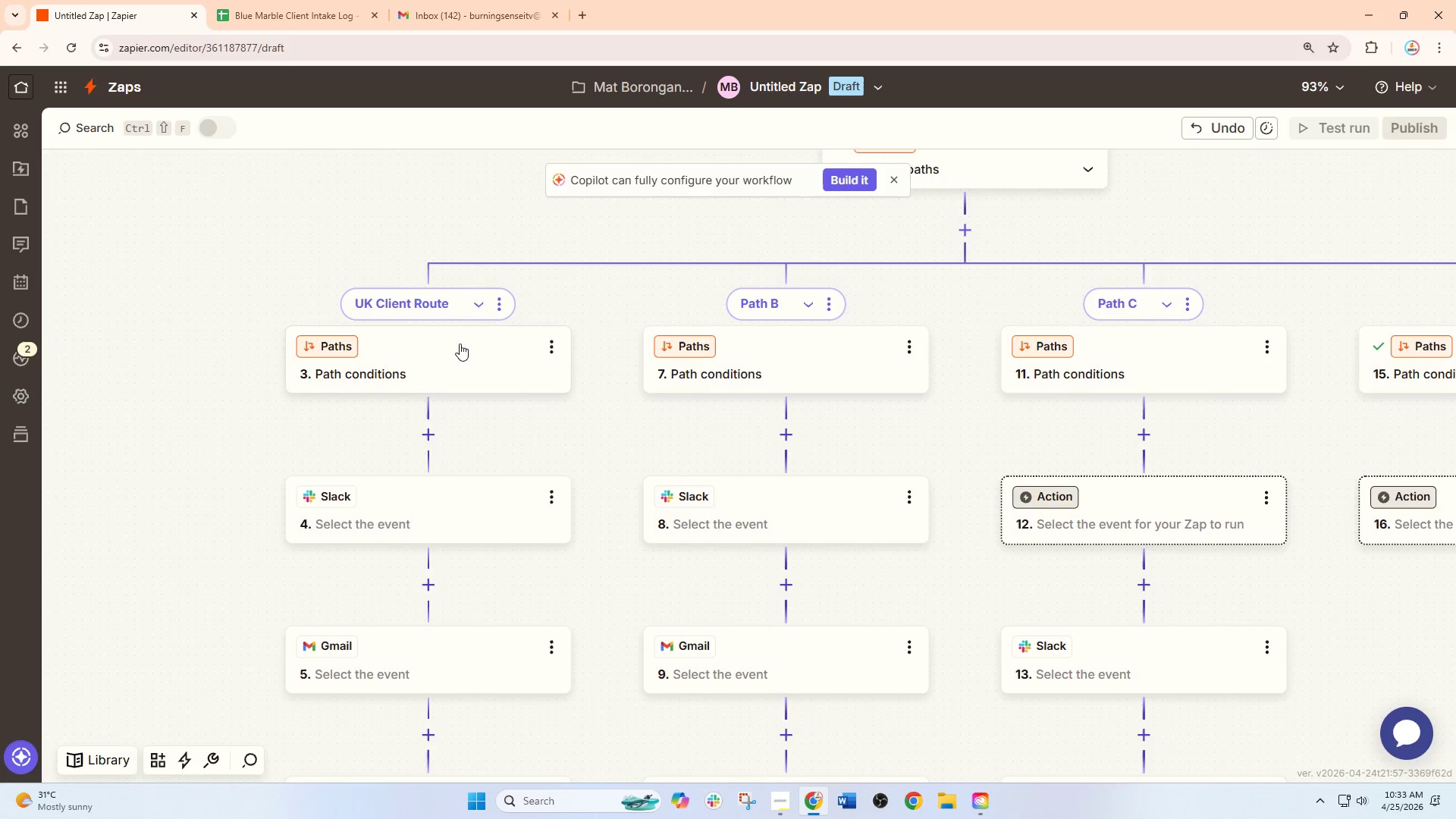 
left_click([453, 344])
 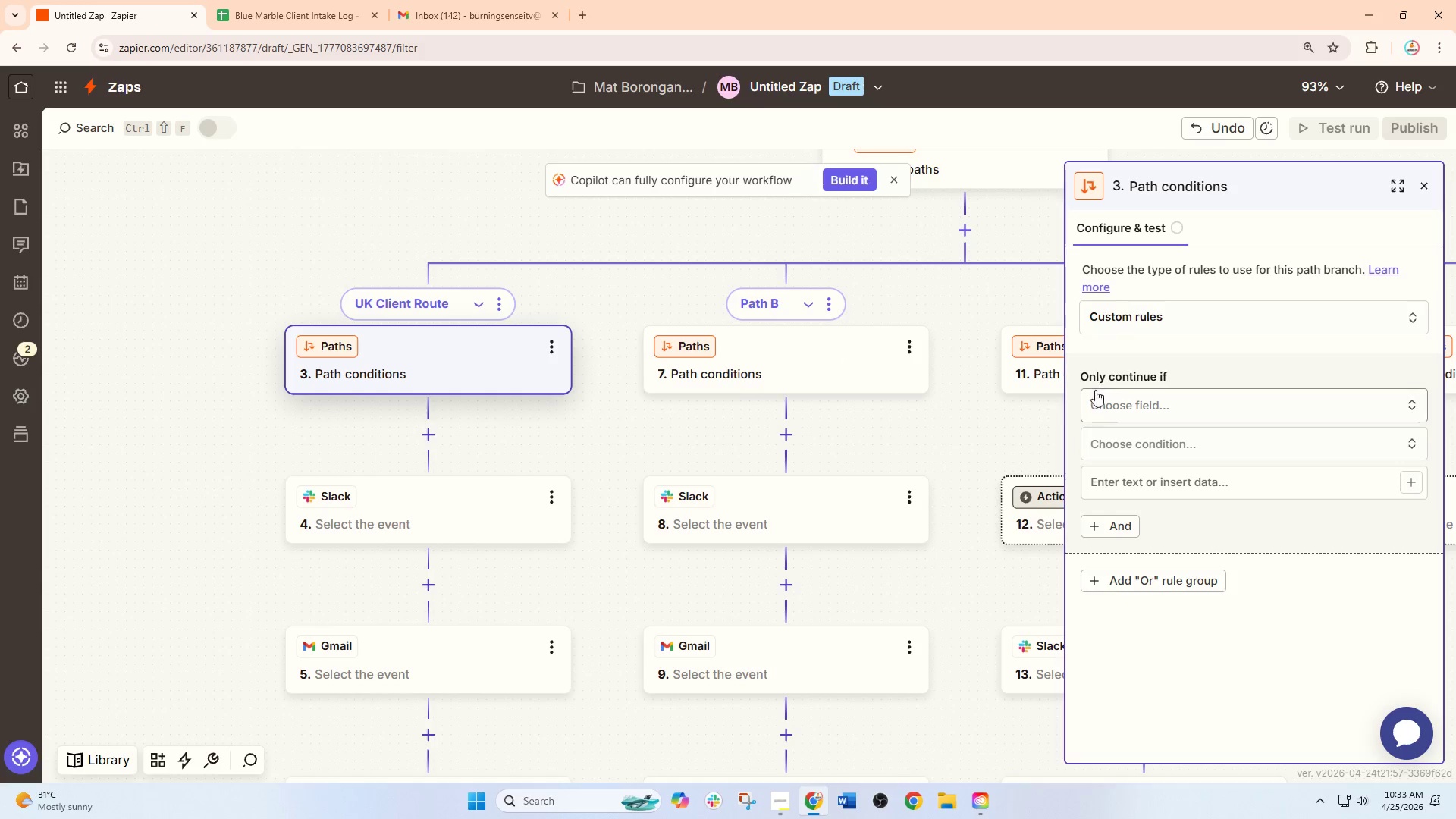 
left_click([1129, 409])
 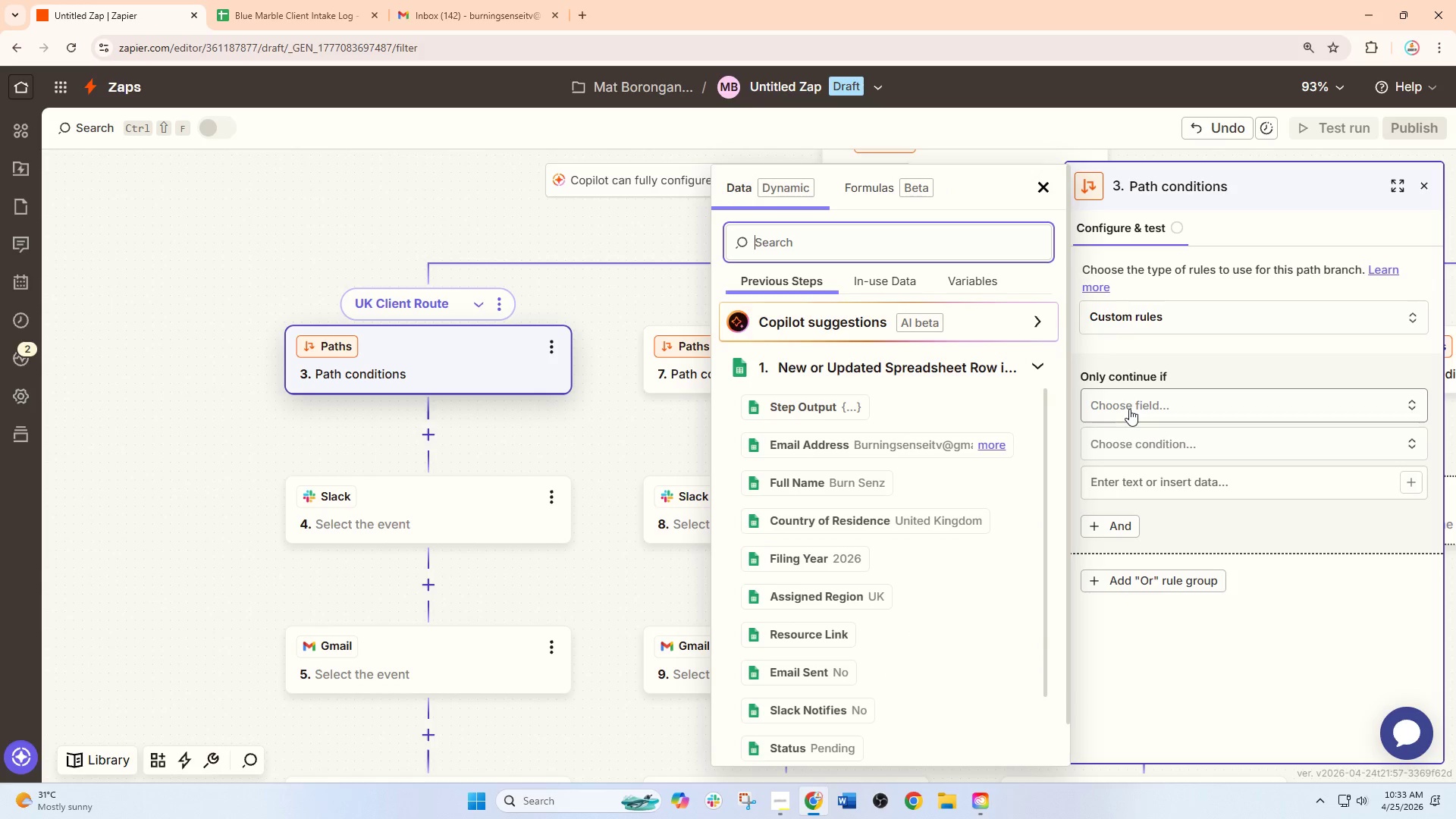 
type(countr)
 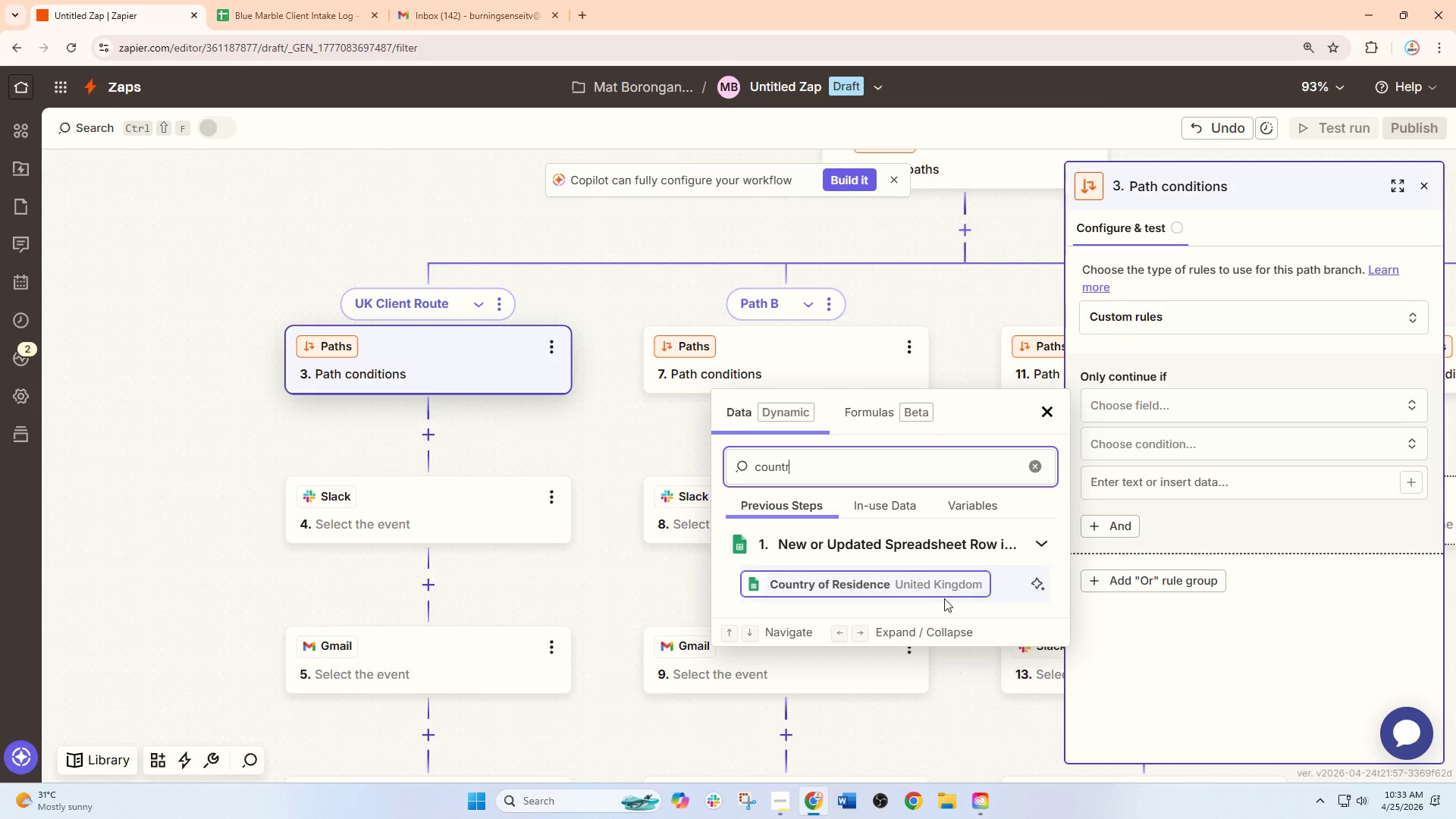 
left_click([931, 598])
 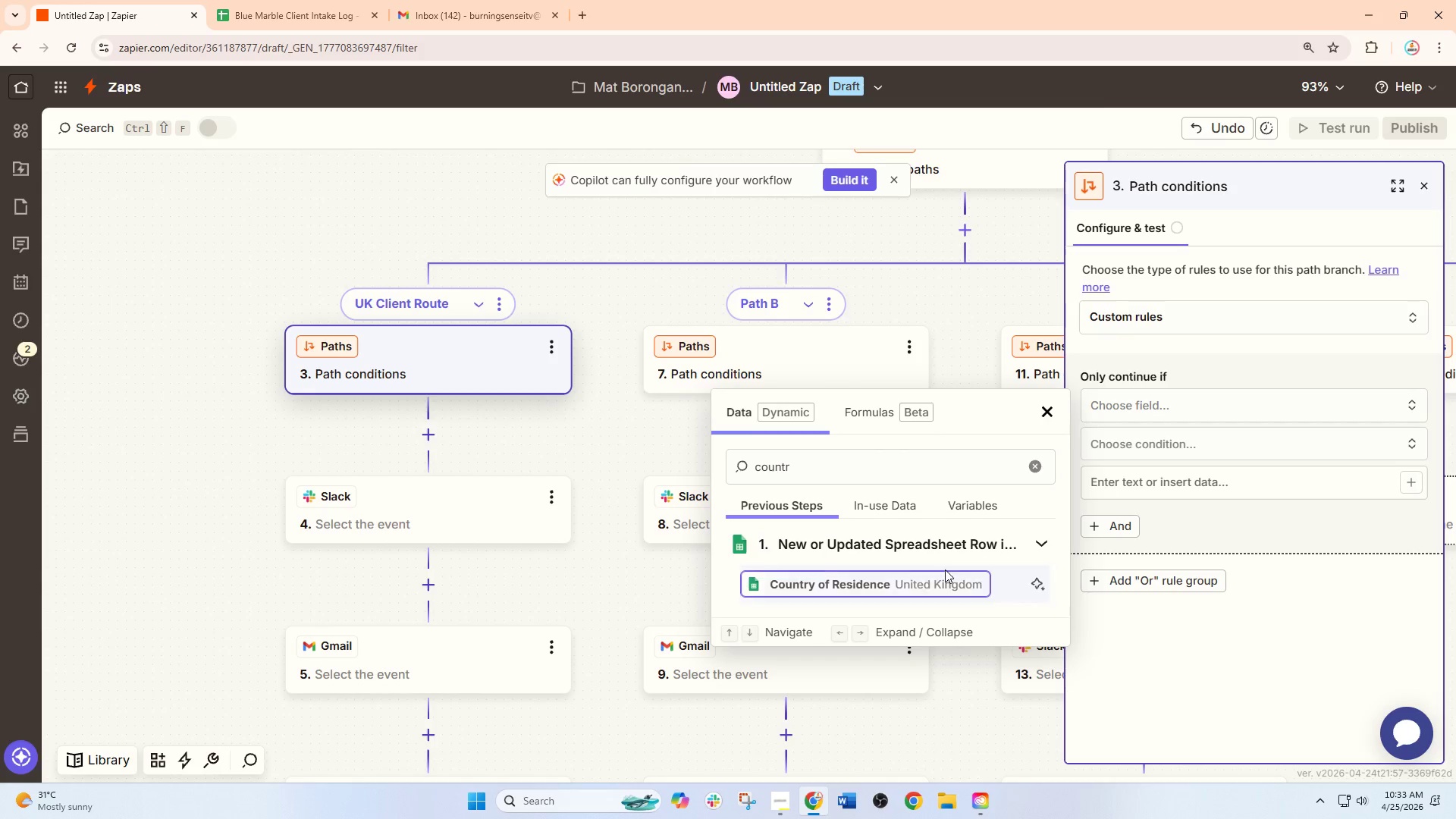 
left_click([899, 579])
 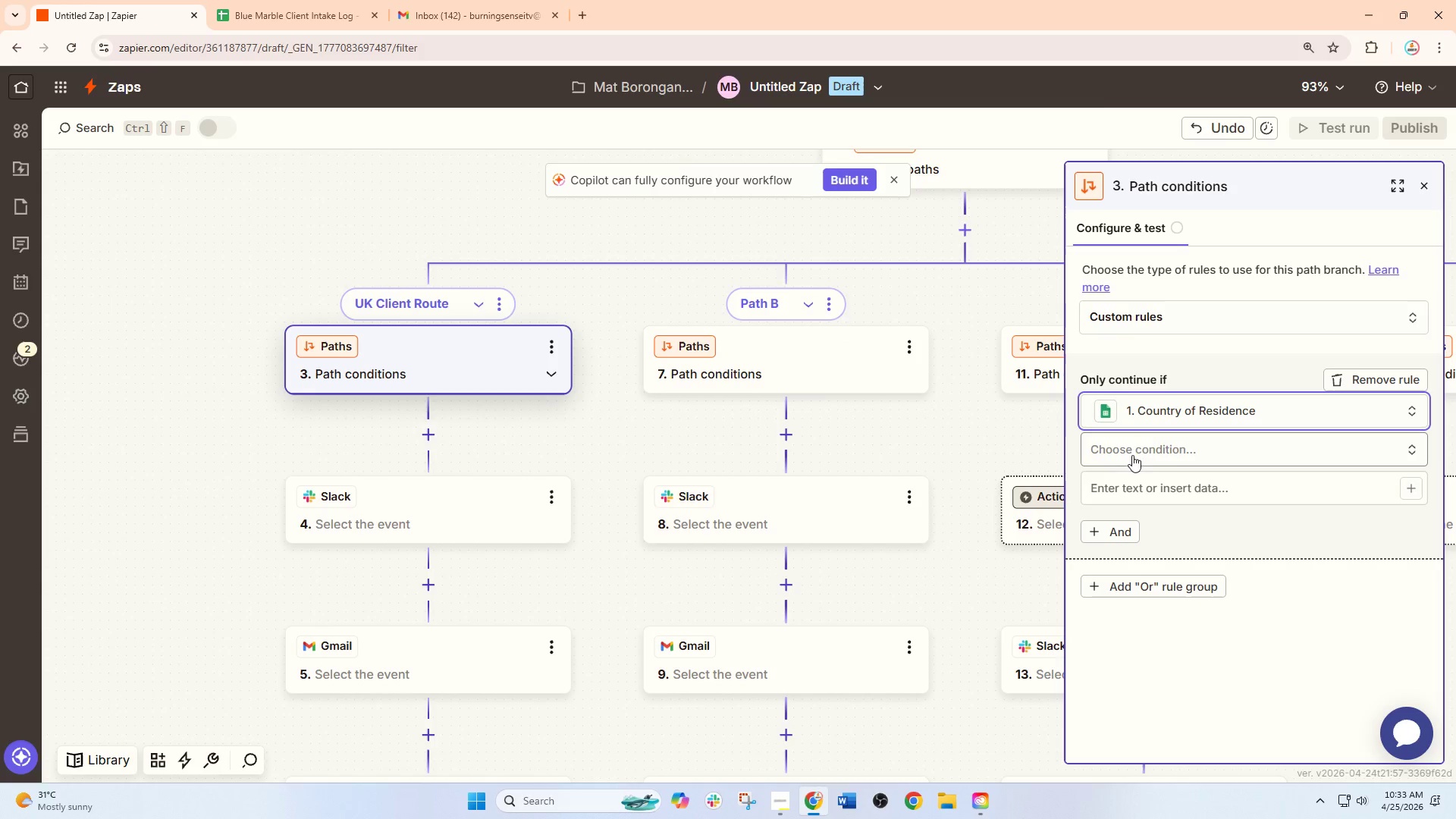 
left_click([1150, 450])
 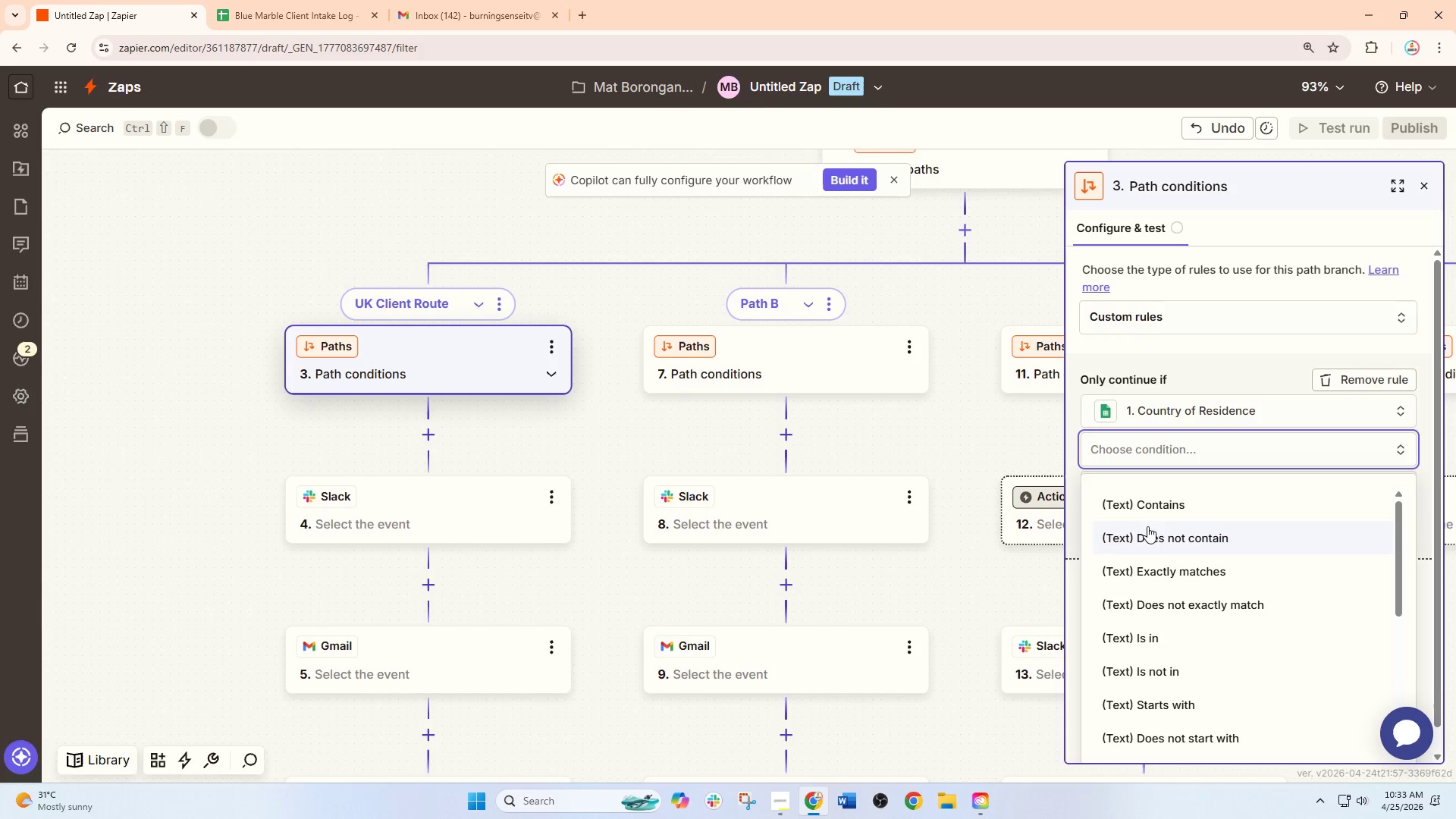 
wait(5.47)
 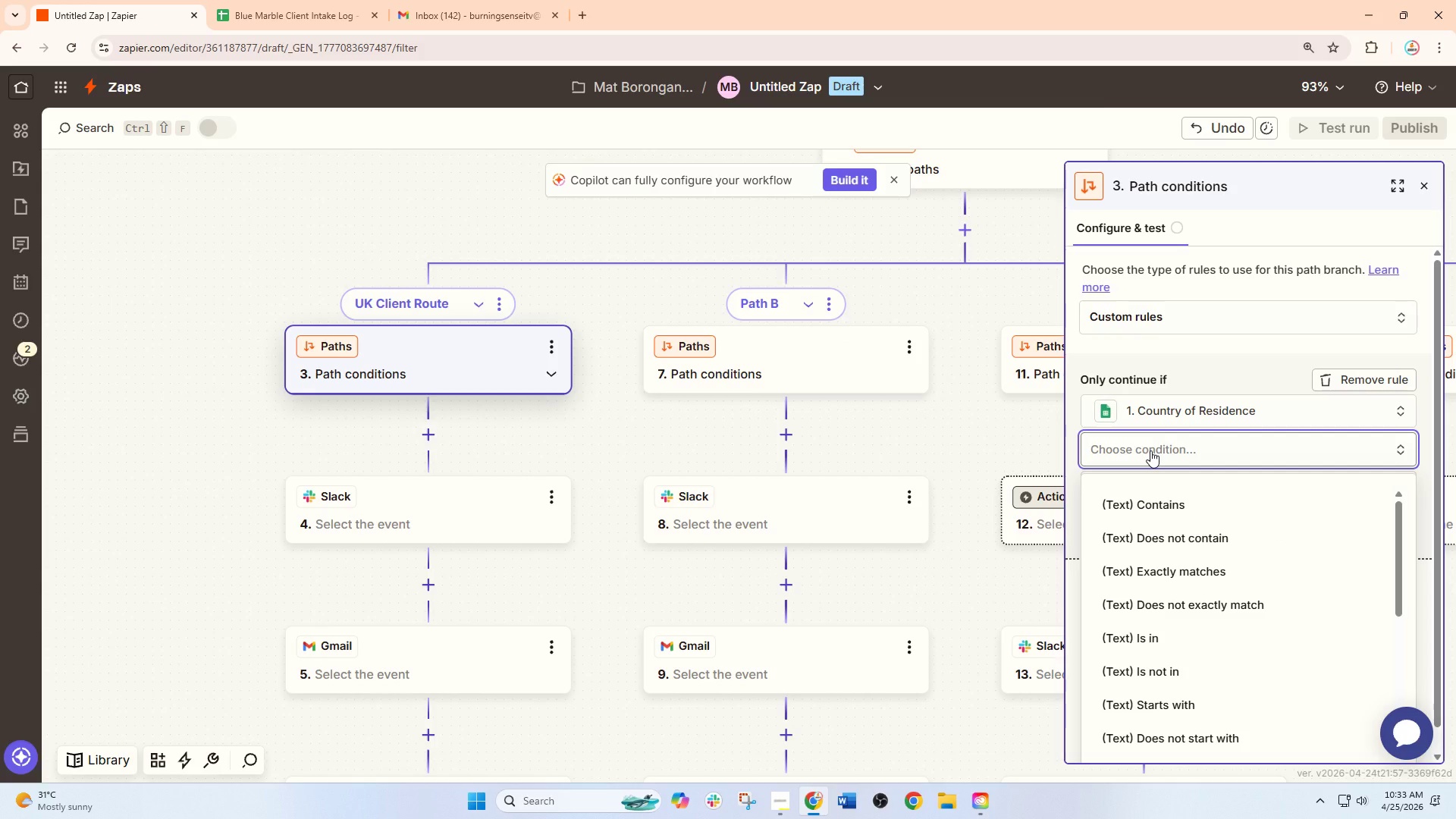 
mouse_move([1169, 553])
 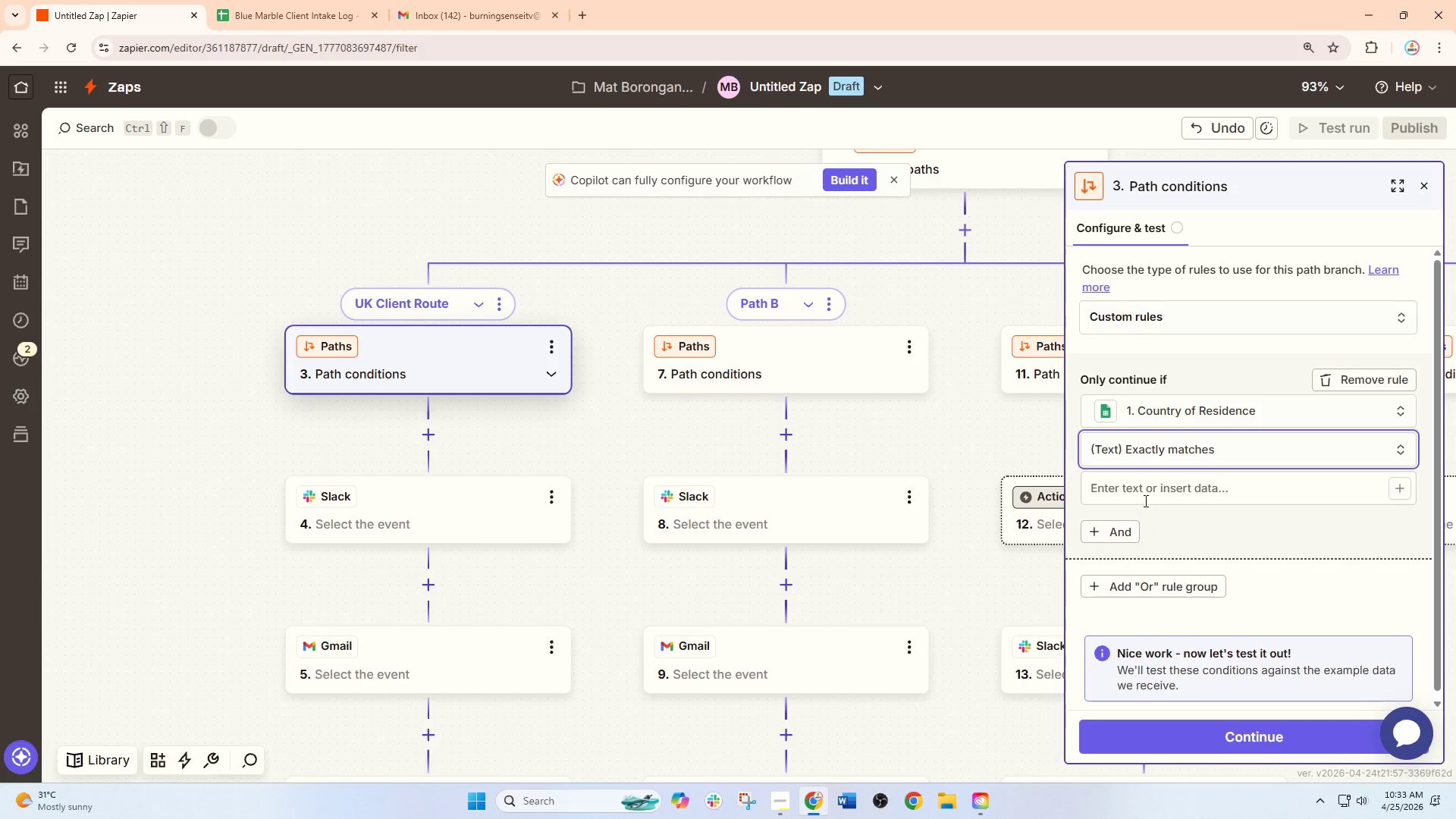 
left_click([1145, 491])
 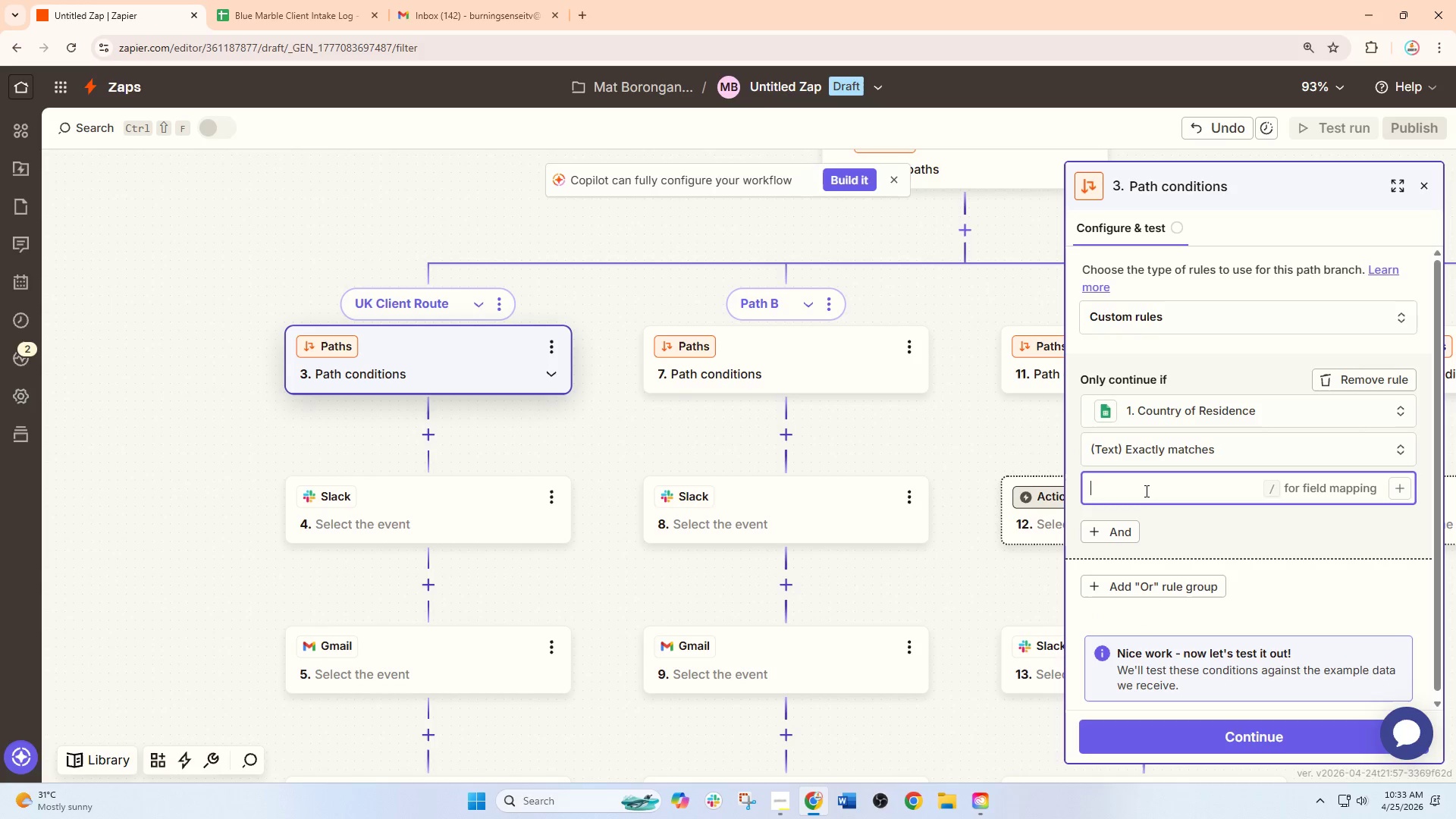 
type(United Kingdom)
 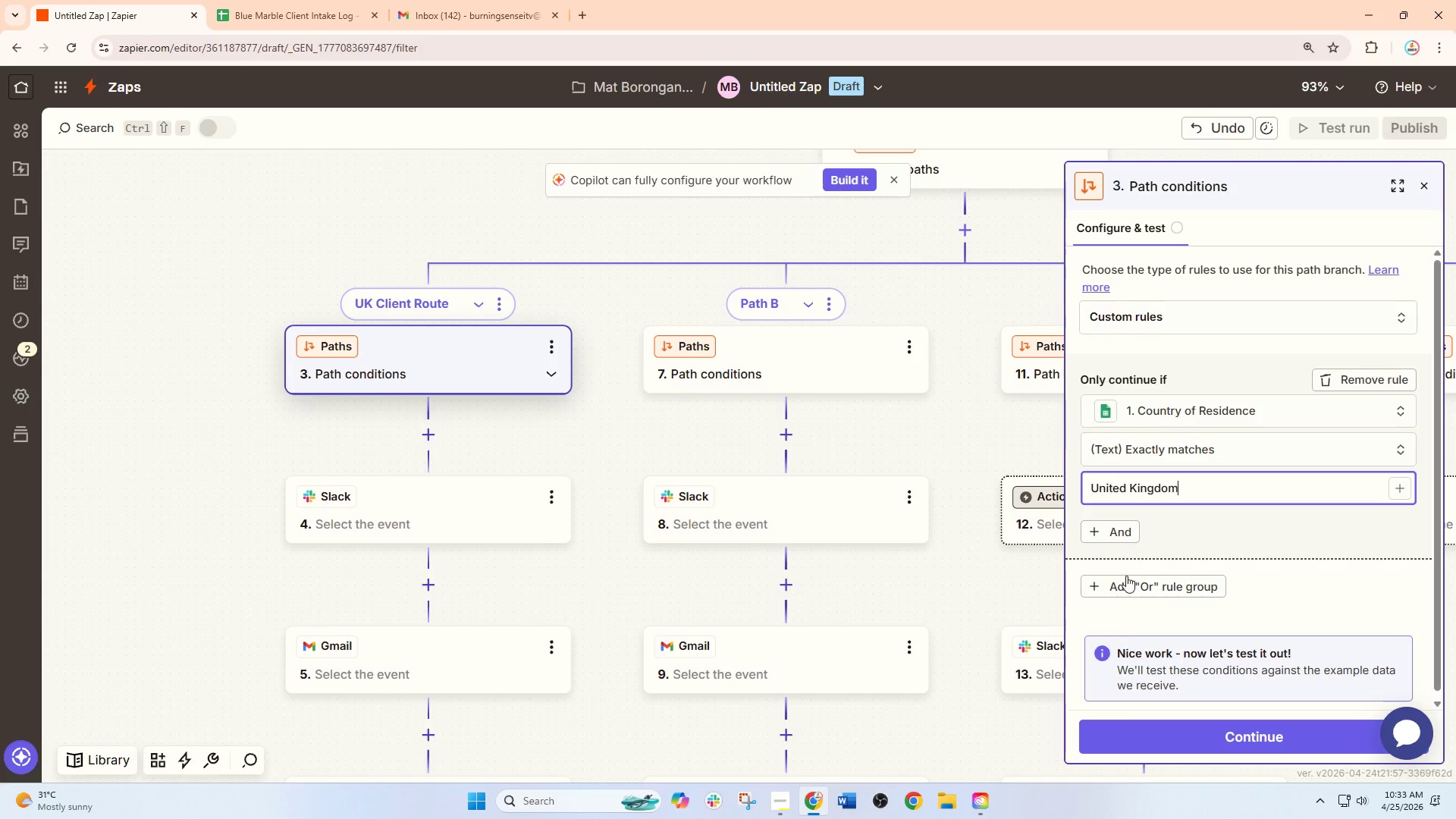 
left_click([1129, 587])
 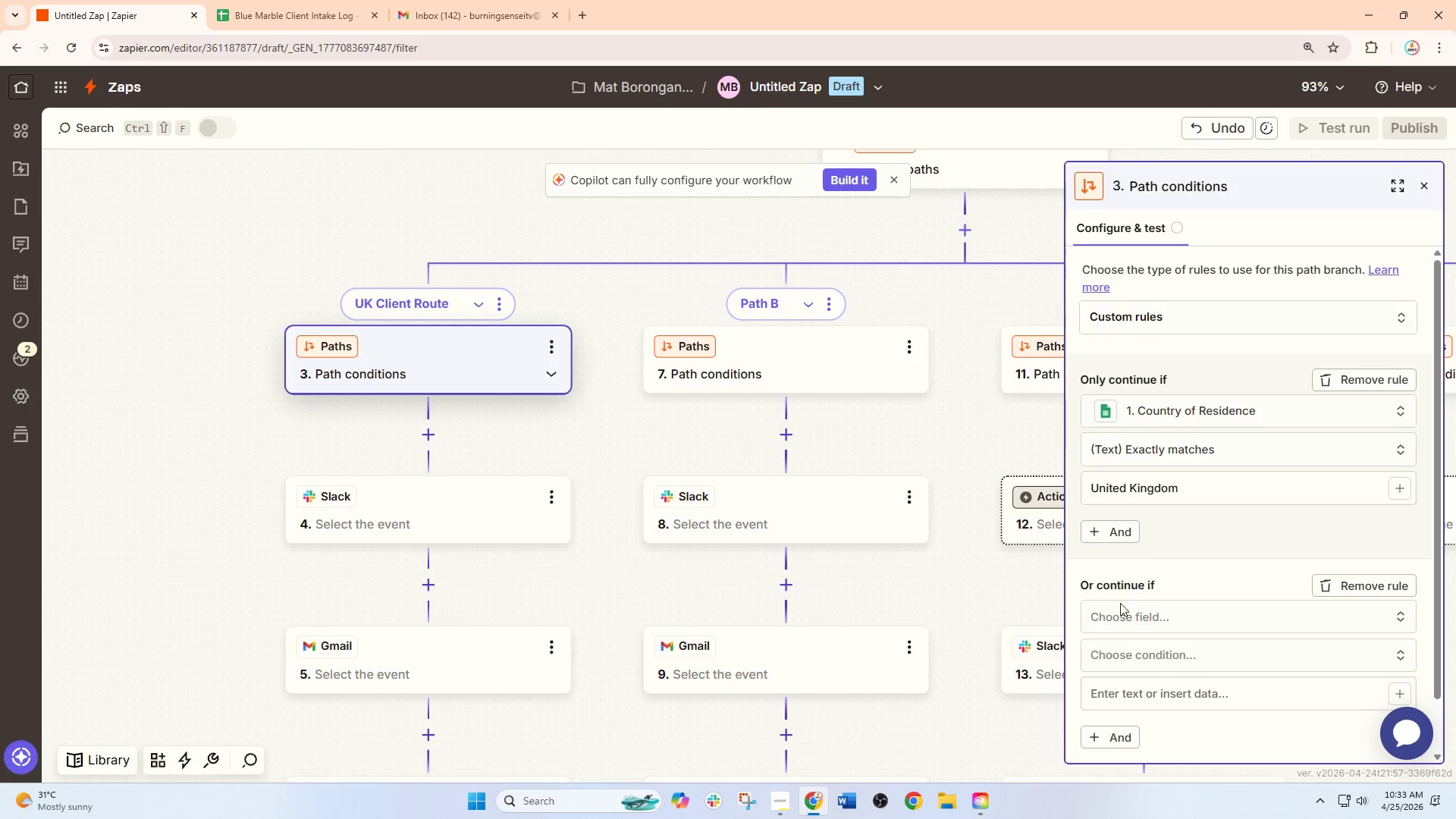 
left_click([1122, 624])
 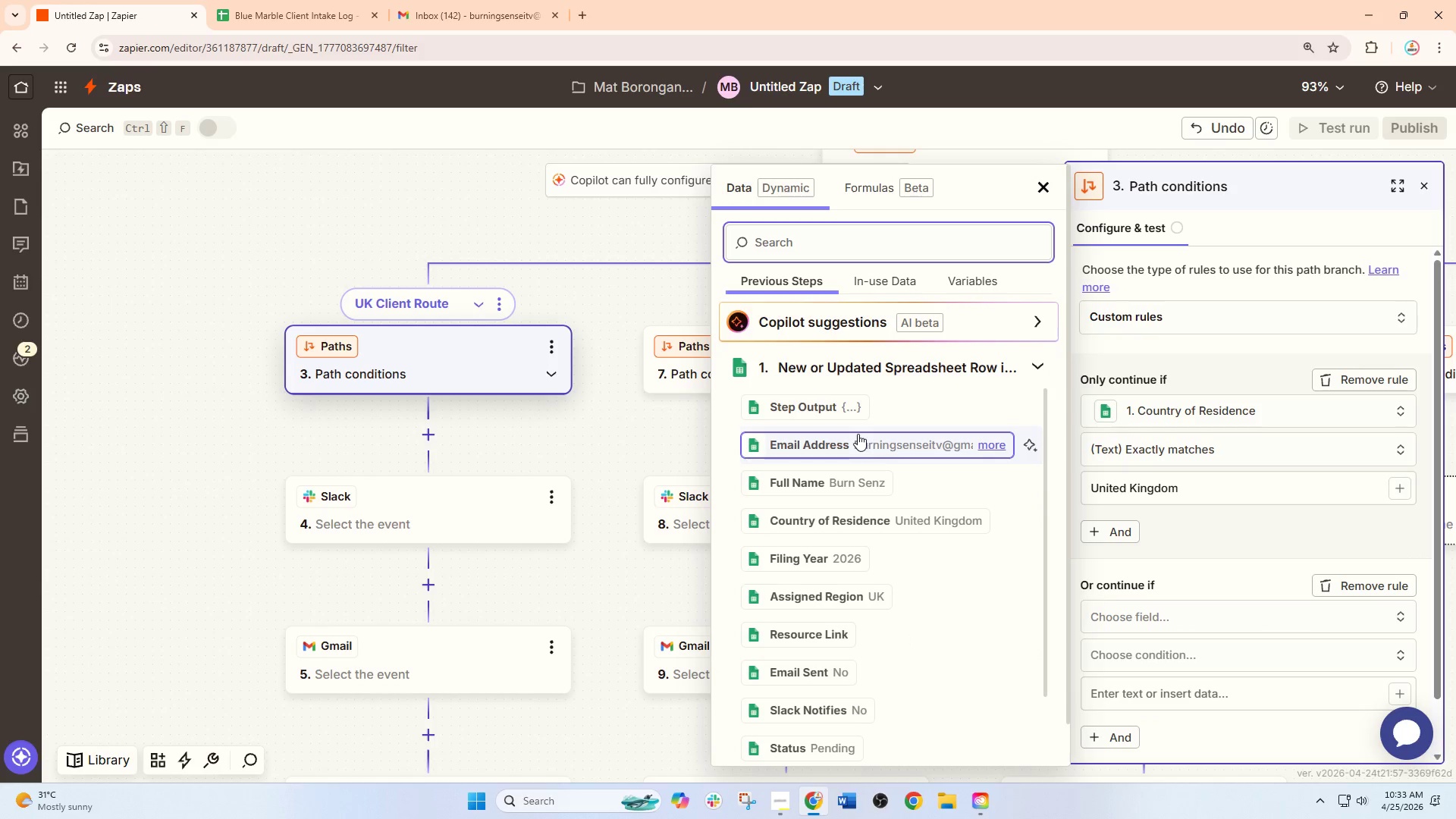 
left_click([840, 515])
 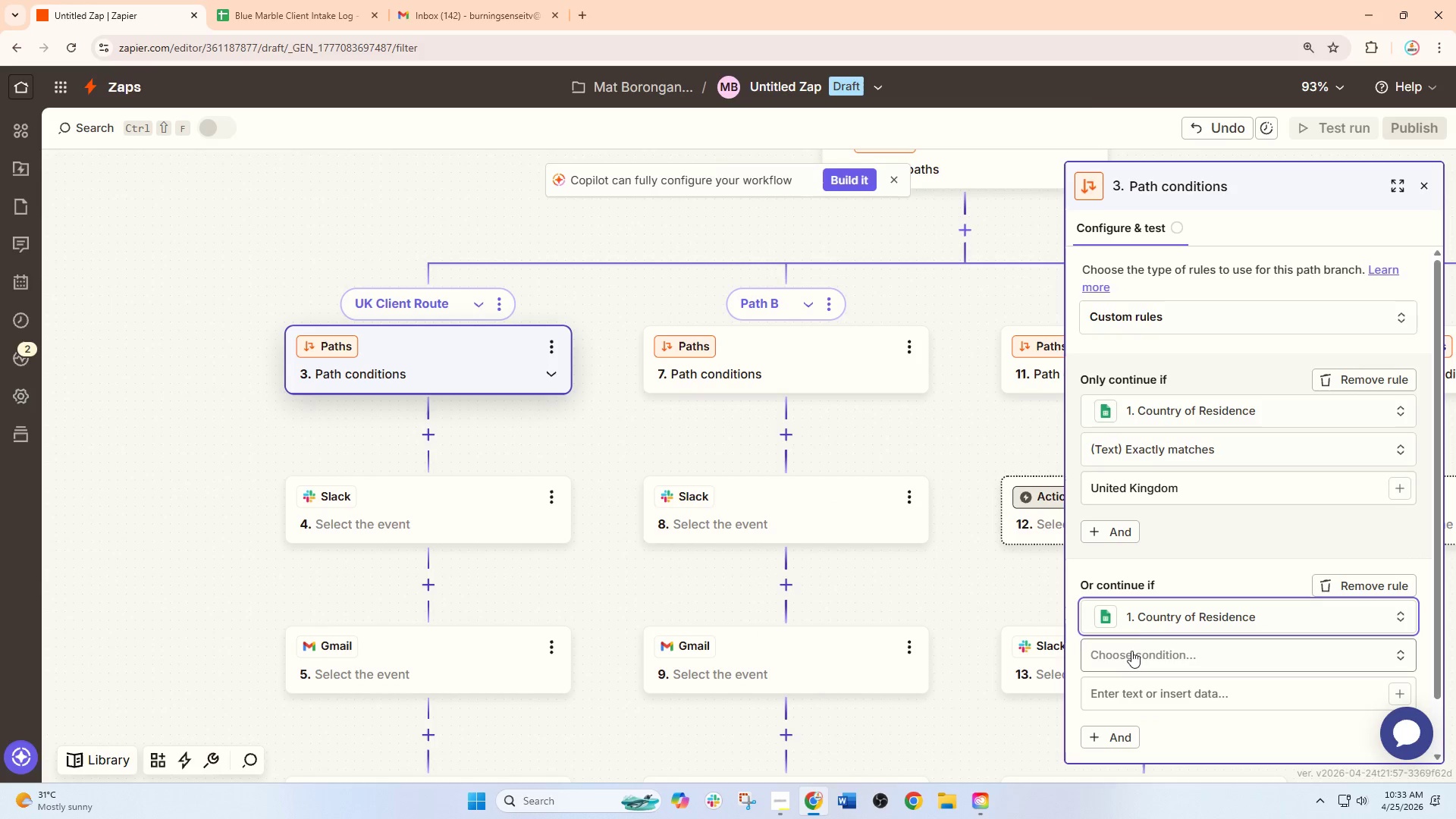 
scroll: coordinate [1136, 625], scroll_direction: down, amount: 2.0
 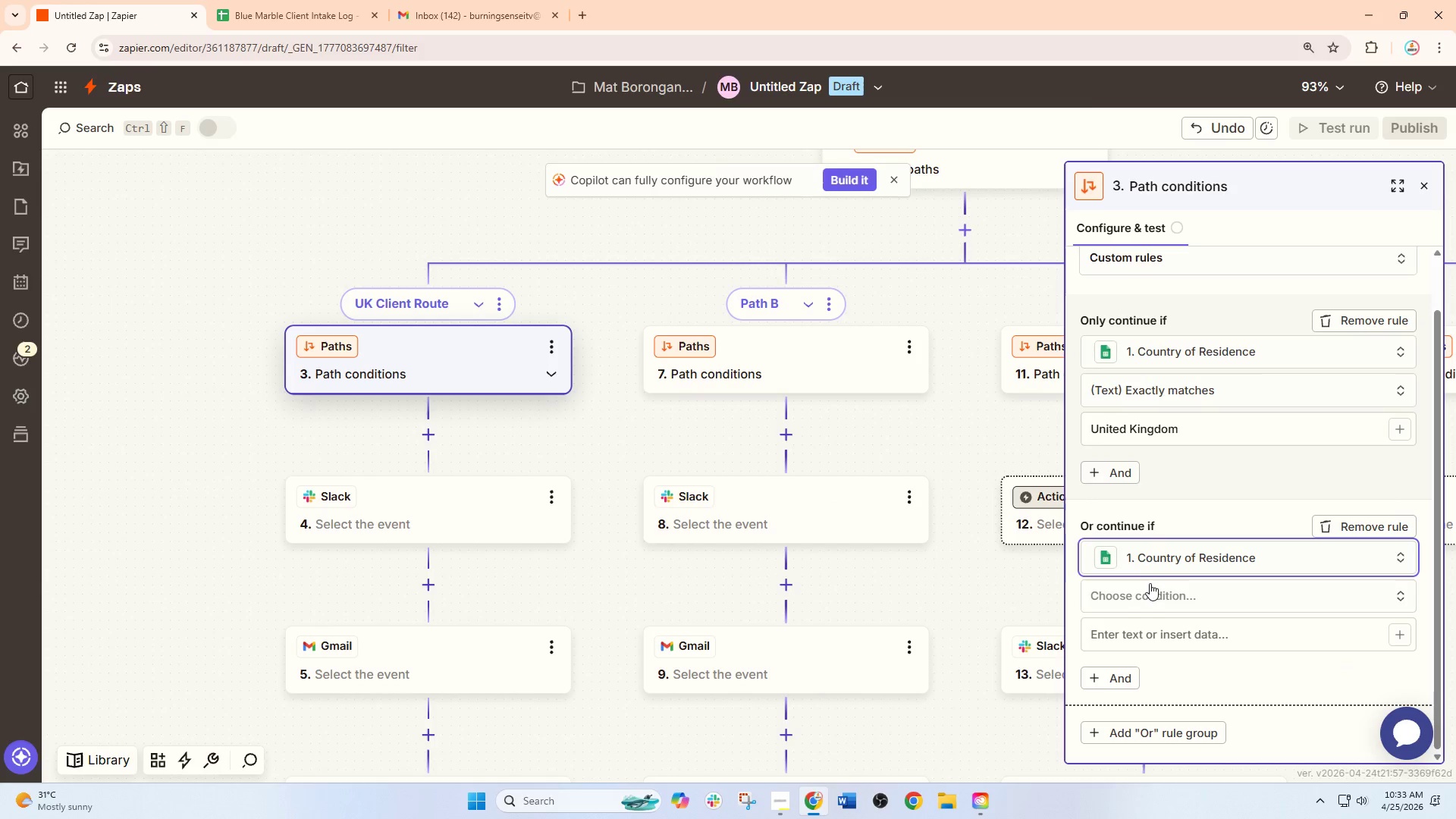 
left_click([1150, 587])
 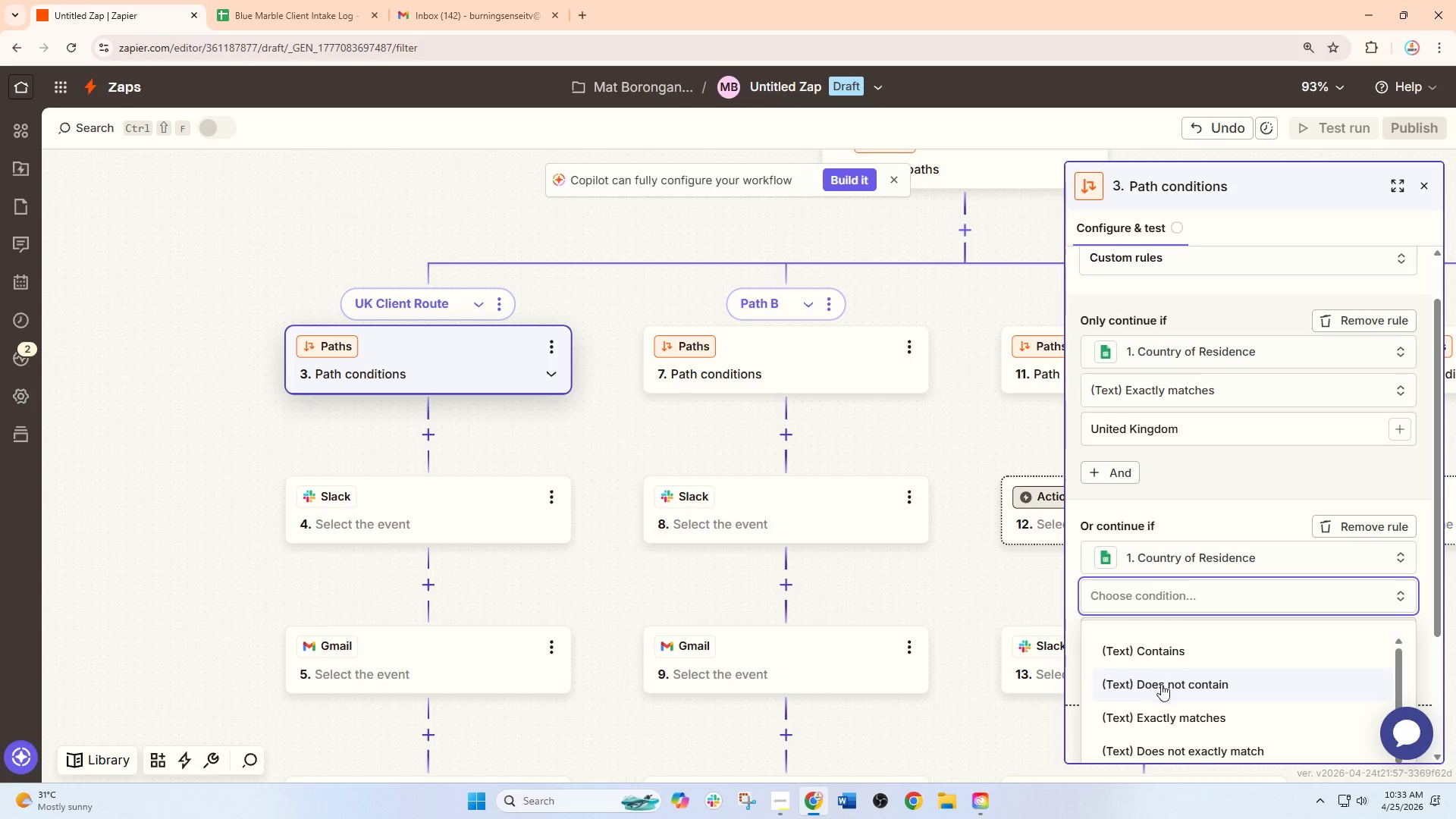 
left_click([1168, 648])
 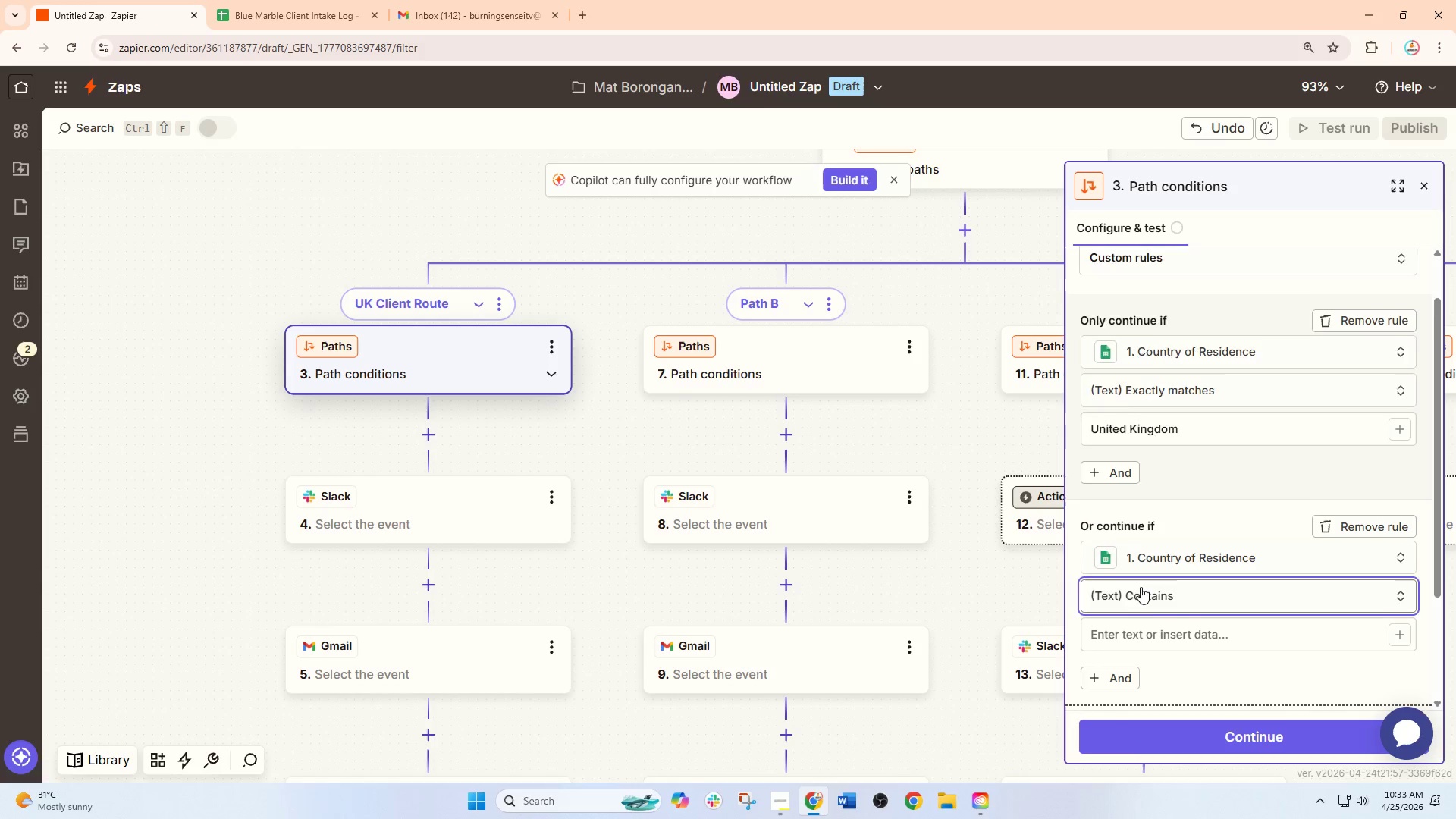 
scroll: coordinate [1141, 587], scroll_direction: down, amount: 3.0
 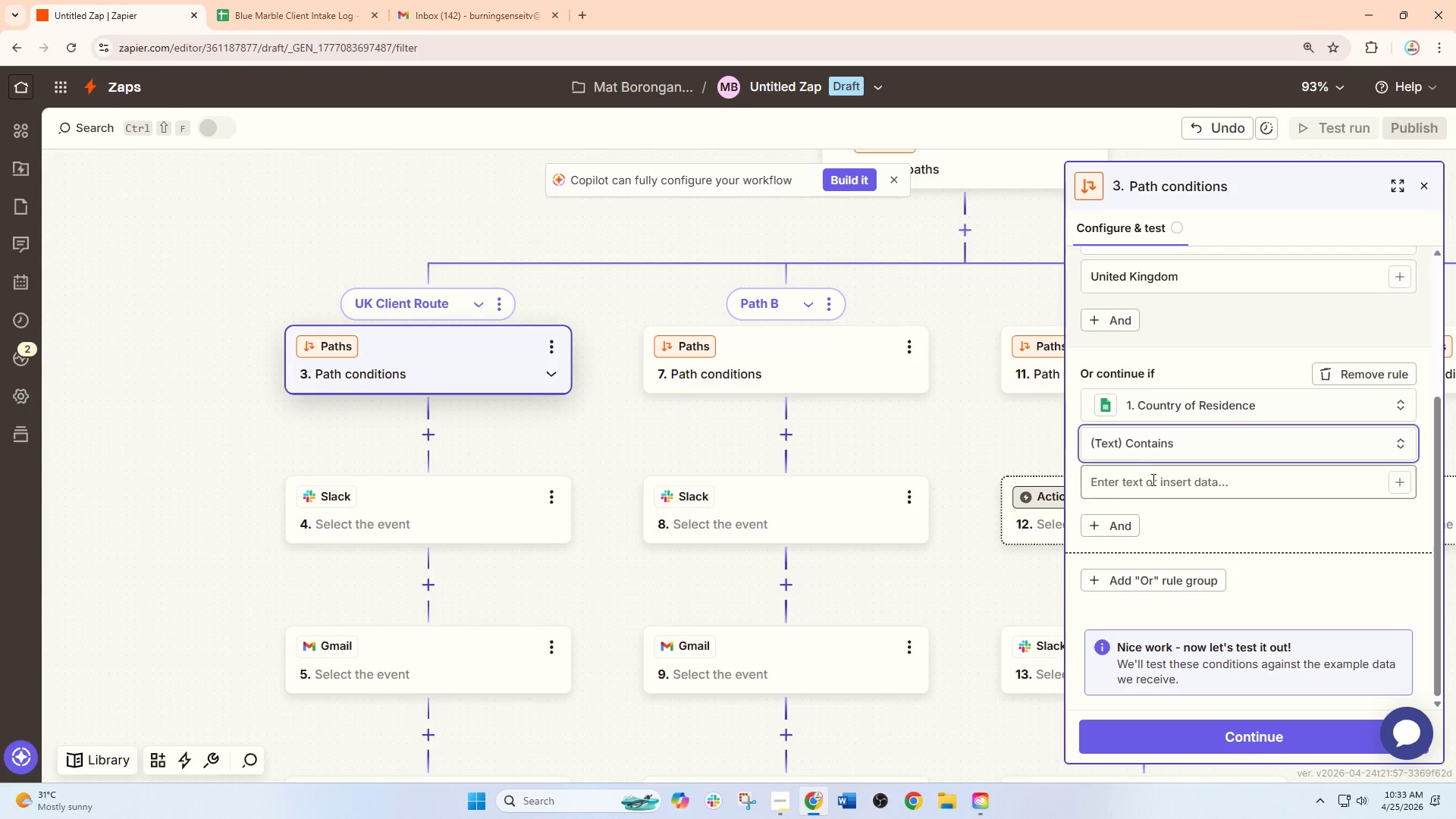 
left_click([1150, 472])
 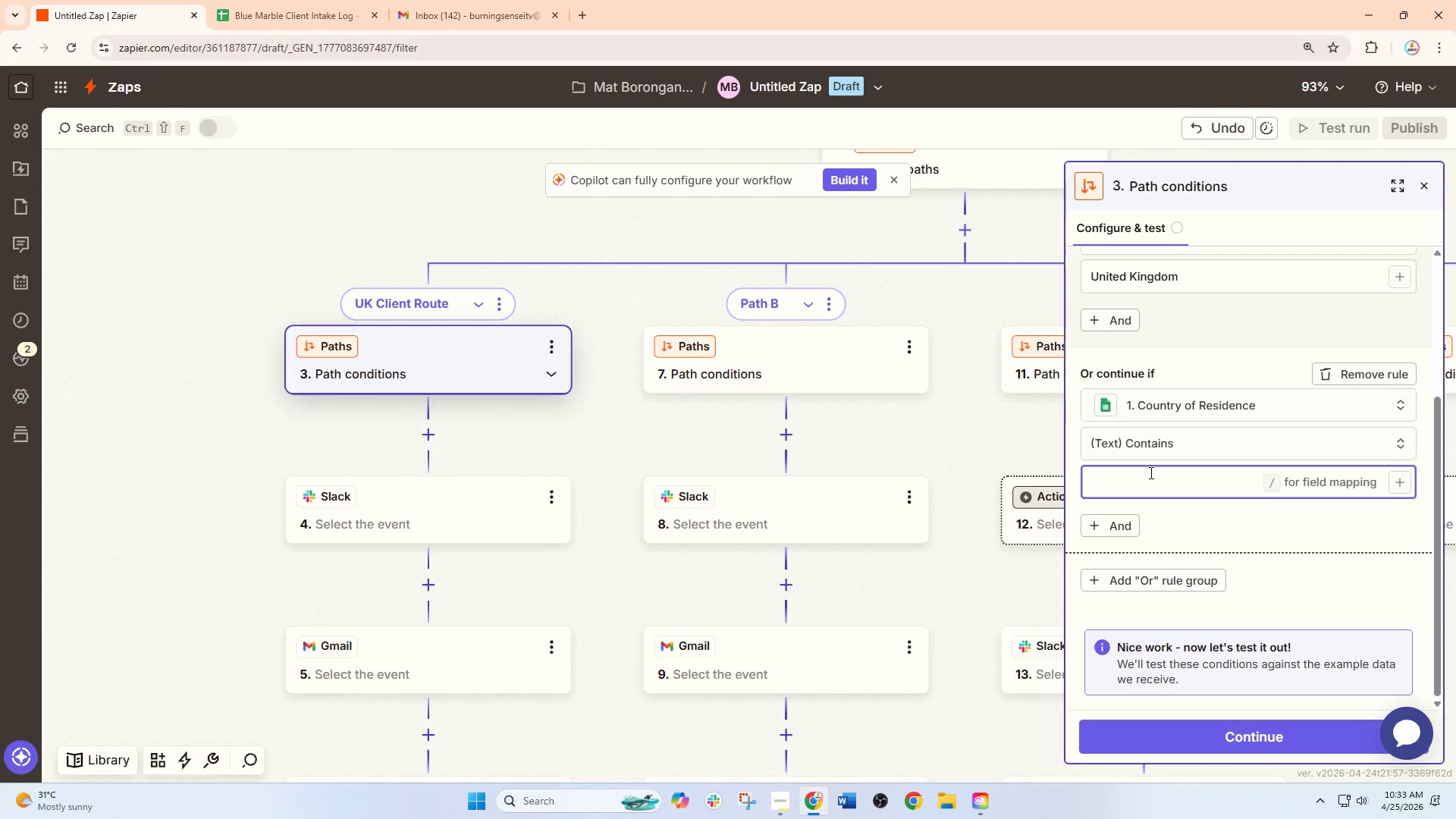 
type(UK)
 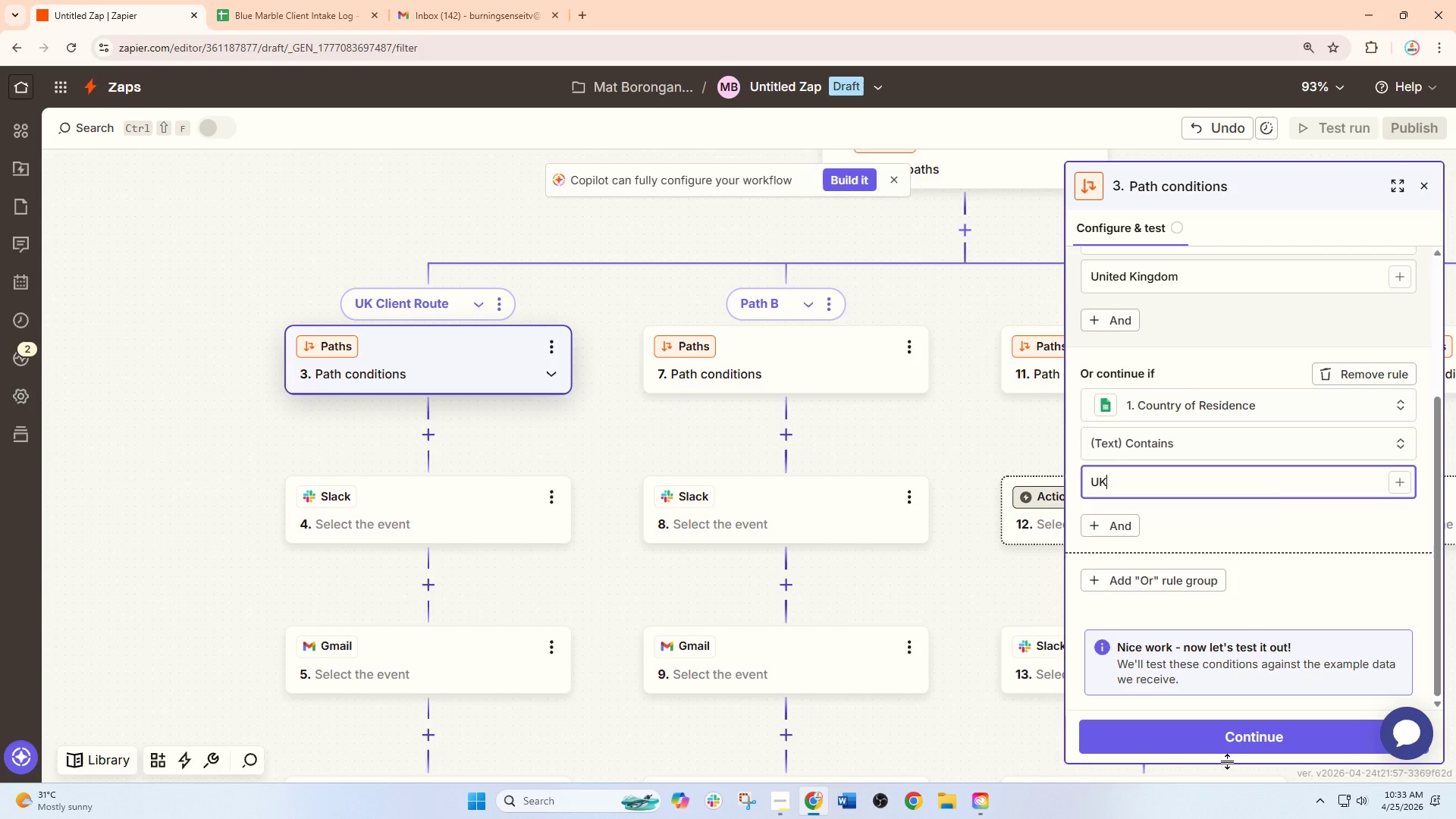 
left_click([1232, 750])
 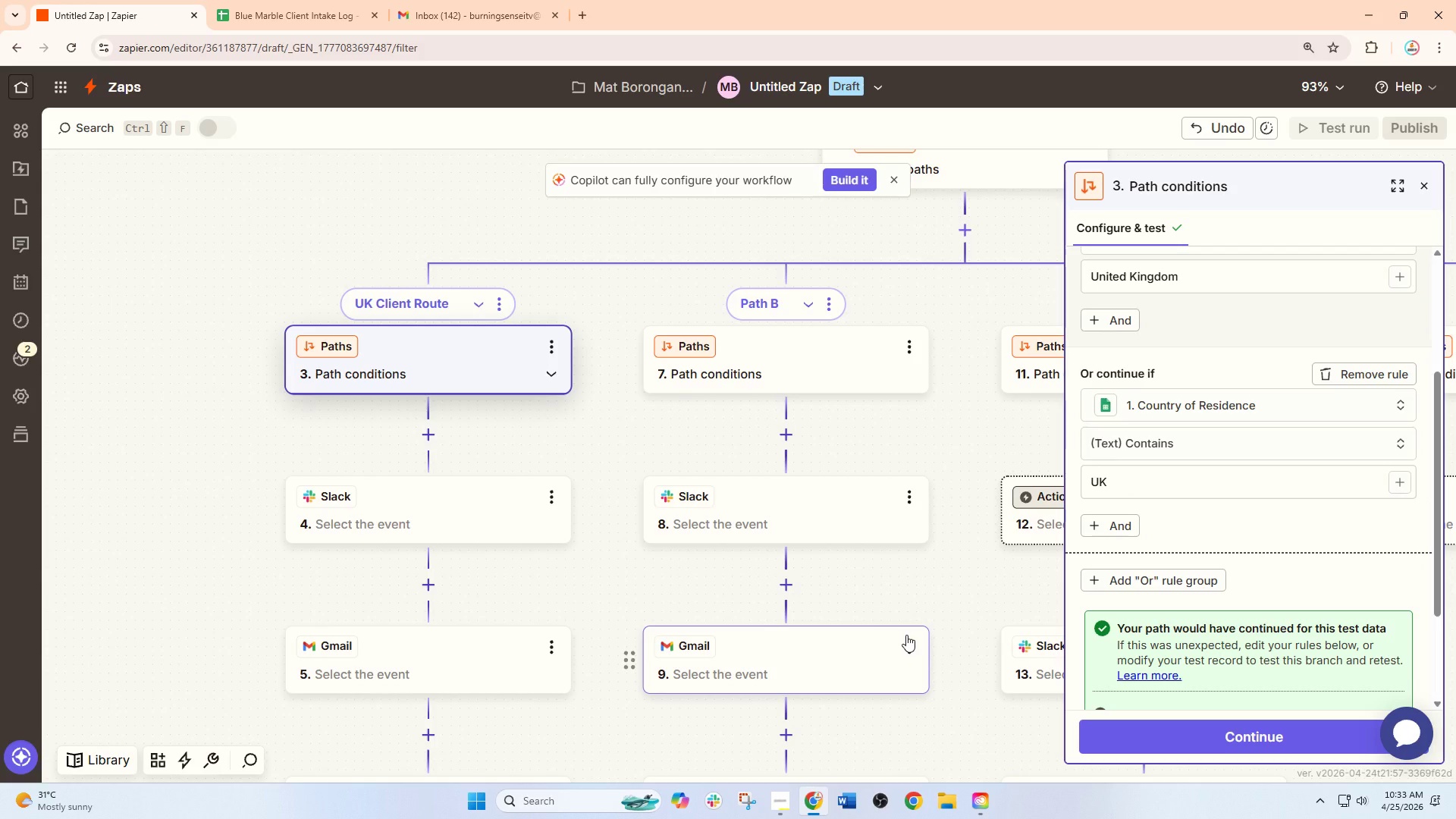 
wait(14.83)
 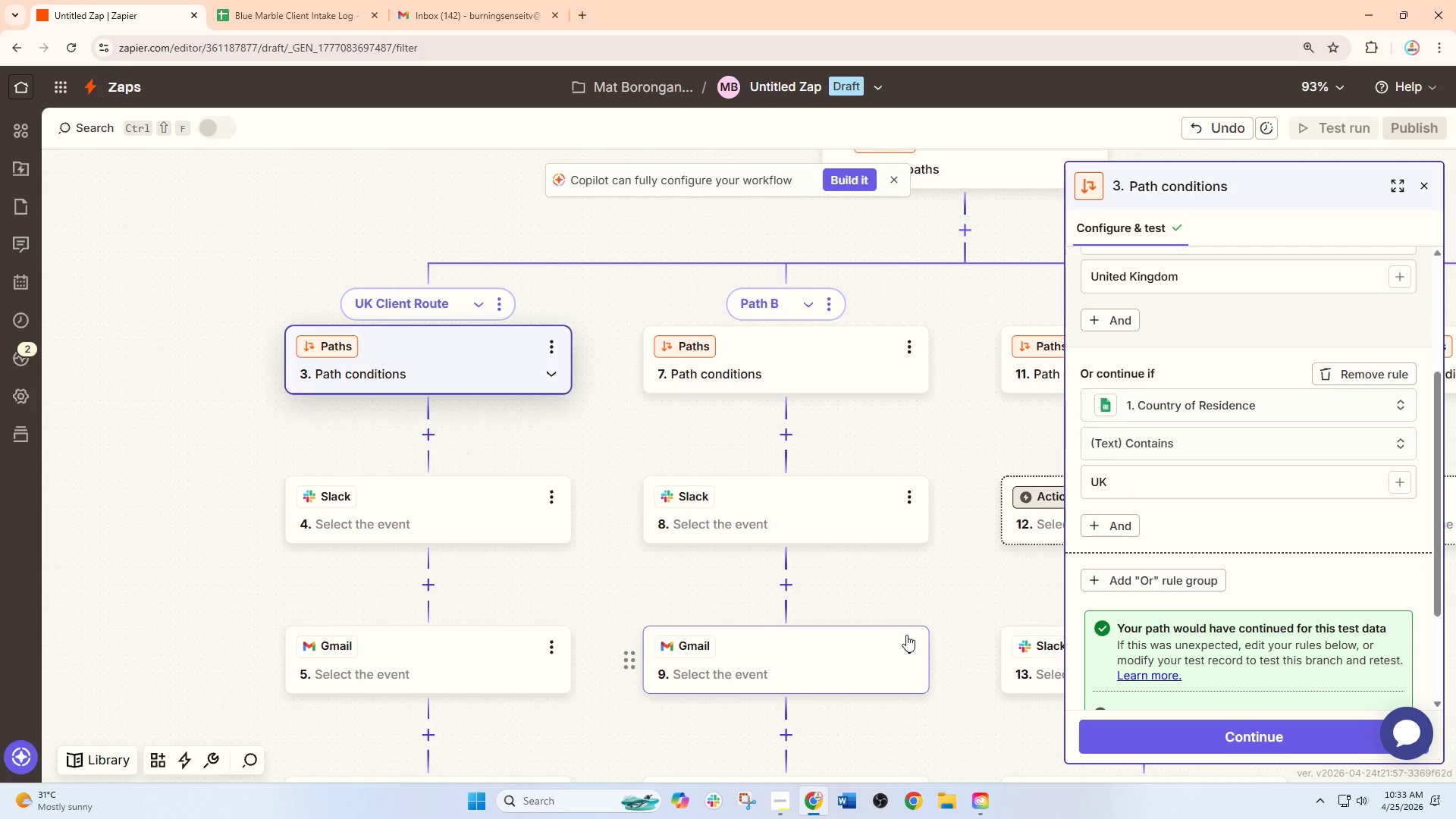 
left_click([482, 541])
 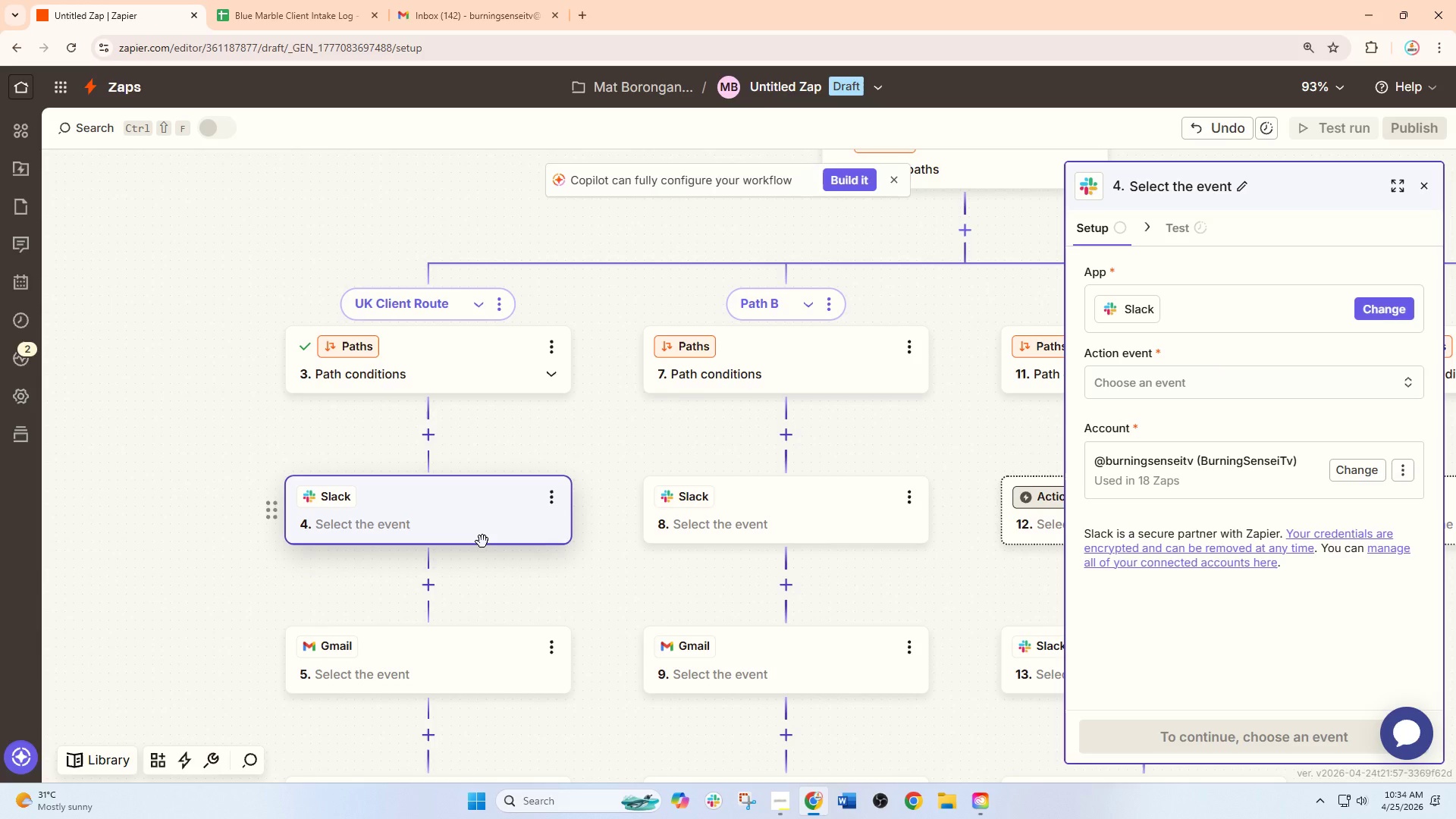 
wait(8.55)
 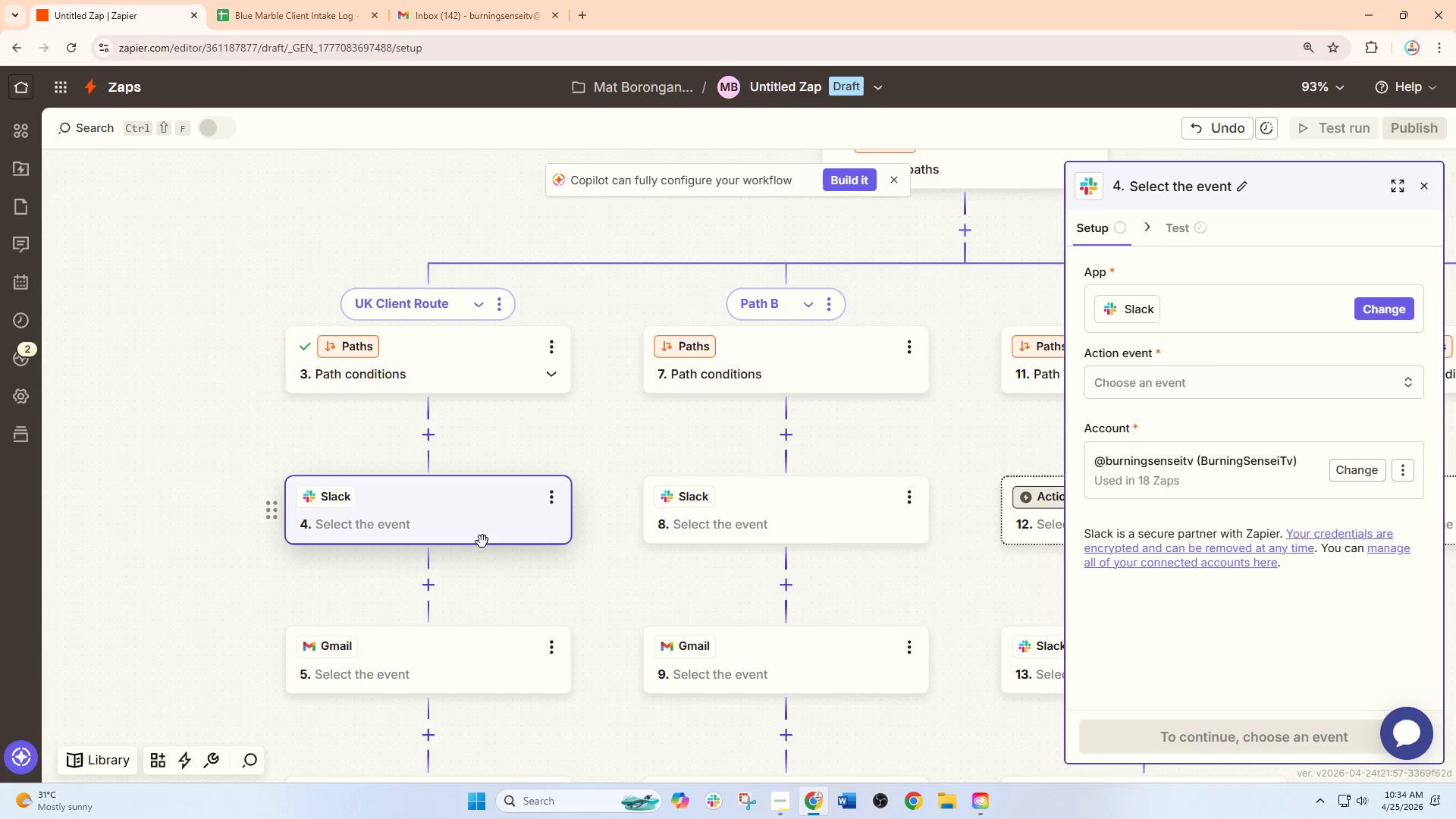 
left_click([719, 808])
 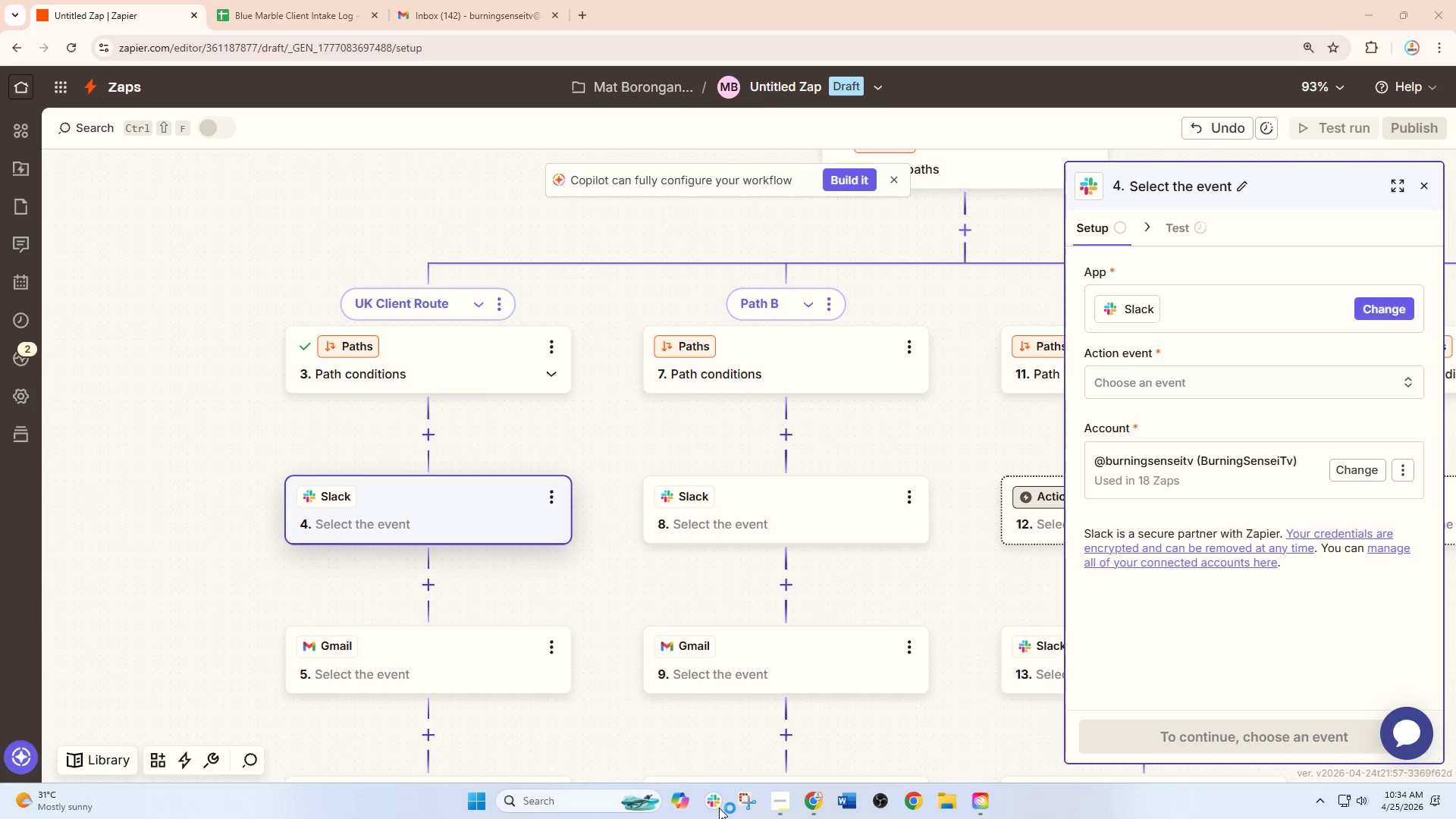 
key(Unknown)
 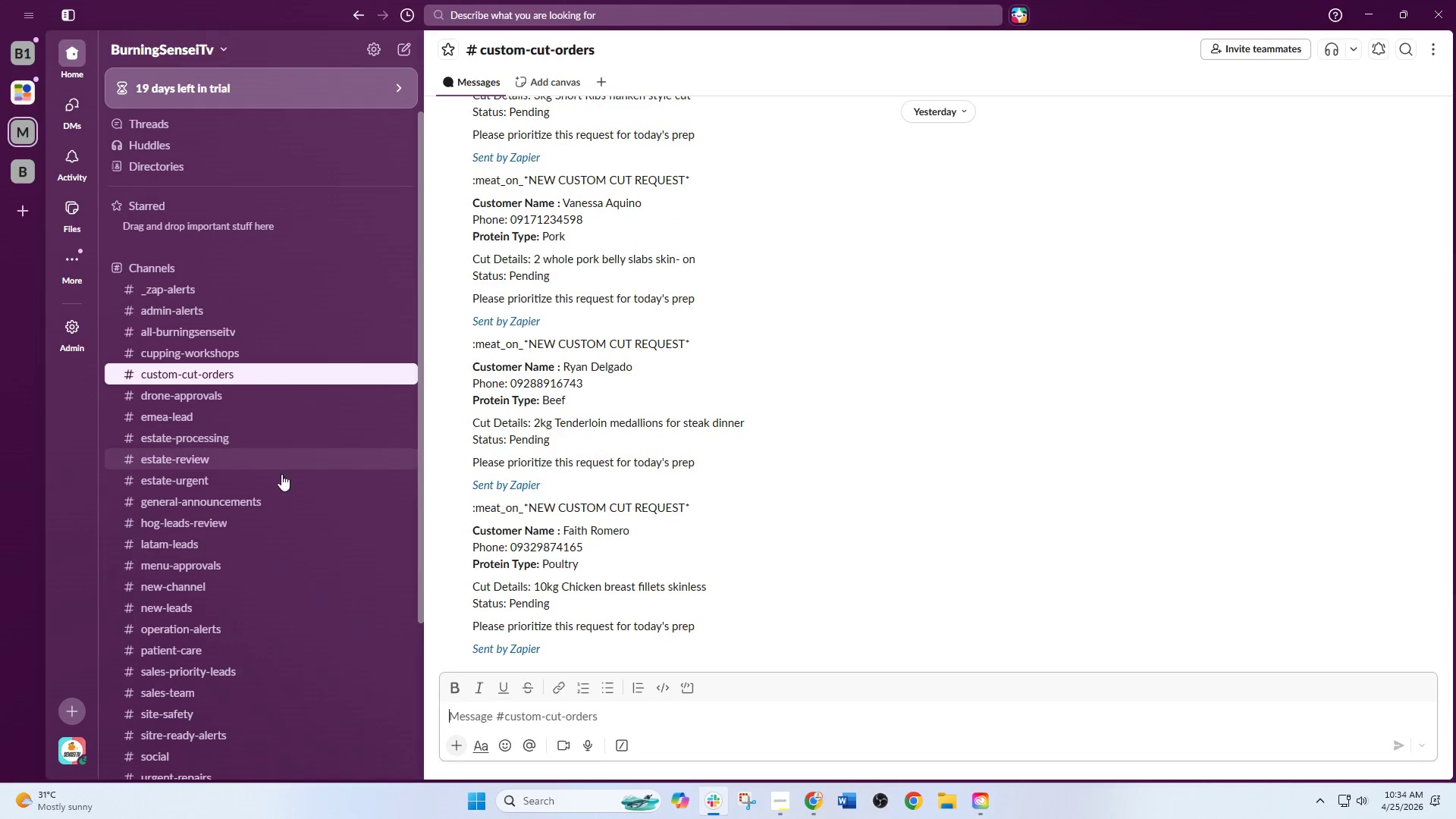 
left_click([177, 635])
 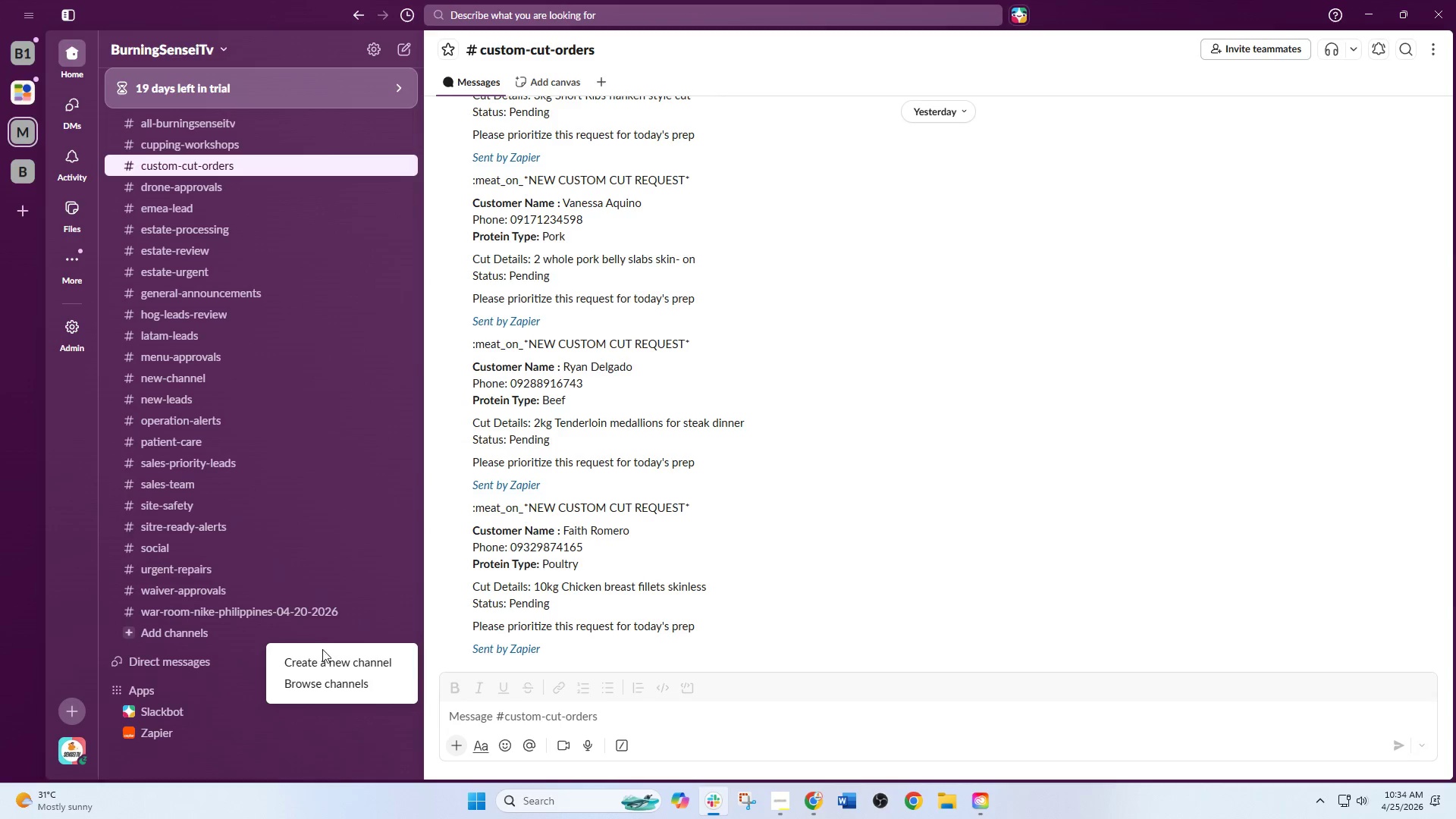 
scroll: coordinate [319, 610], scroll_direction: down, amount: 6.0
 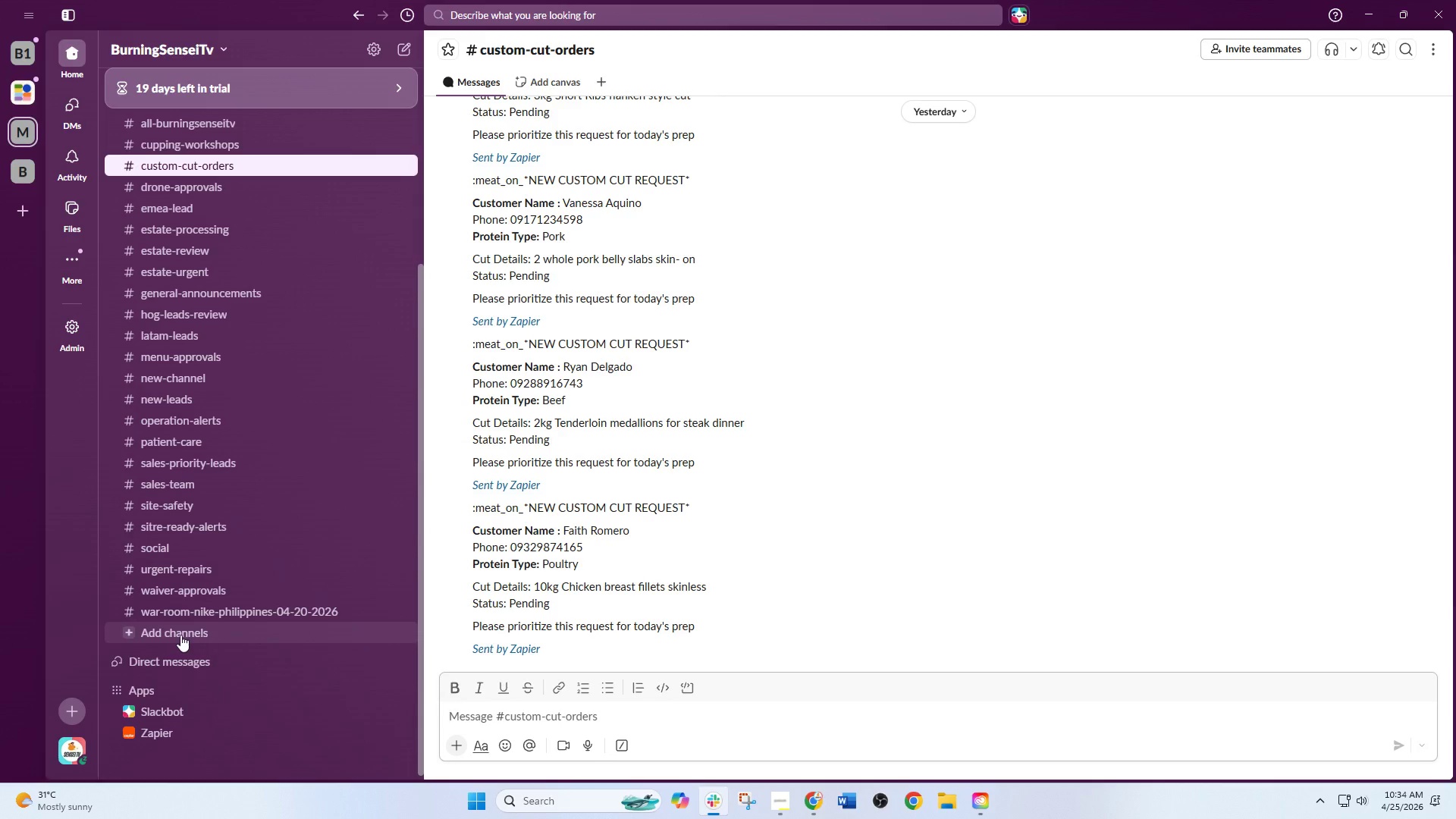 
left_click_drag(start_coordinate=[327, 656], to_coordinate=[327, 660])
 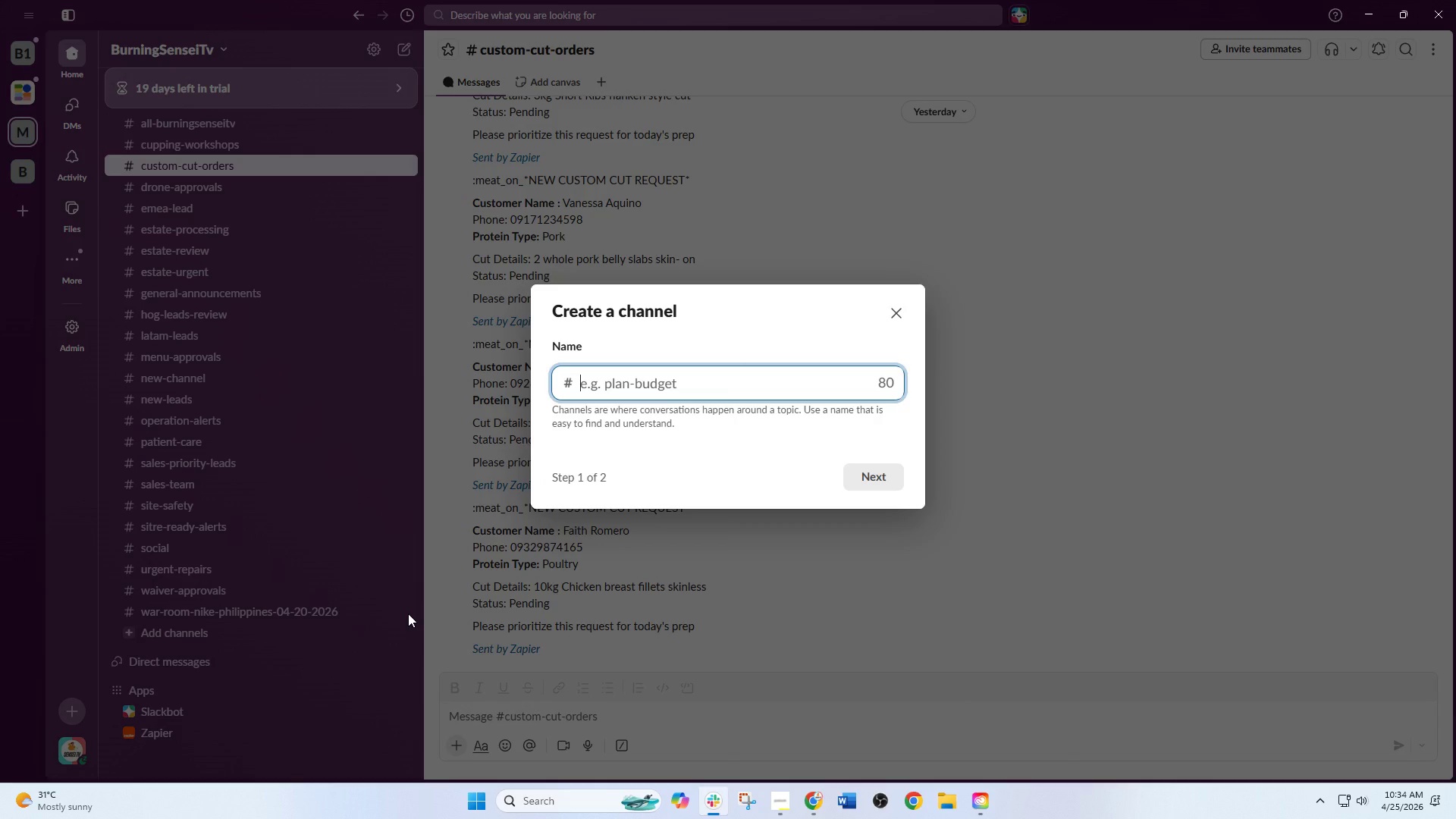 
type(uk taxtr)
key(Backspace)
key(Backspace)
type( team)
 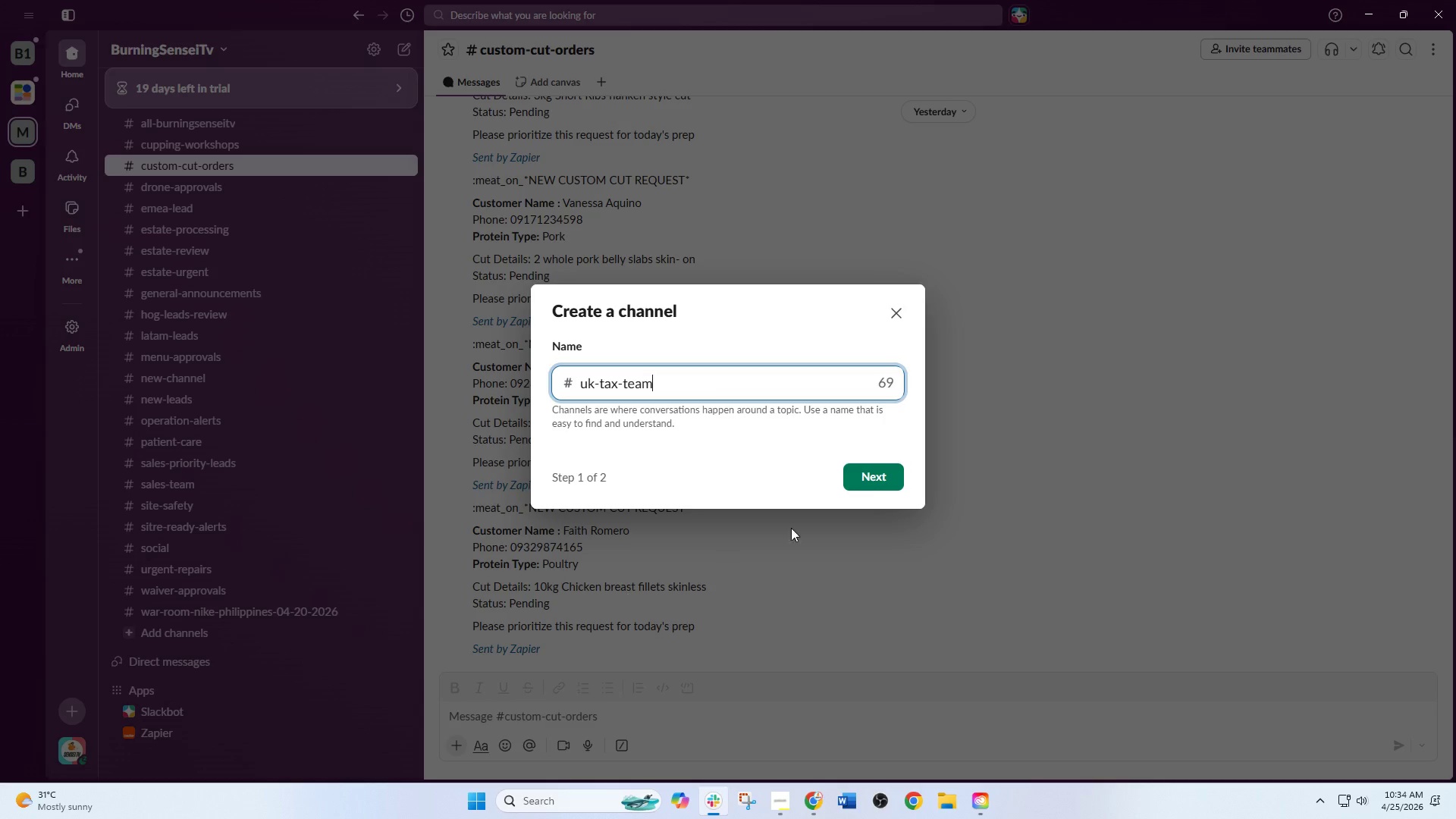 
left_click([868, 480])
 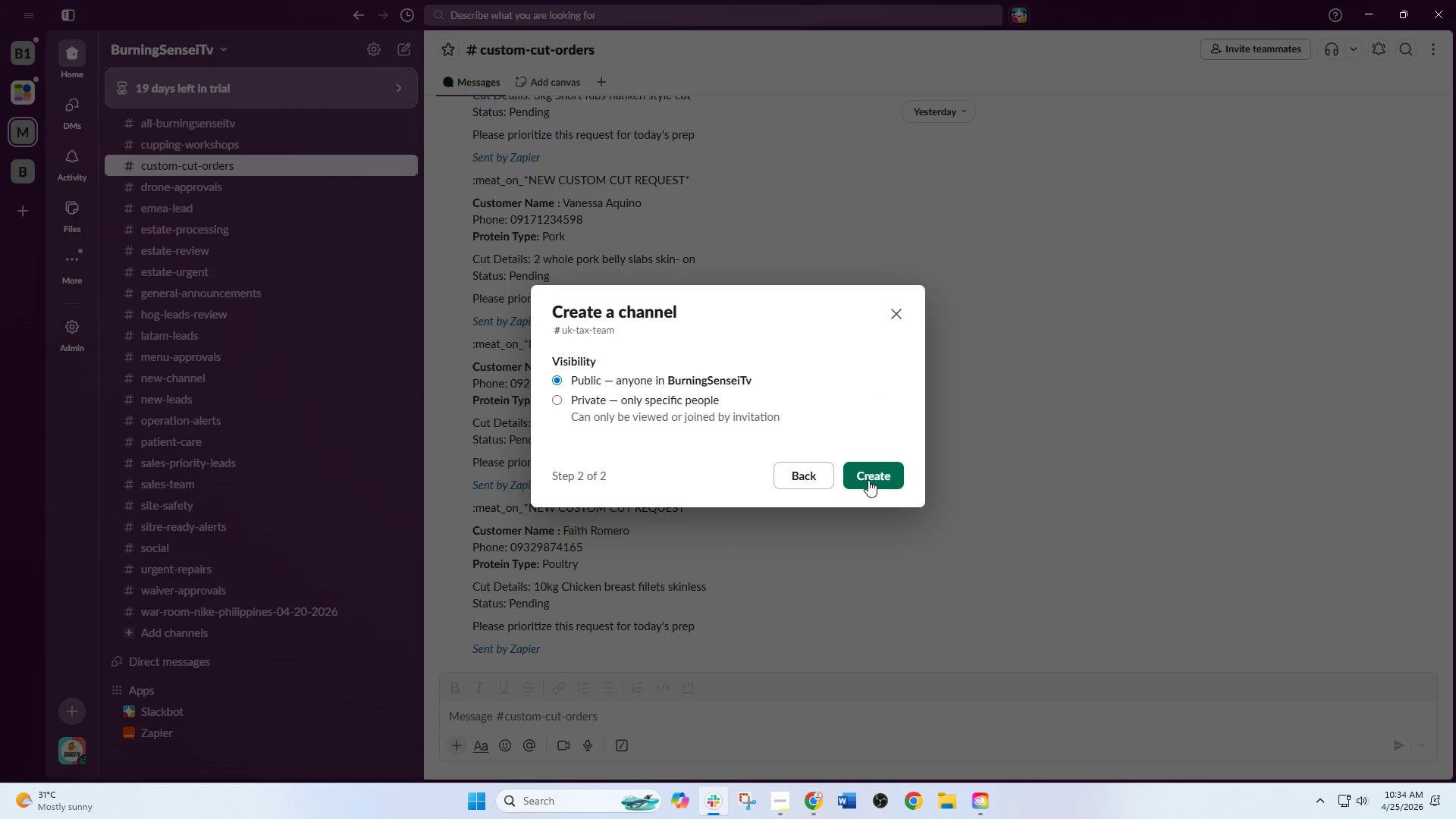 
left_click([868, 480])
 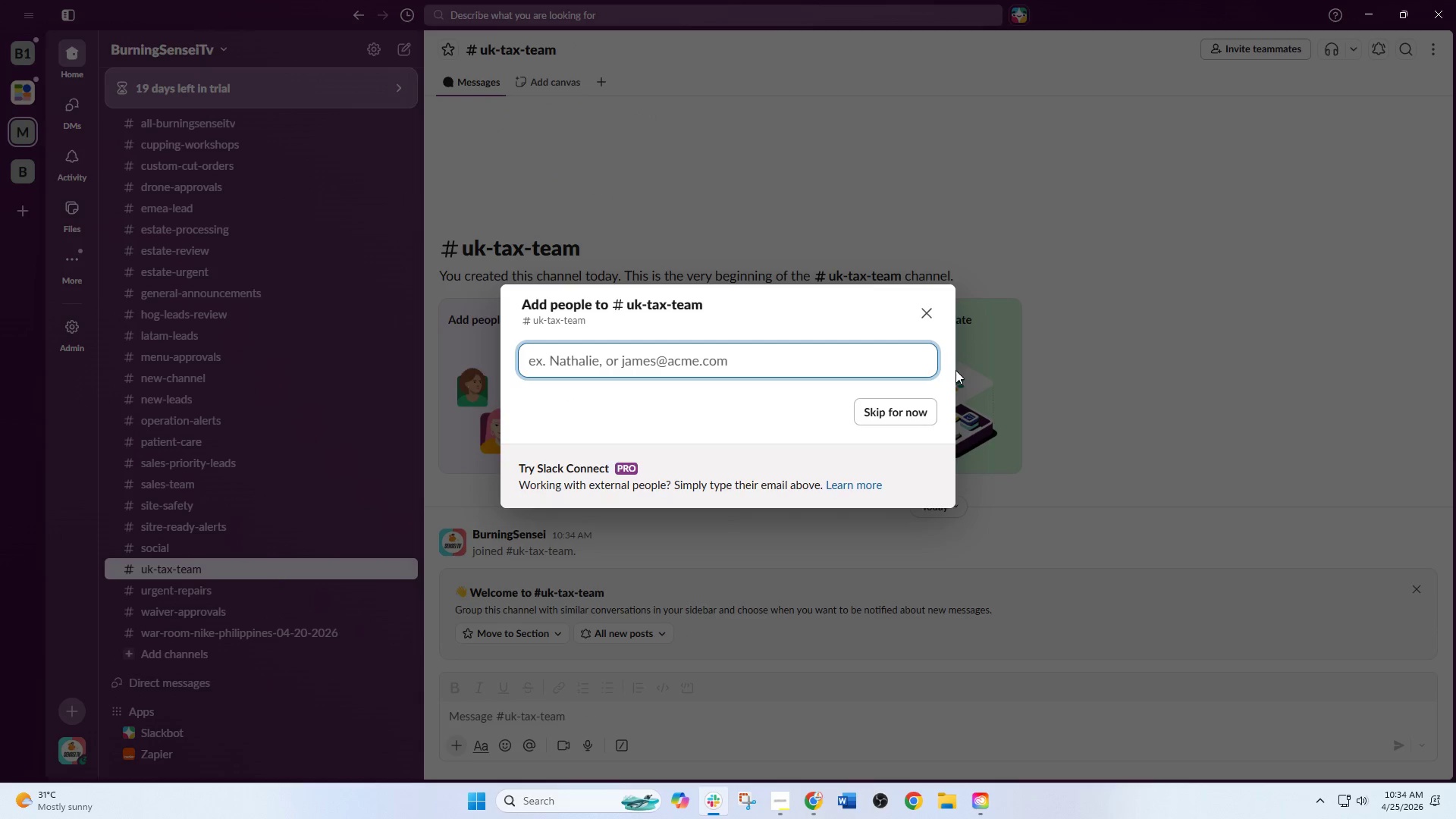 
left_click([896, 416])
 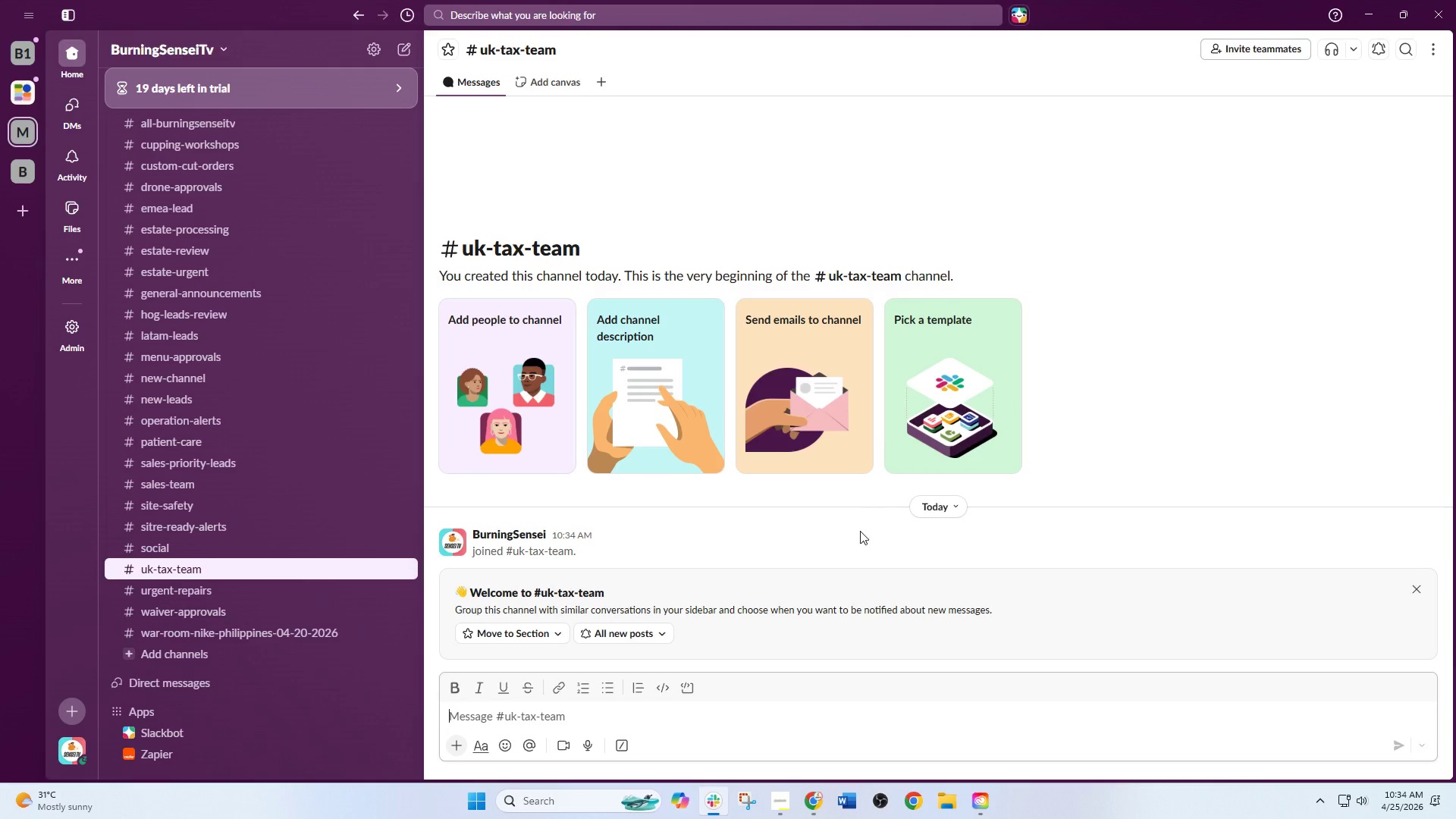 
left_click([810, 803])
 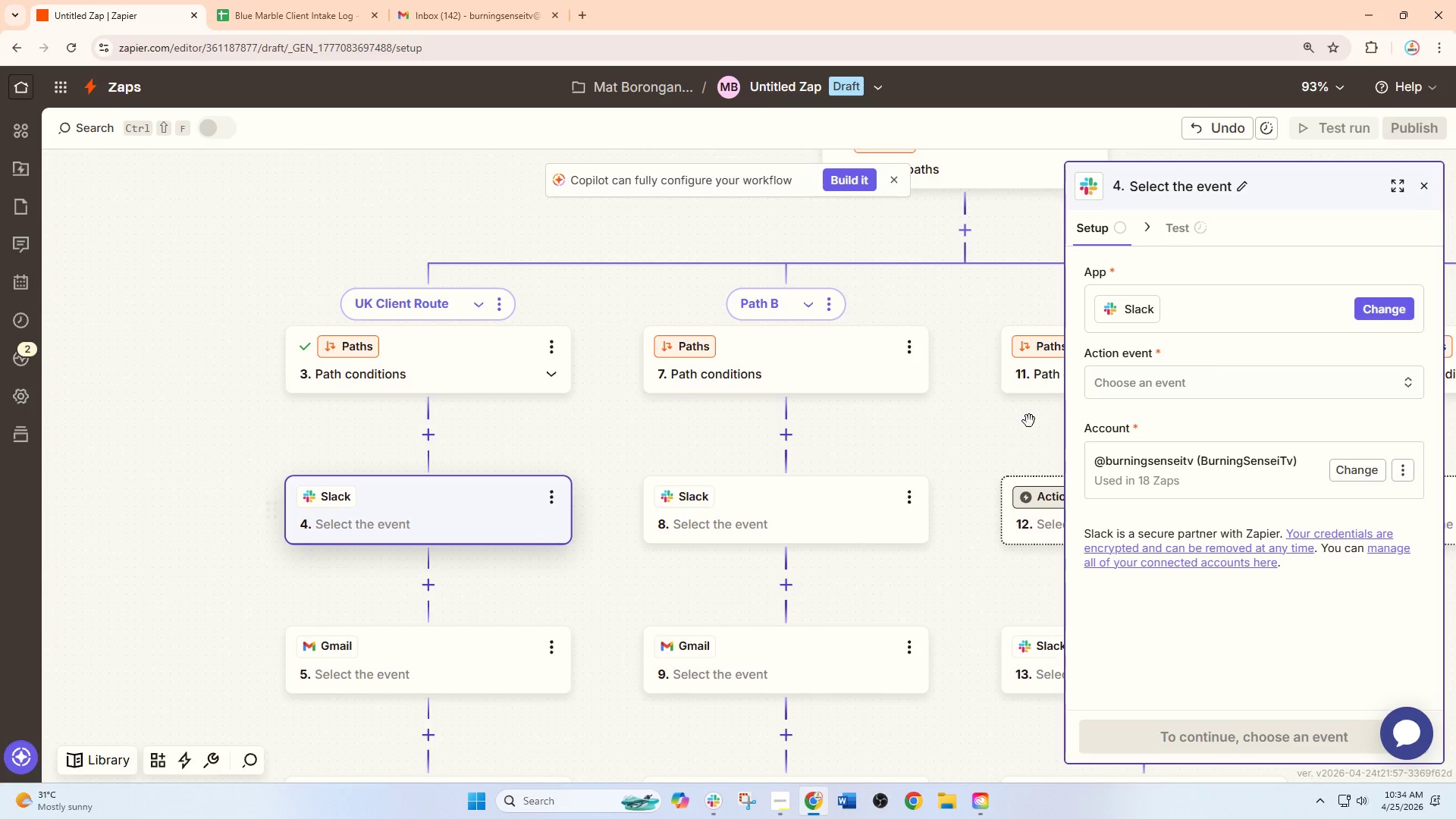 
left_click([1139, 391])
 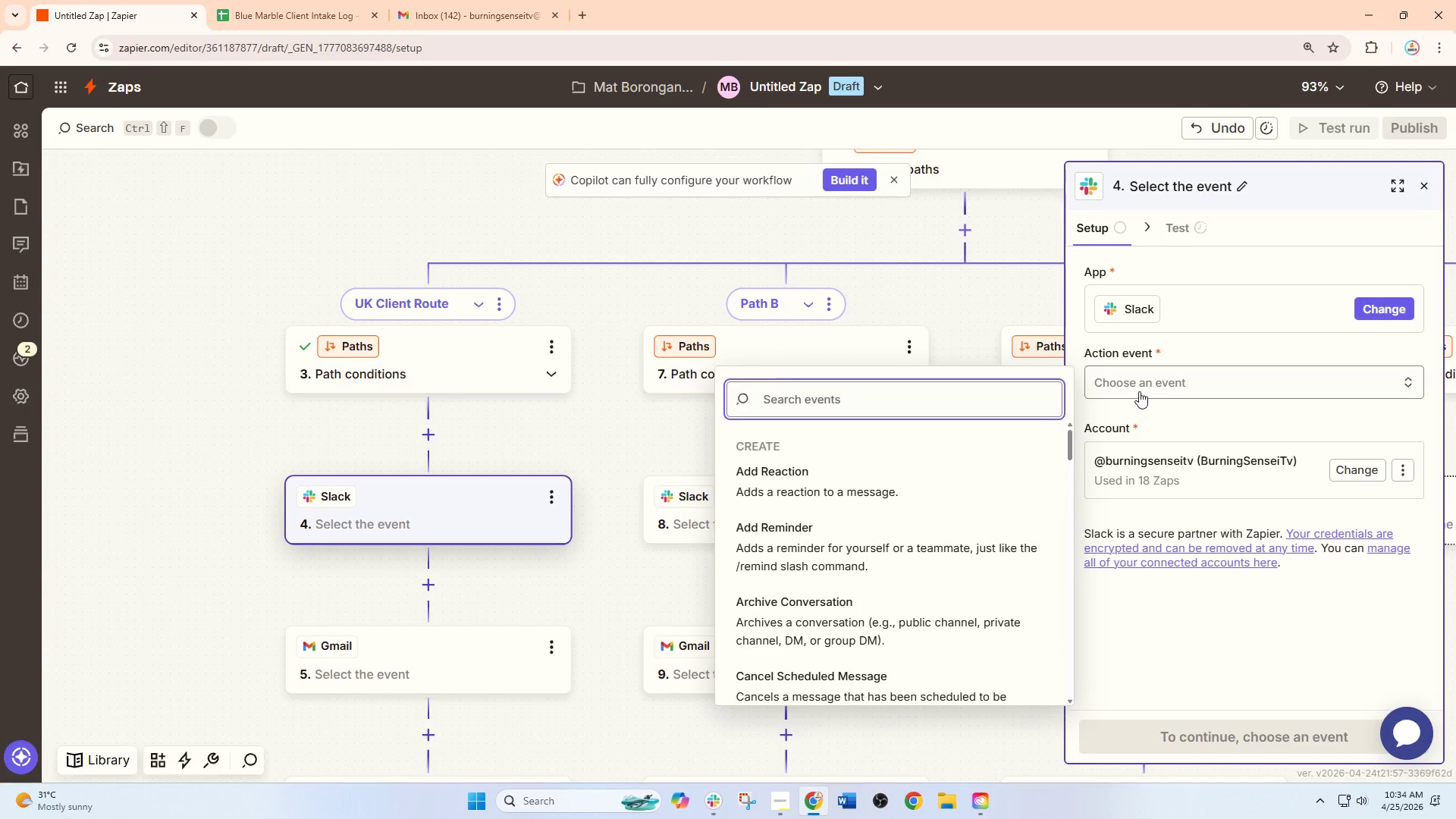 
type(send)
 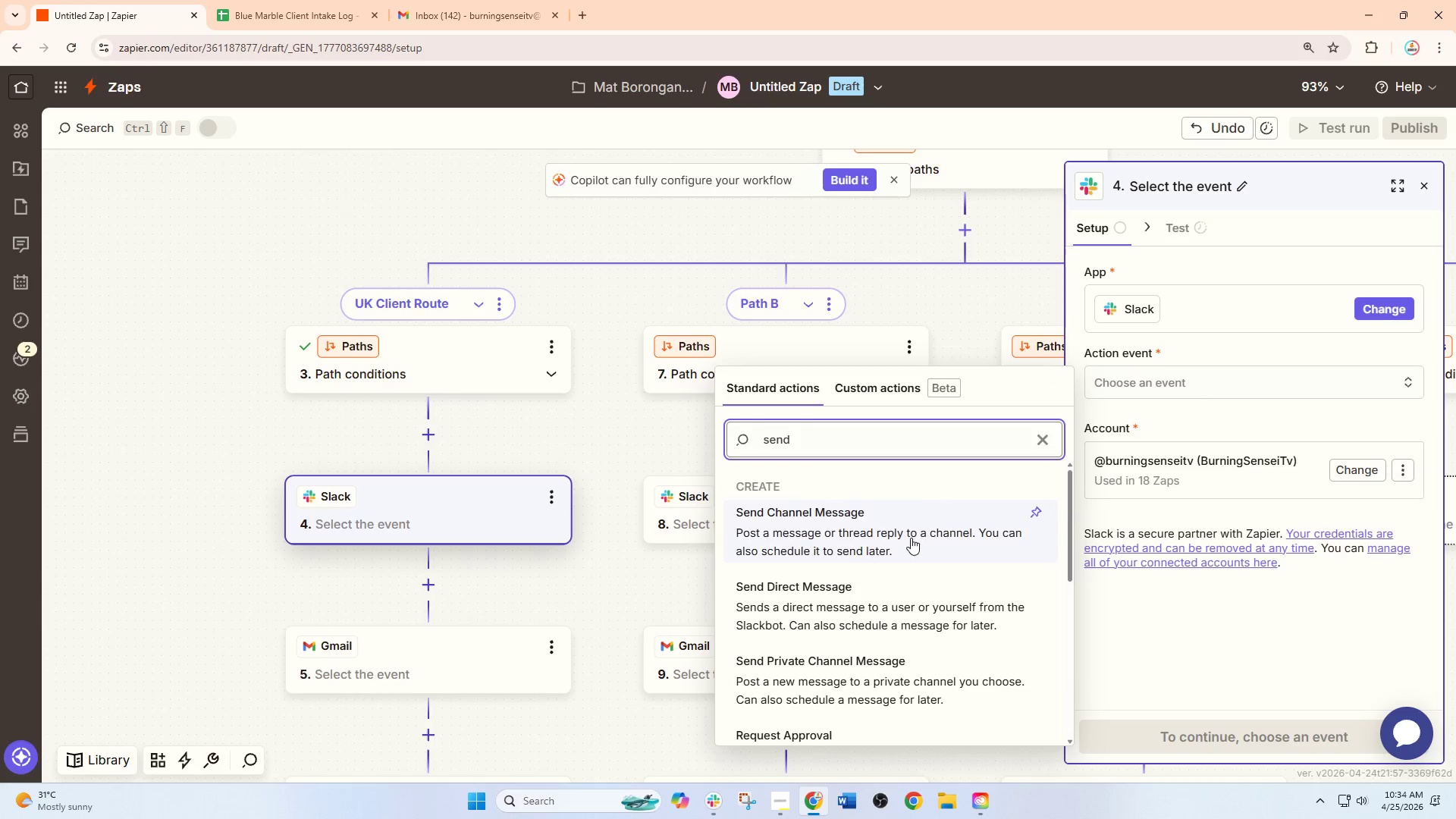 
left_click([911, 538])
 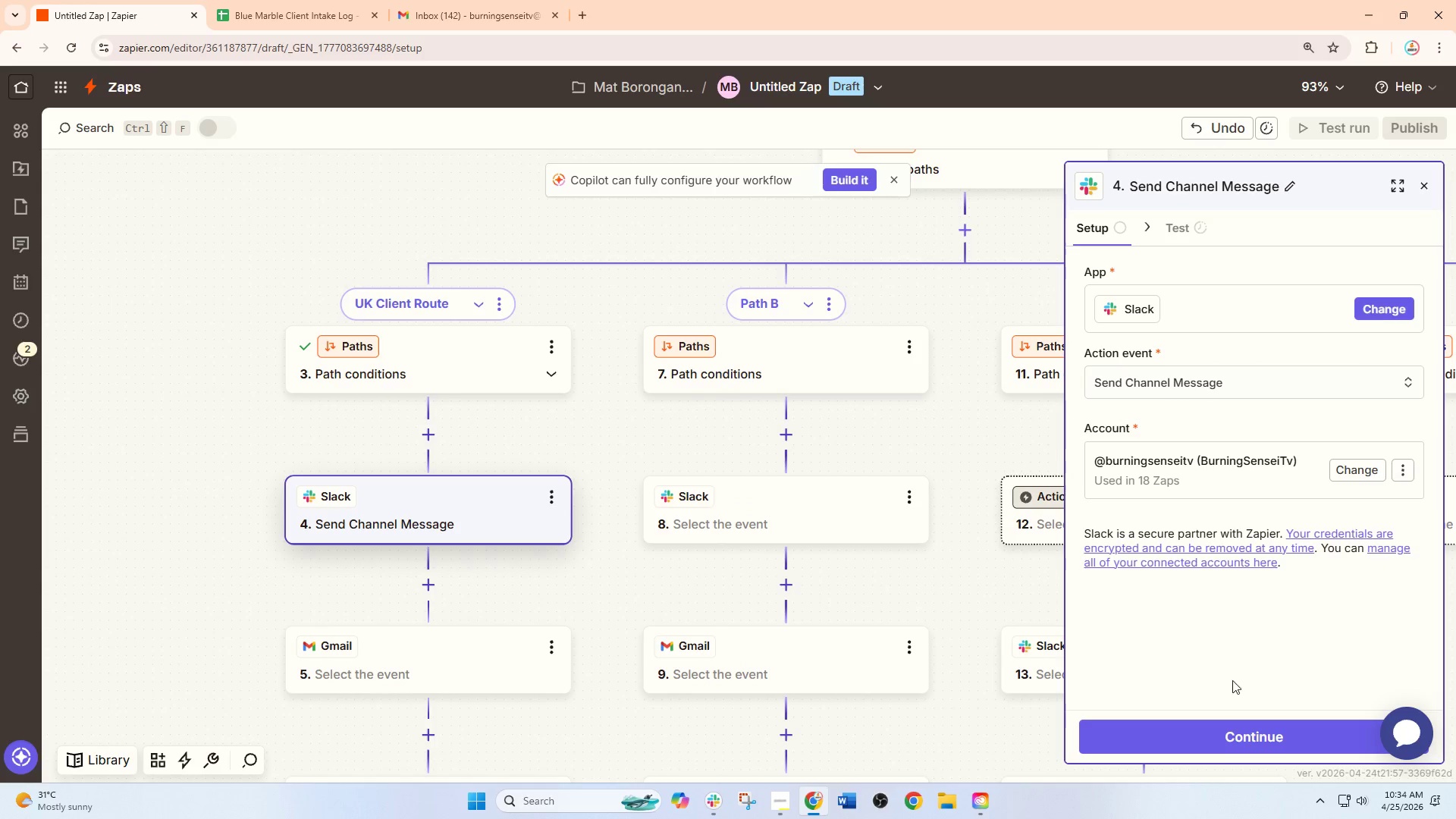 
left_click([1232, 731])
 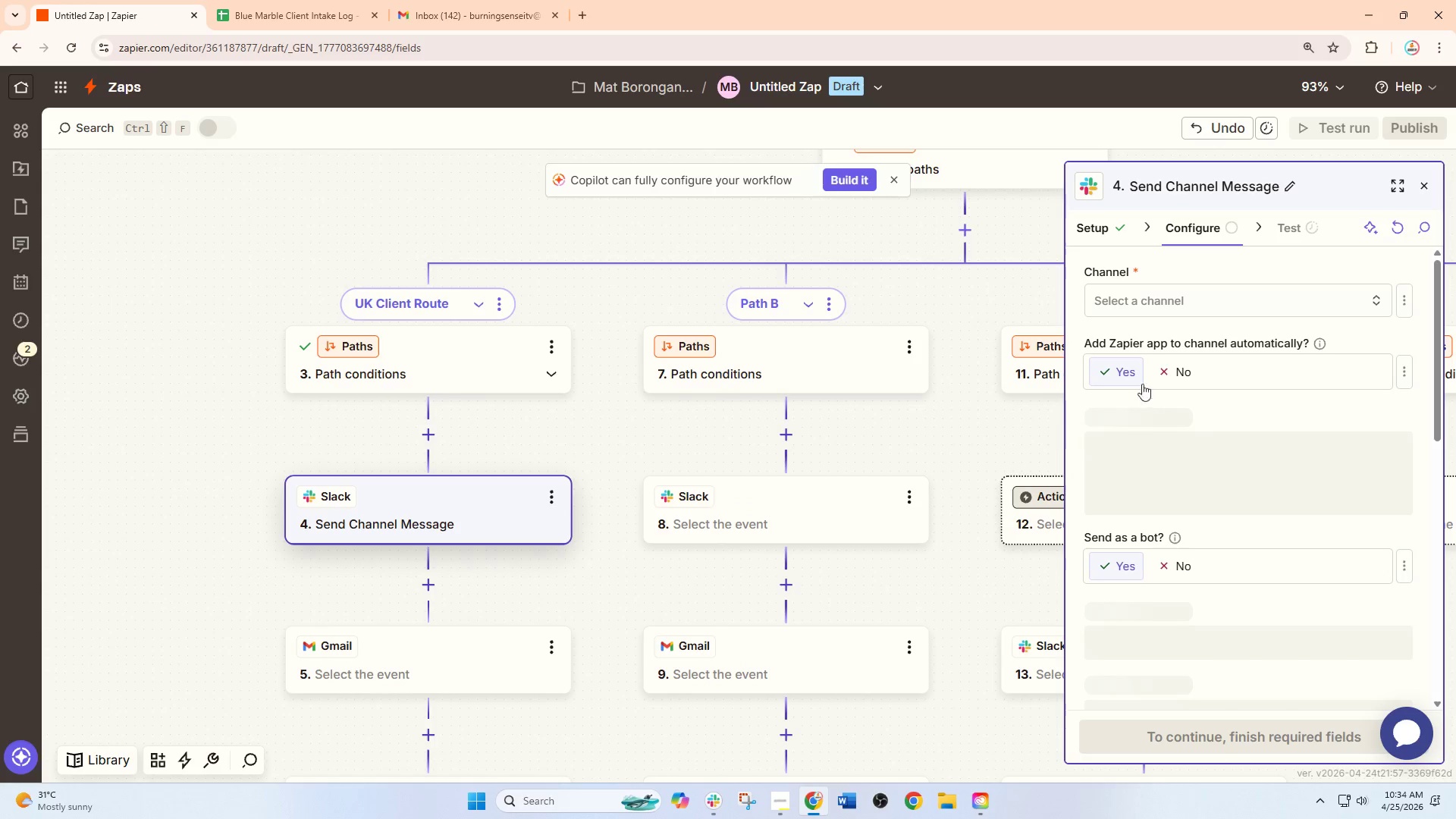 
left_click([1150, 306])
 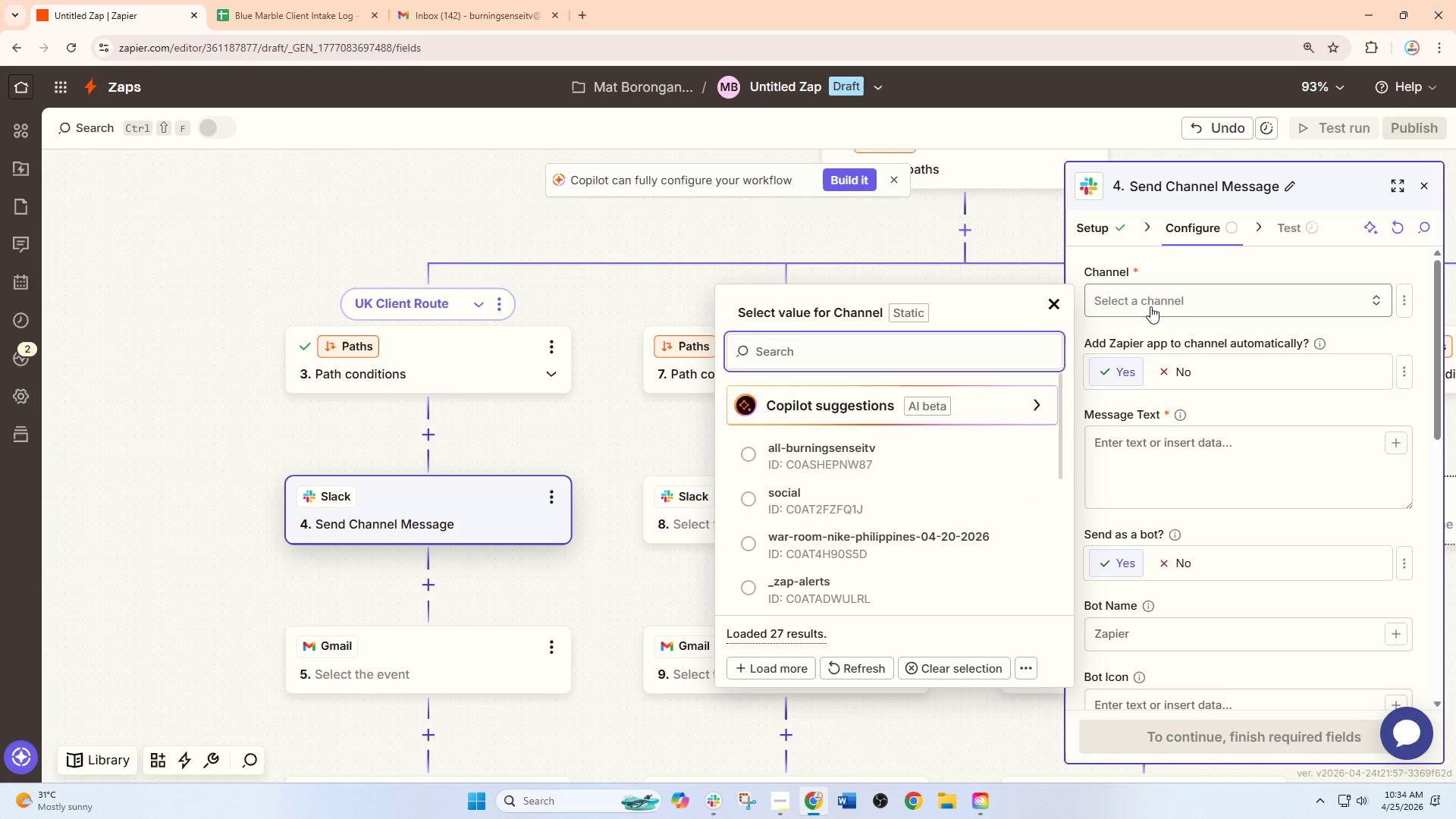 
type(uk)
 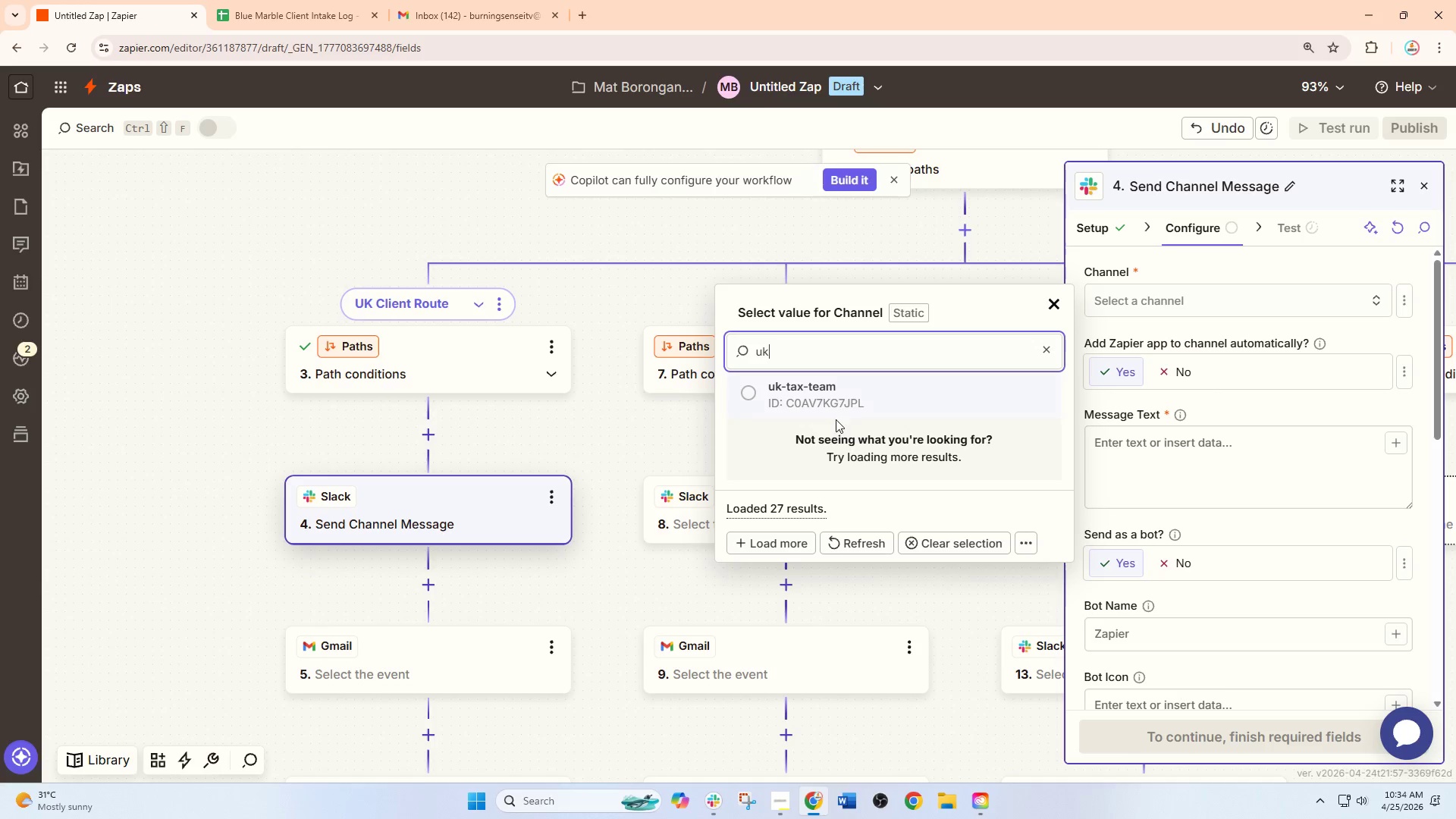 
left_click([813, 394])
 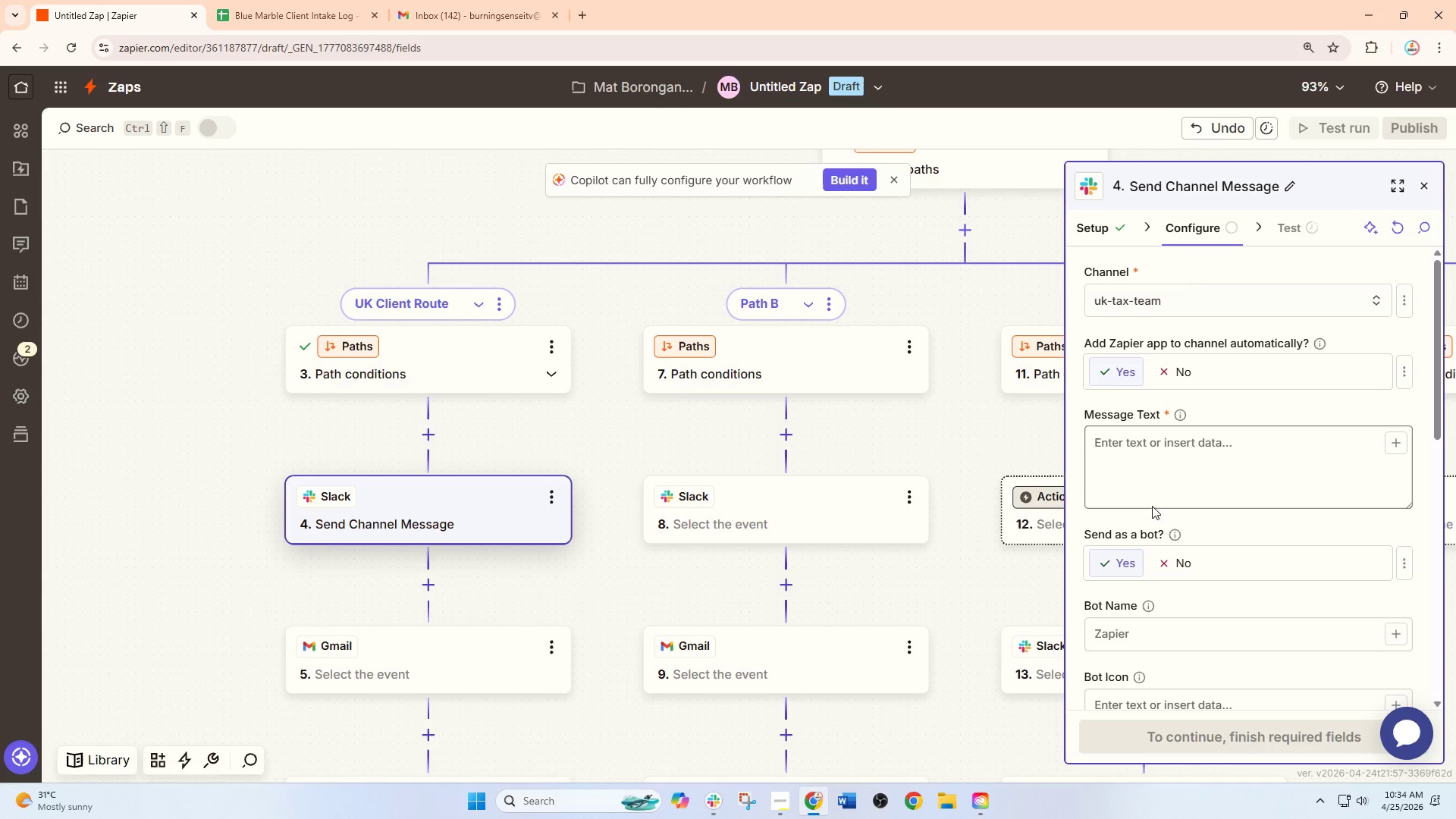 
scroll: coordinate [1164, 510], scroll_direction: down, amount: 1.0
 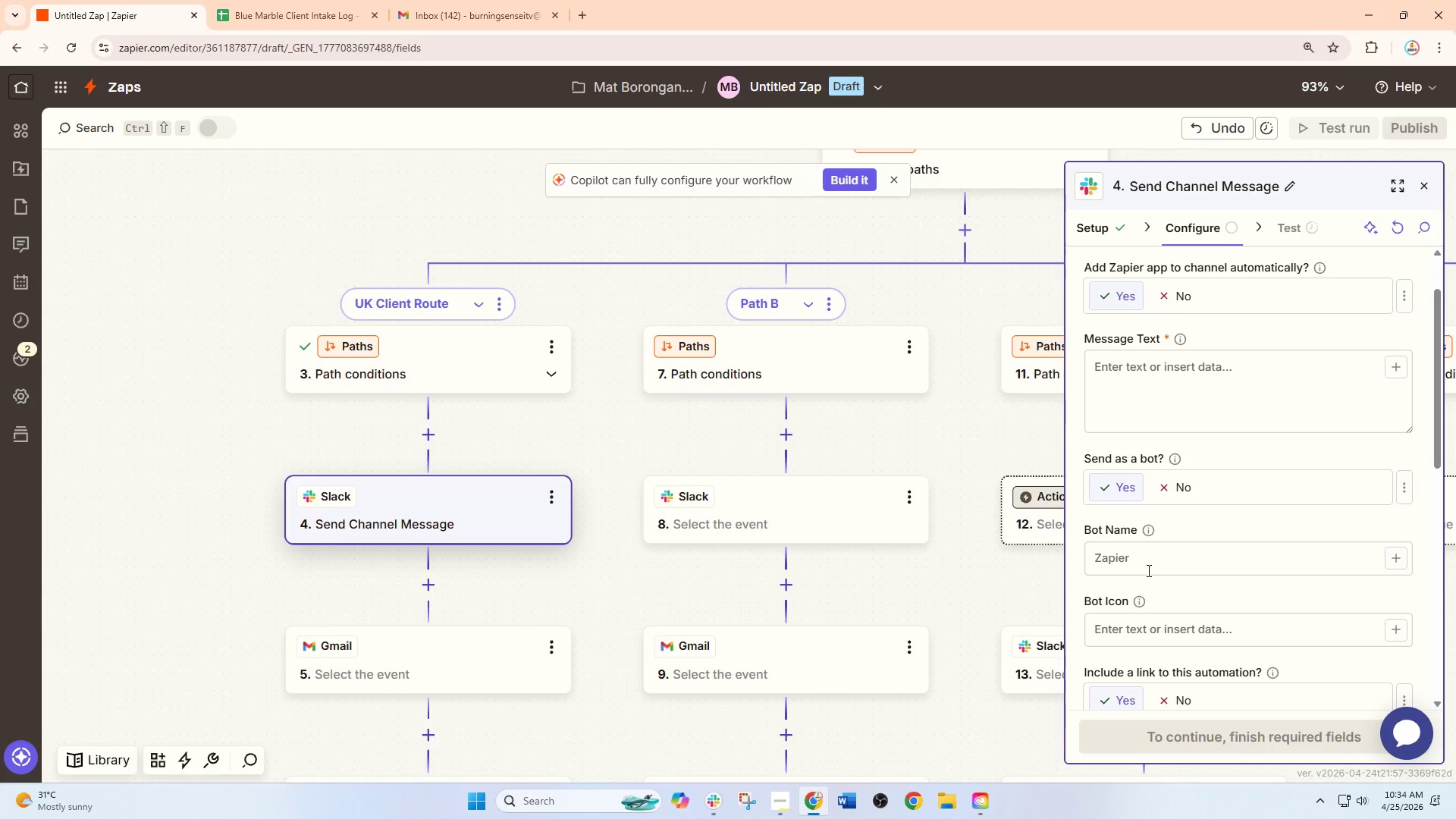 
left_click([1144, 568])
 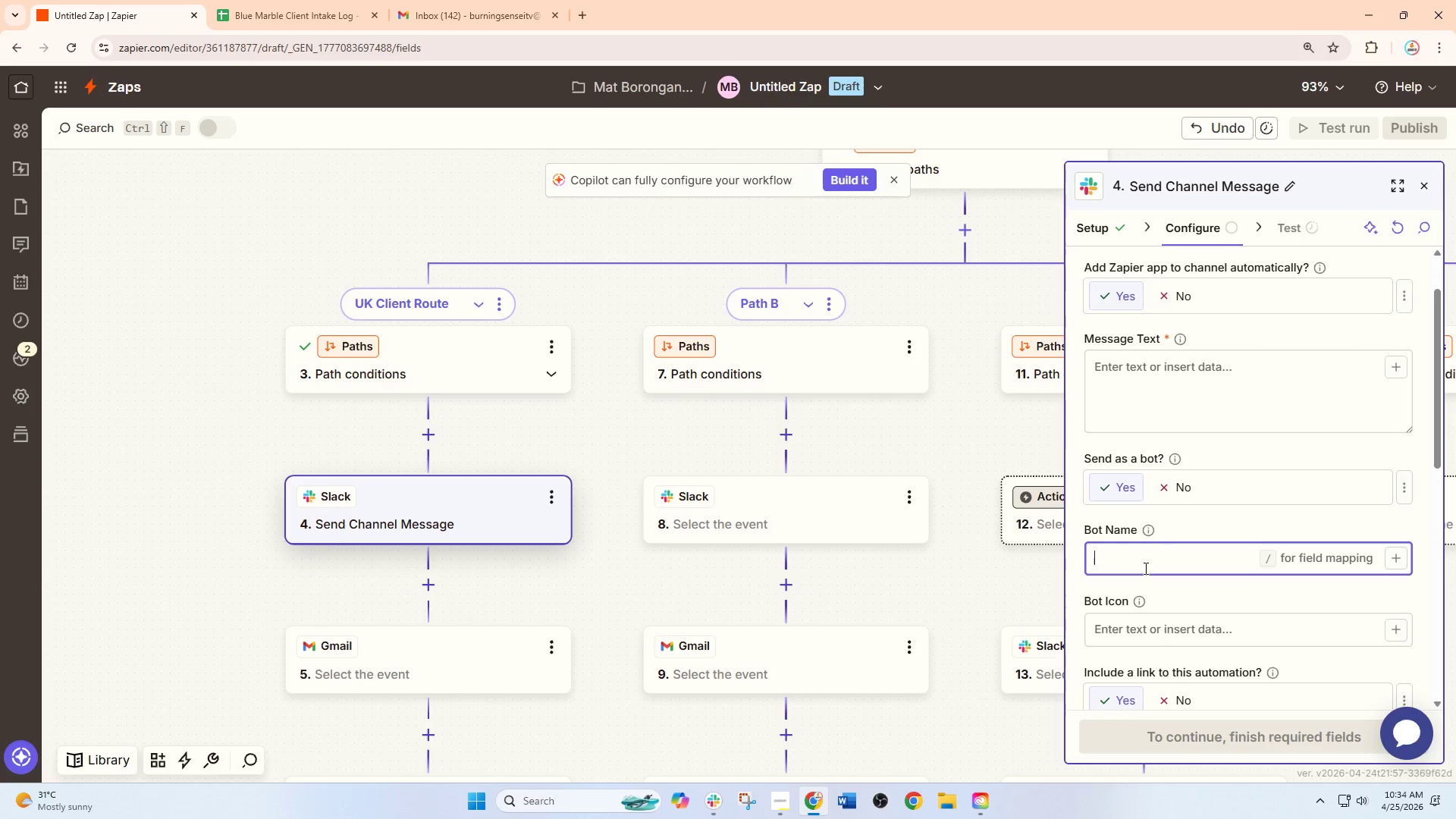 
wait(13.39)
 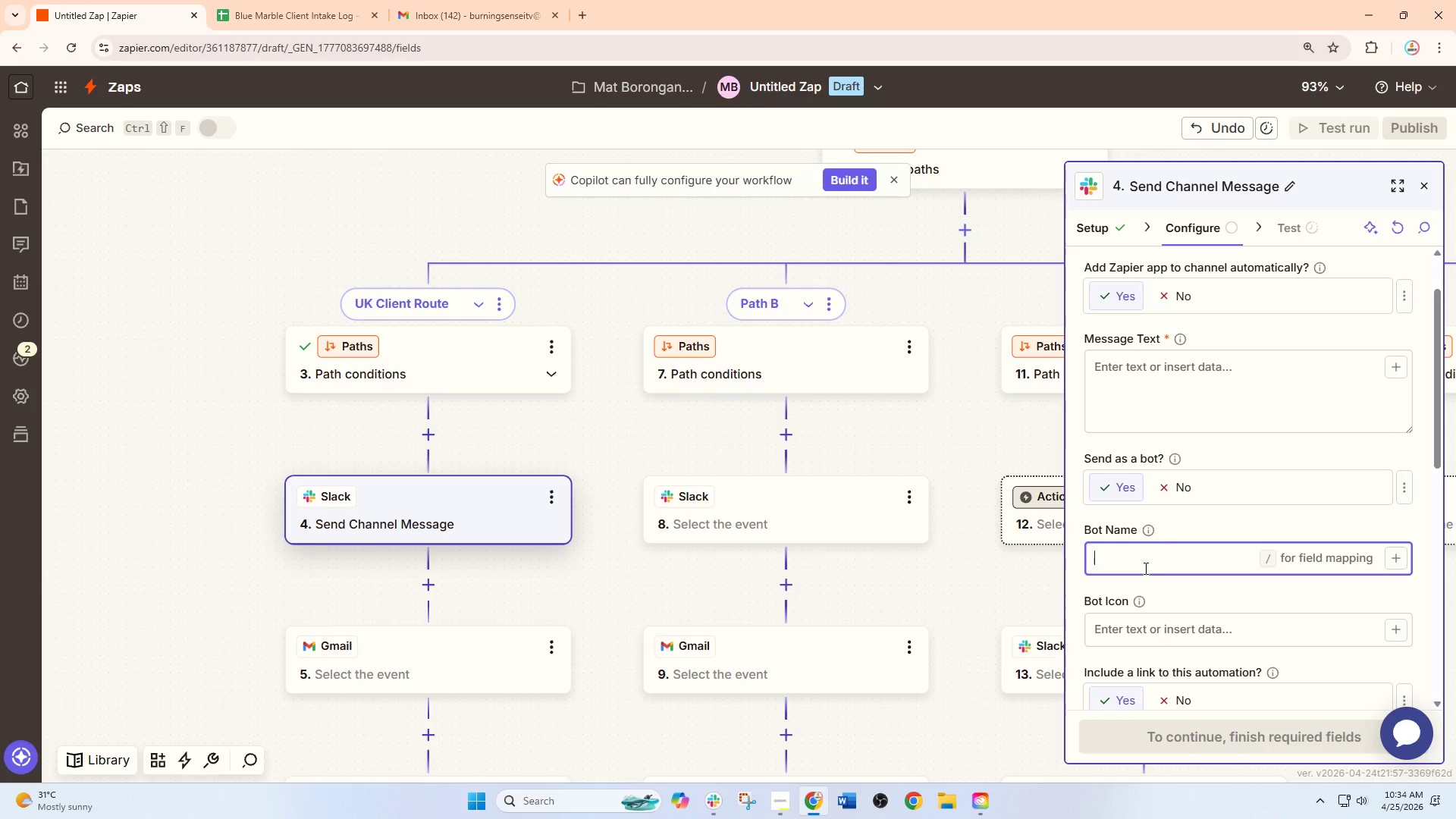 
left_click_drag(start_coordinate=[947, 601], to_coordinate=[761, 601])
 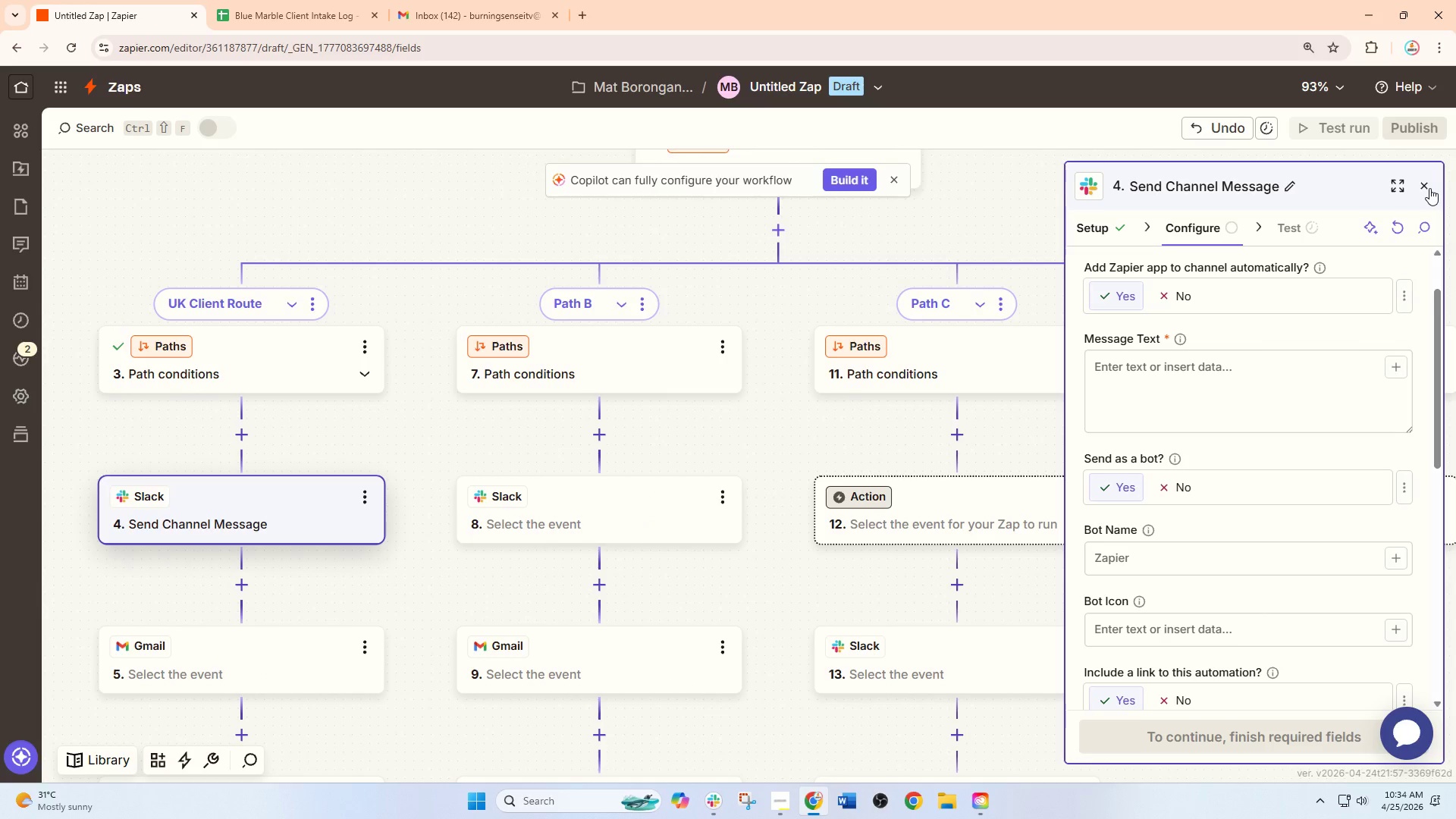 
left_click([1429, 188])
 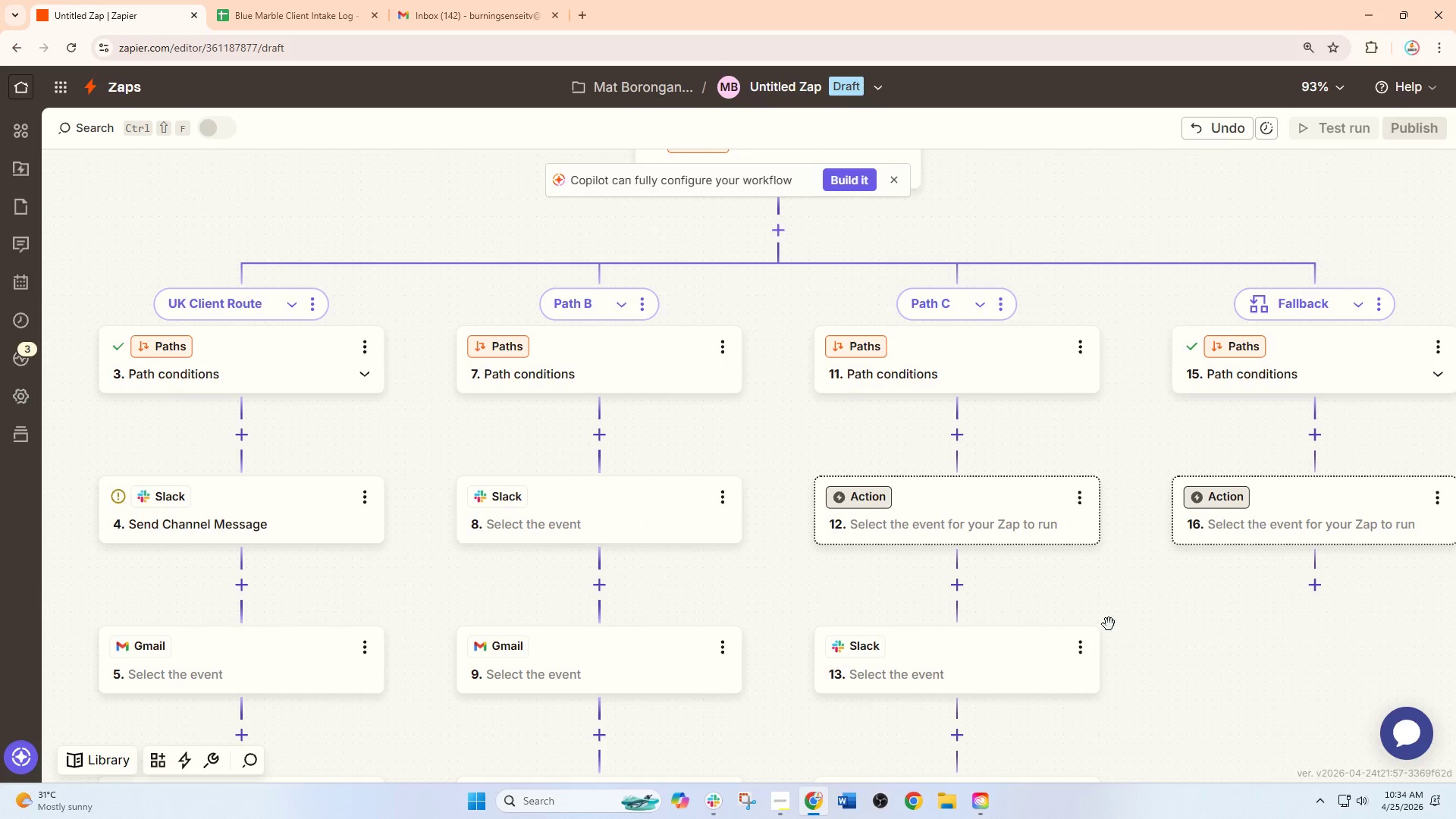 
left_click_drag(start_coordinate=[1159, 609], to_coordinate=[1195, 600])
 